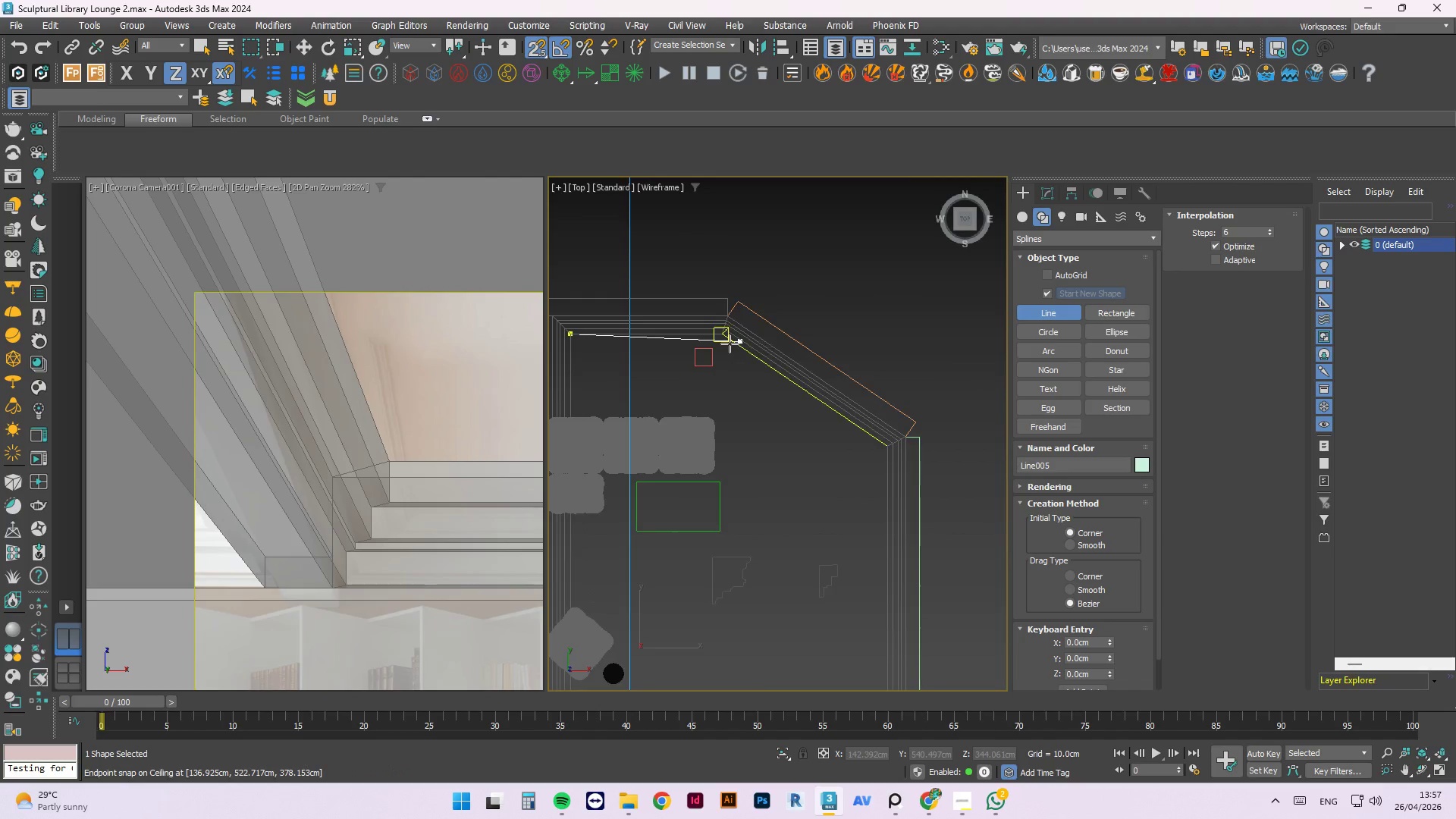 
scroll: coordinate [698, 344], scroll_direction: up, amount: 3.0
 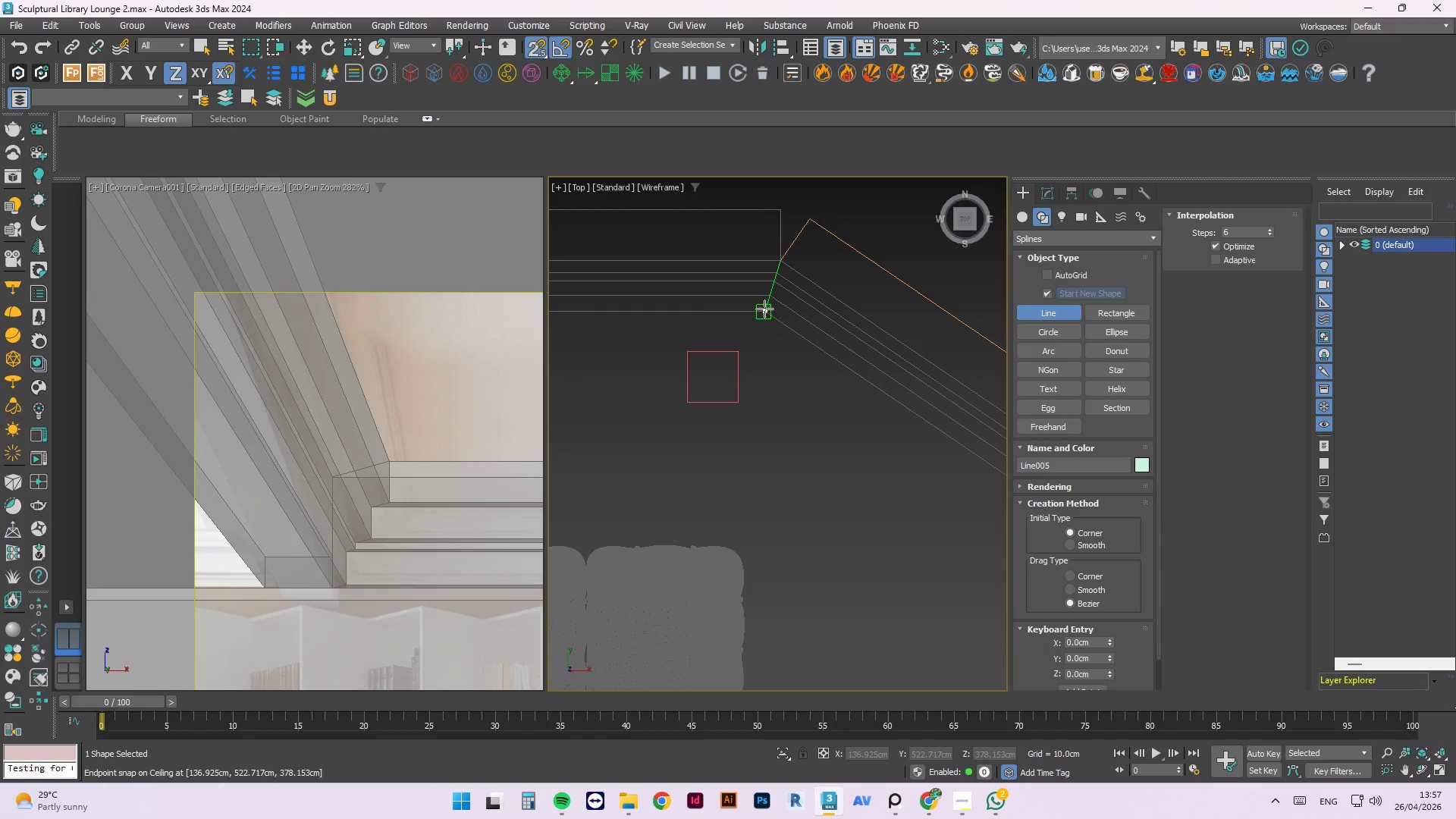 
left_click([764, 309])
 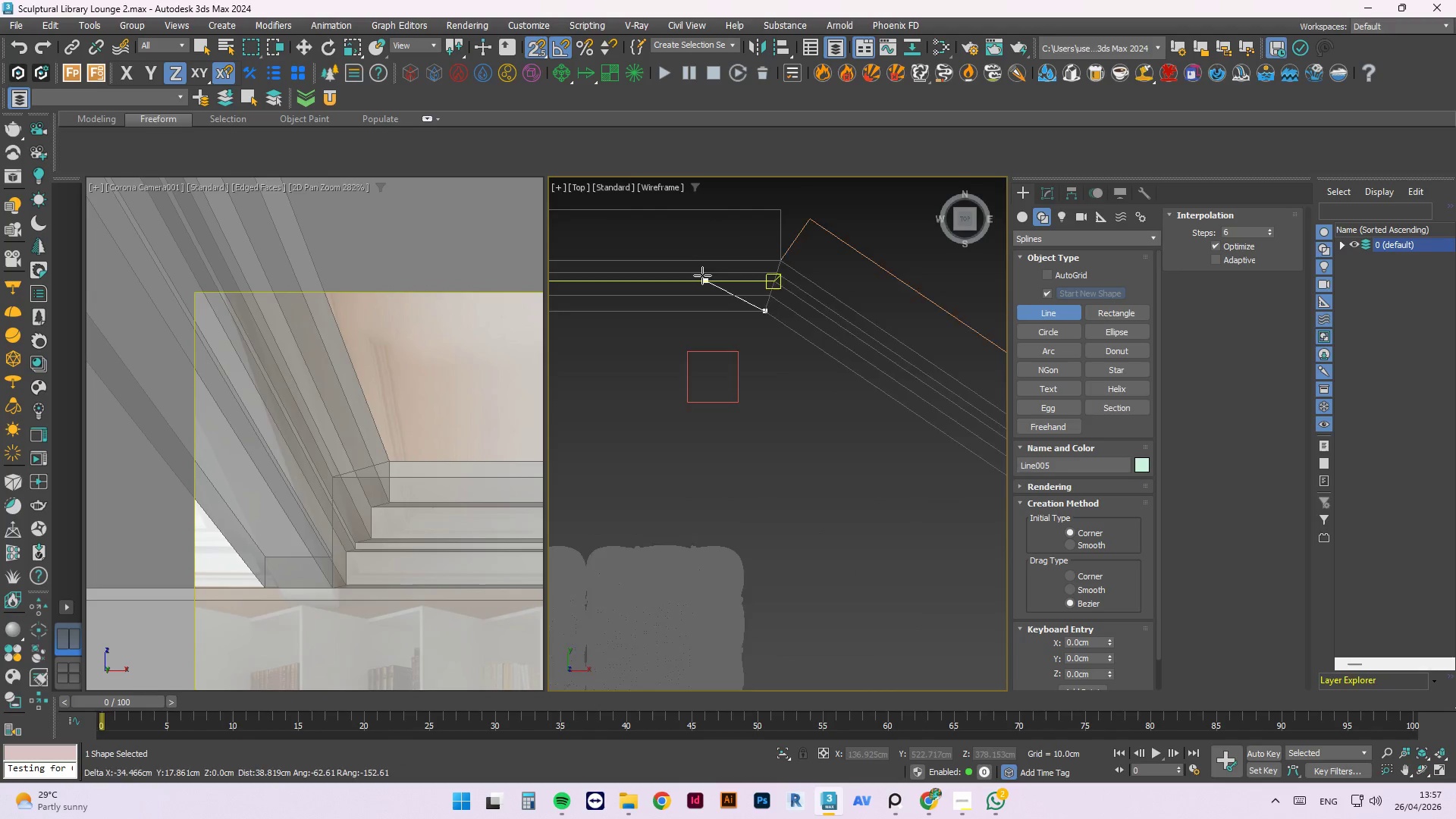 
scroll: coordinate [697, 268], scroll_direction: down, amount: 3.0
 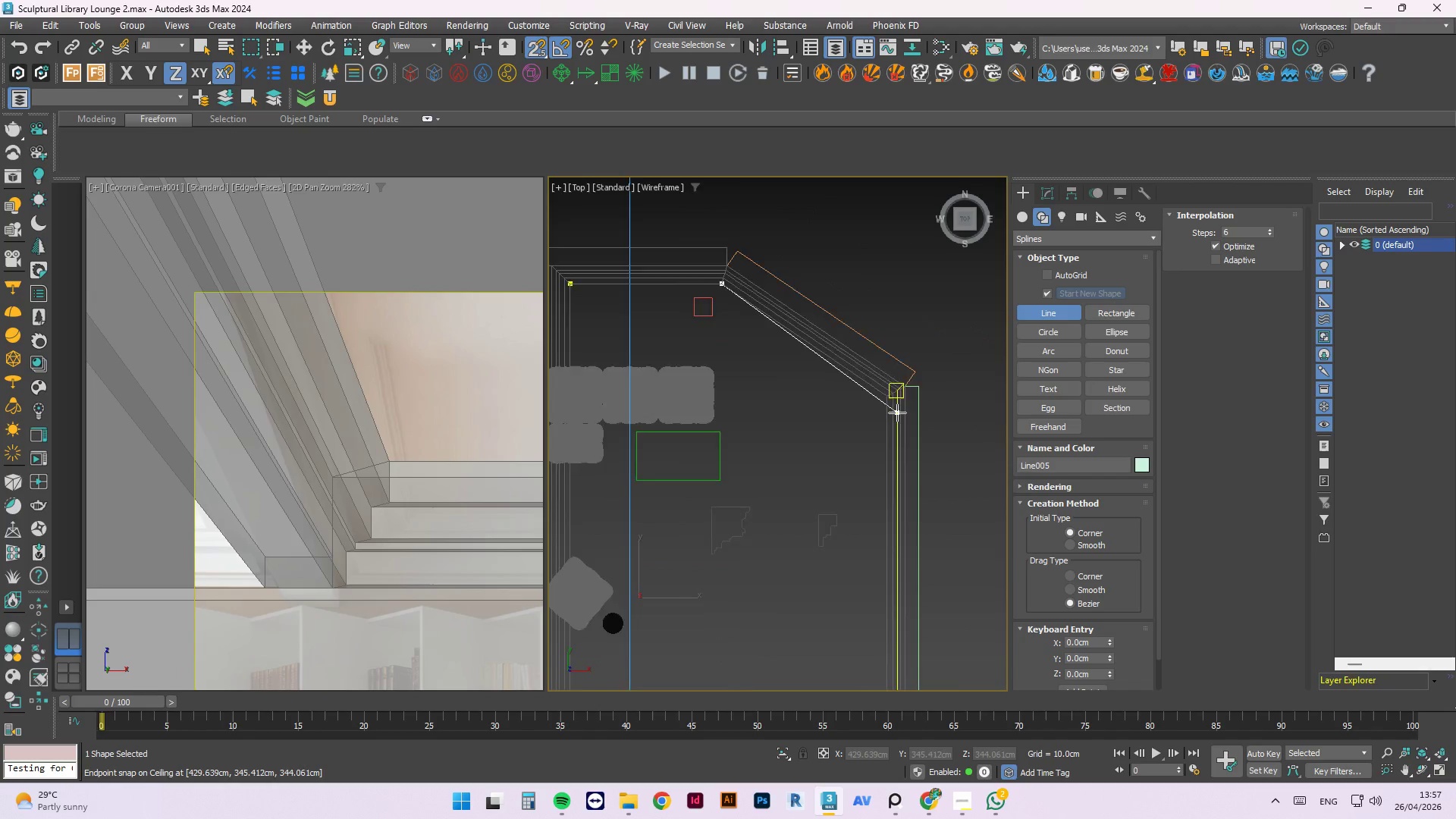 
scroll: coordinate [897, 413], scroll_direction: up, amount: 3.0
 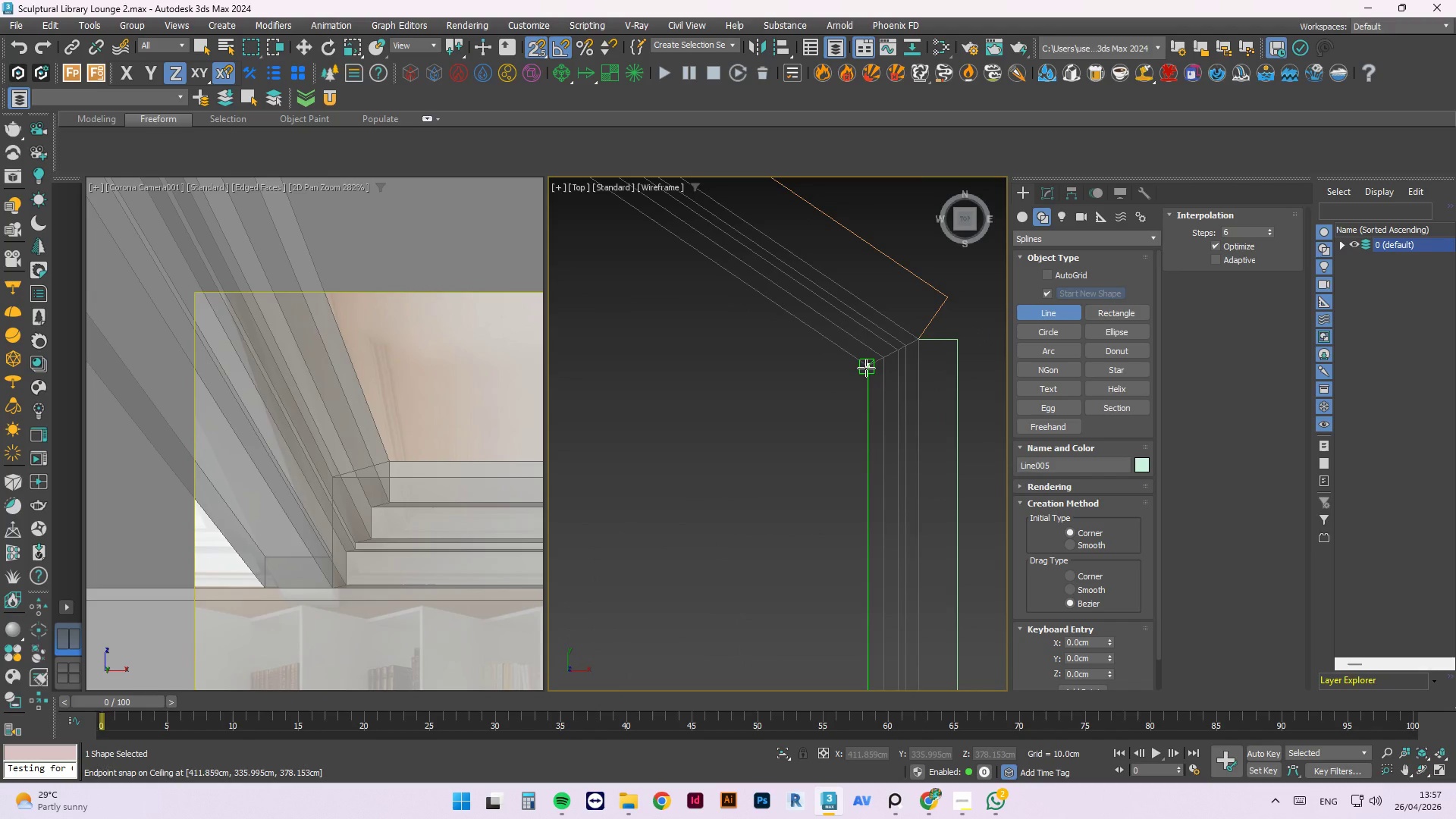 
left_click([866, 368])
 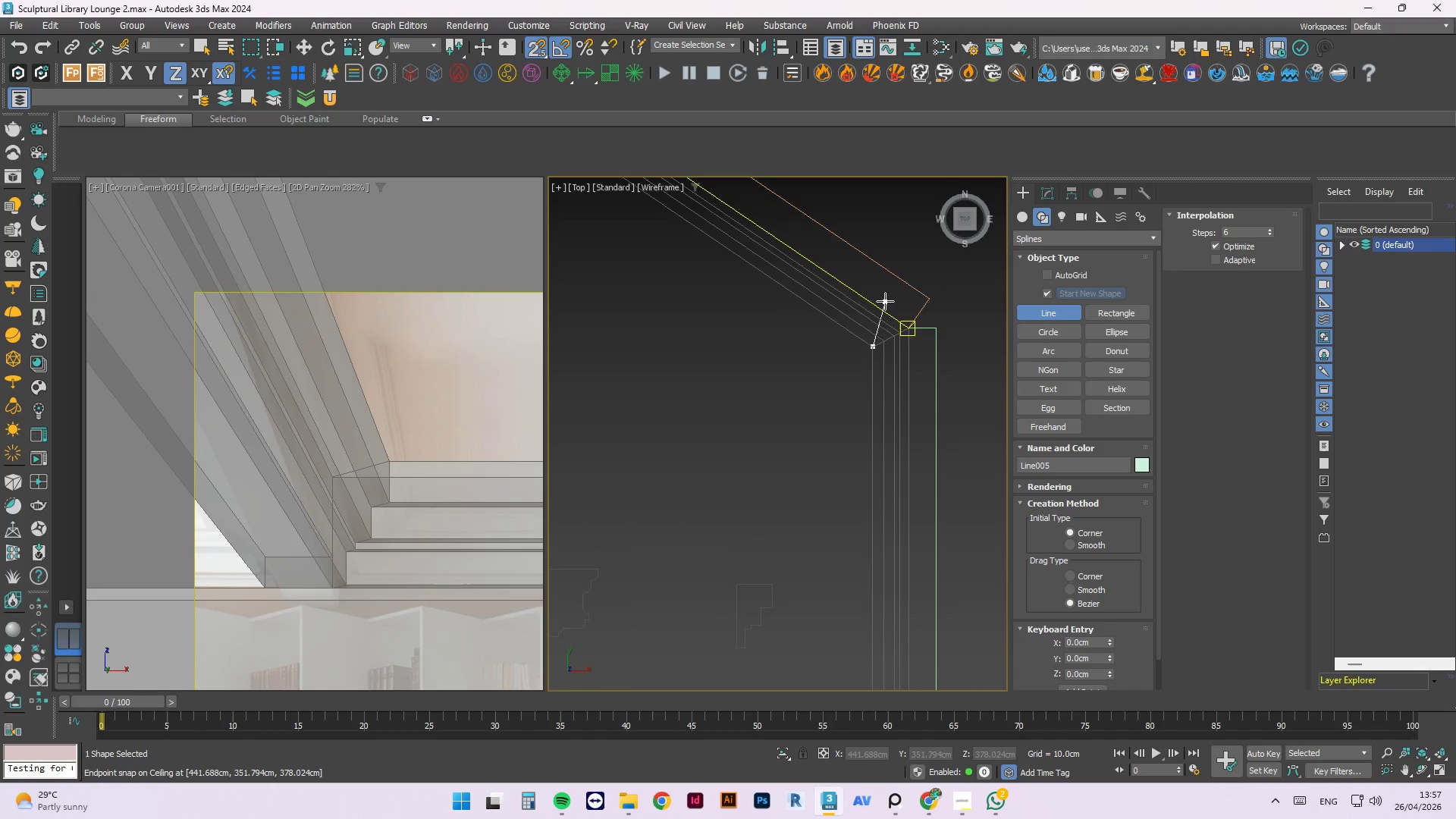 
scroll: coordinate [851, 453], scroll_direction: up, amount: 2.0
 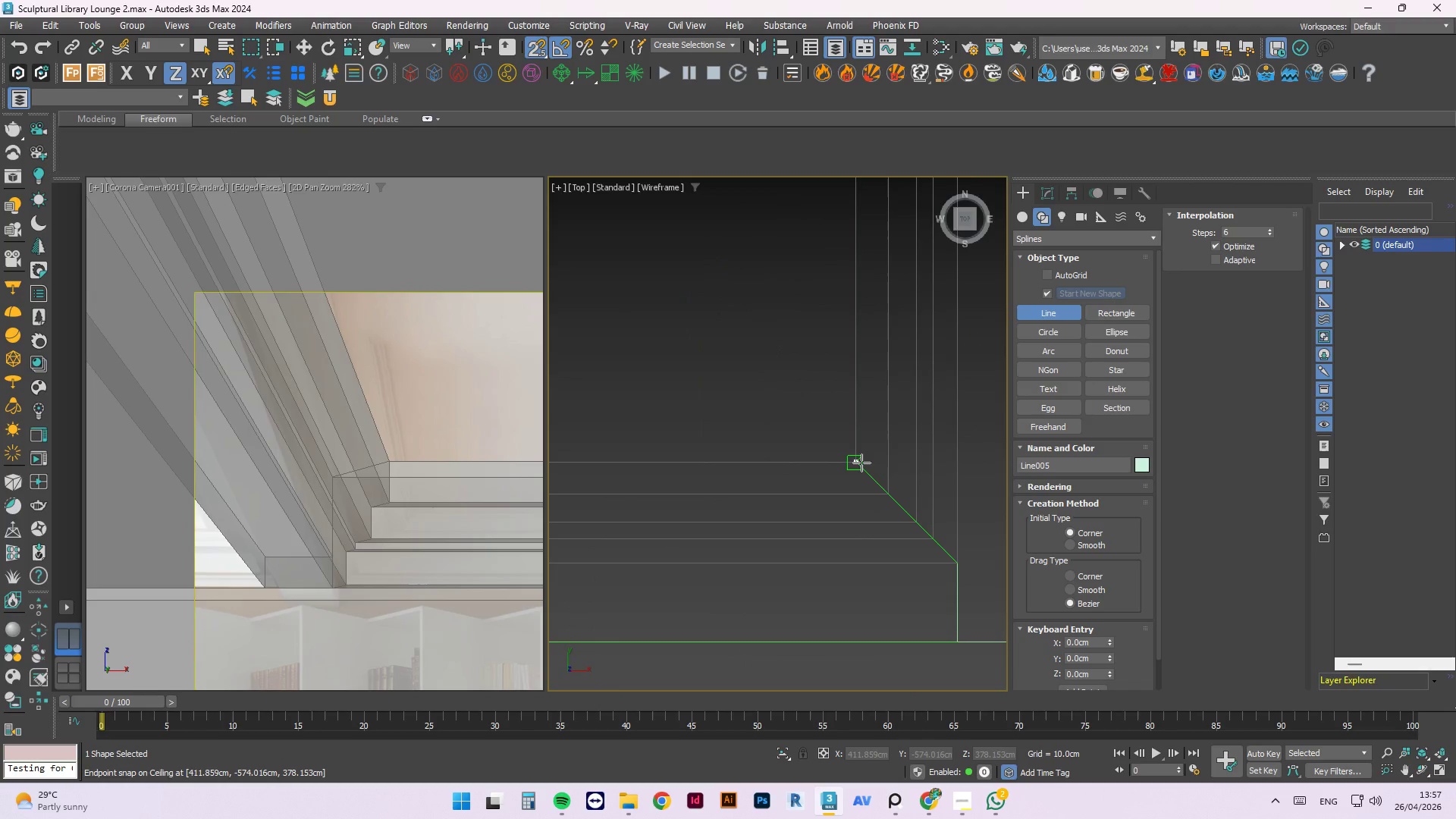 
left_click([861, 463])
 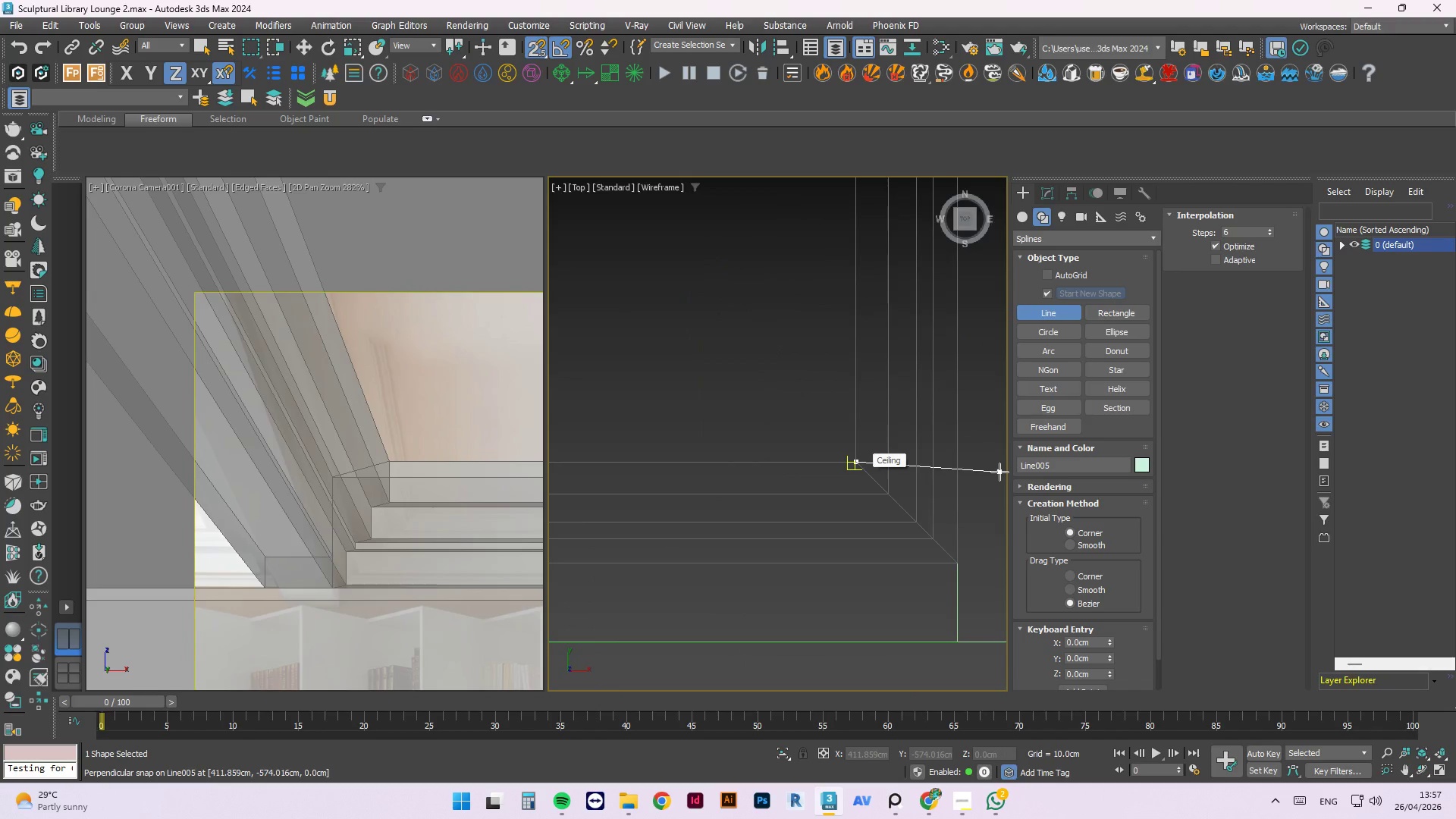 
scroll: coordinate [887, 475], scroll_direction: down, amount: 2.0
 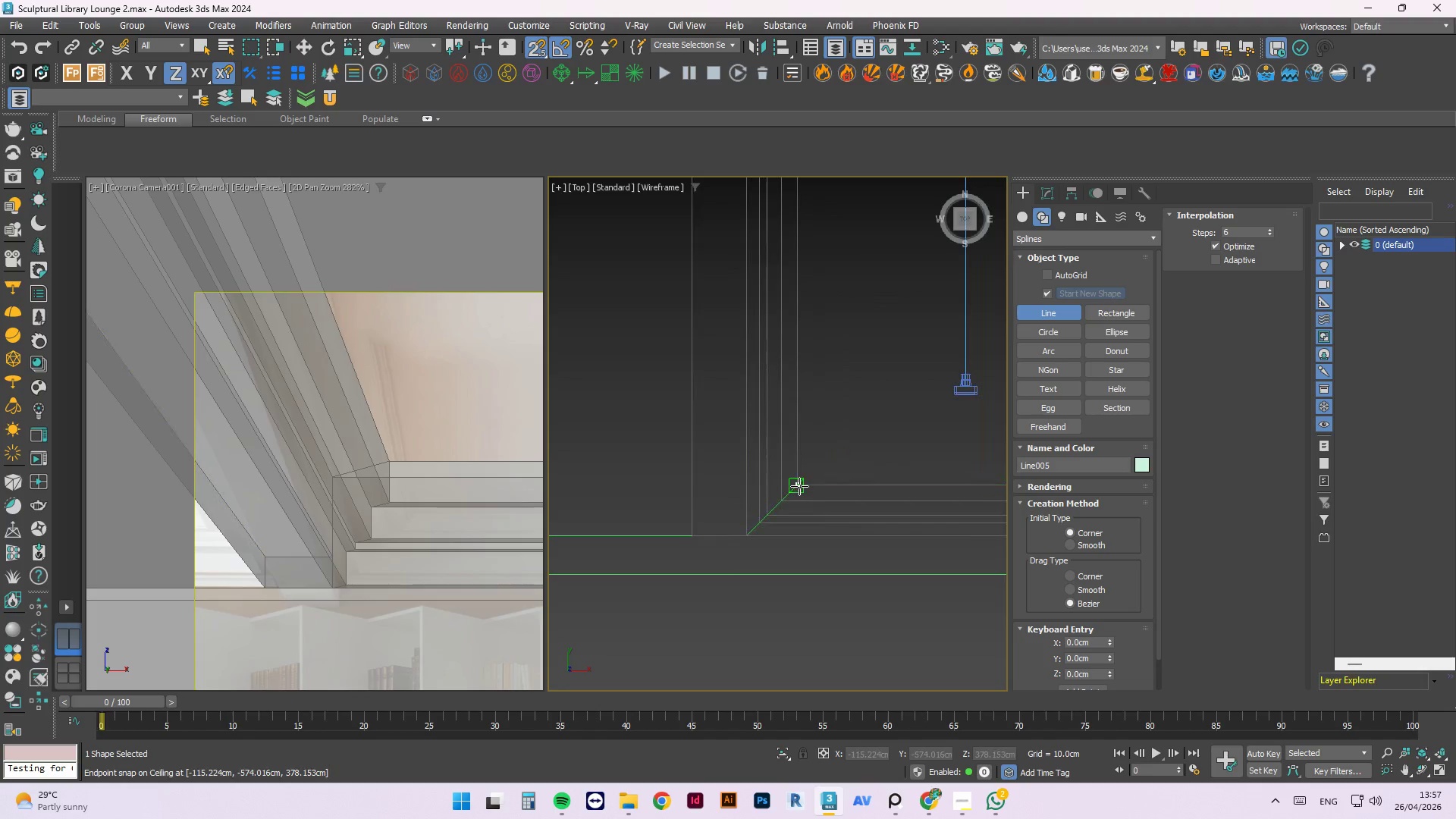 
left_click([799, 486])
 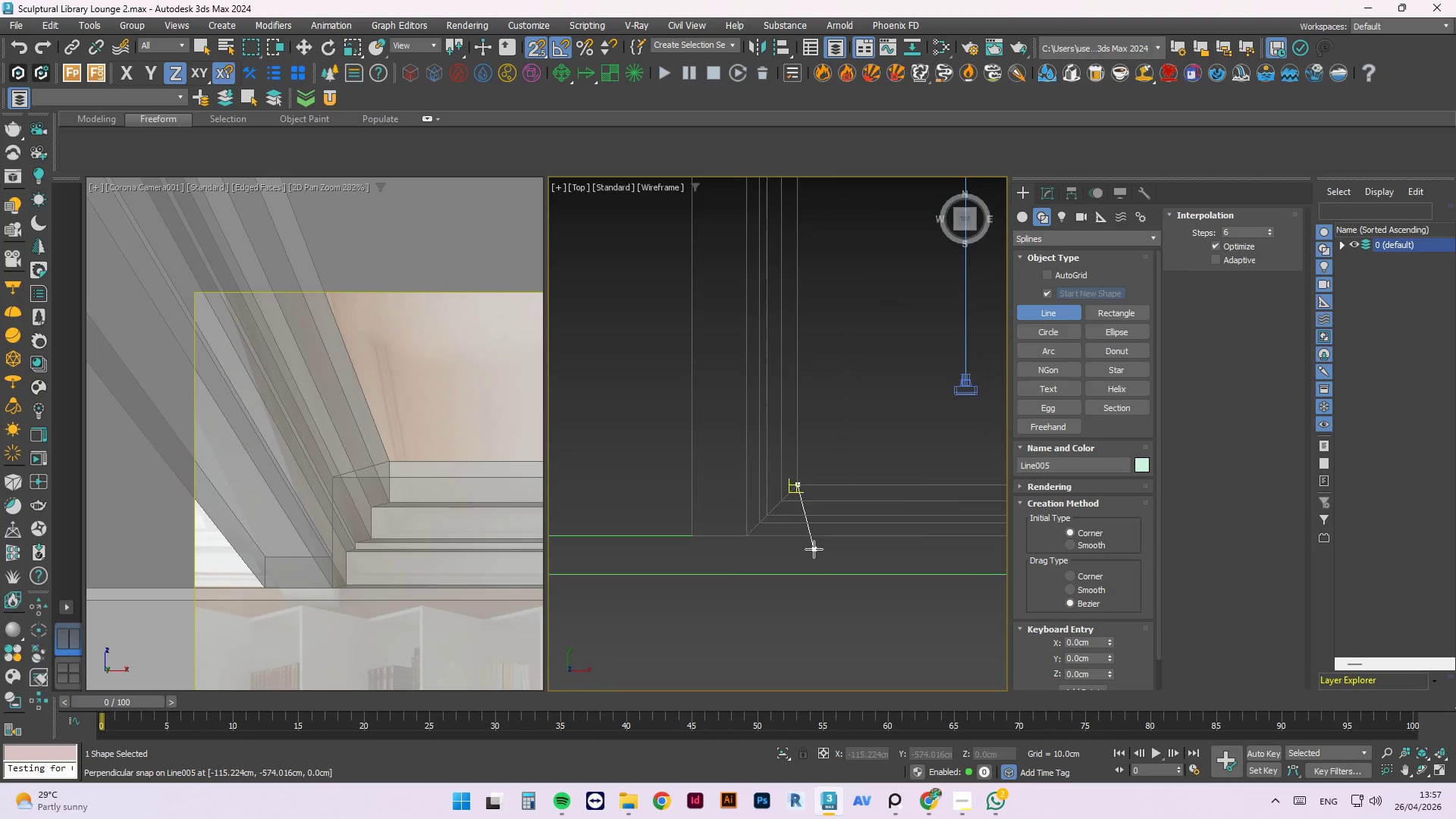 
scroll: coordinate [904, 379], scroll_direction: up, amount: 5.0
 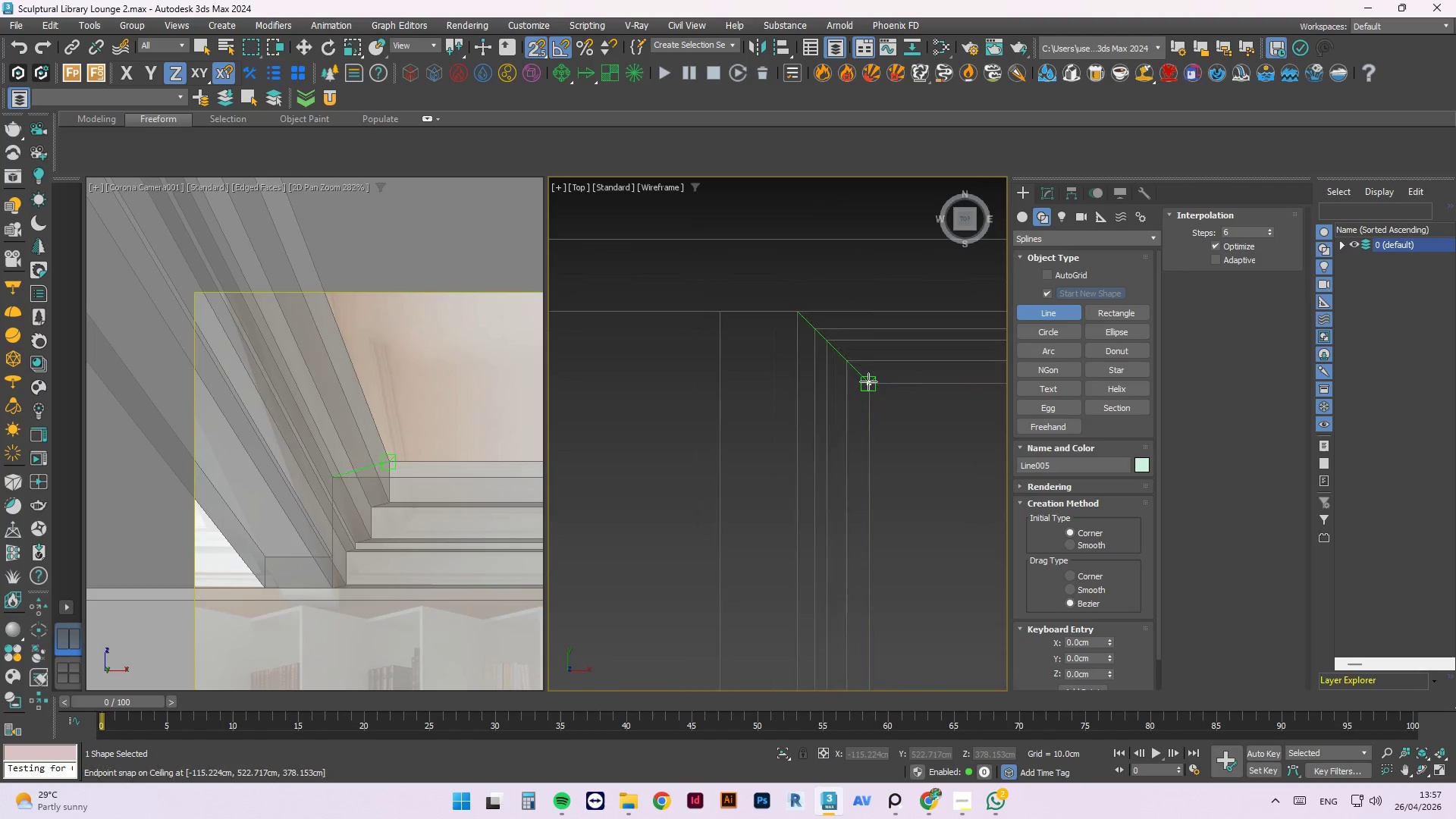 
left_click([868, 381])
 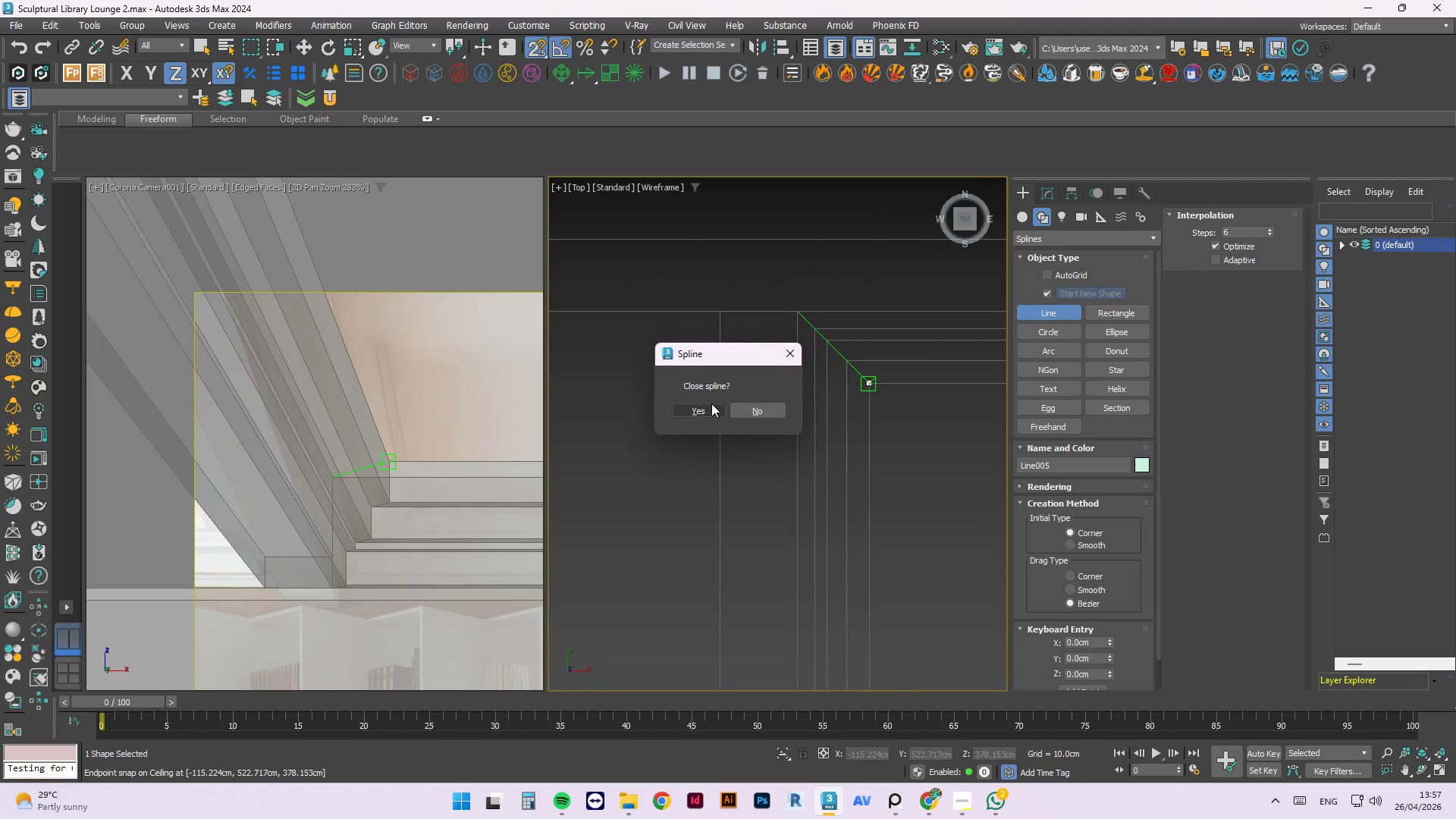 
left_click([710, 406])
 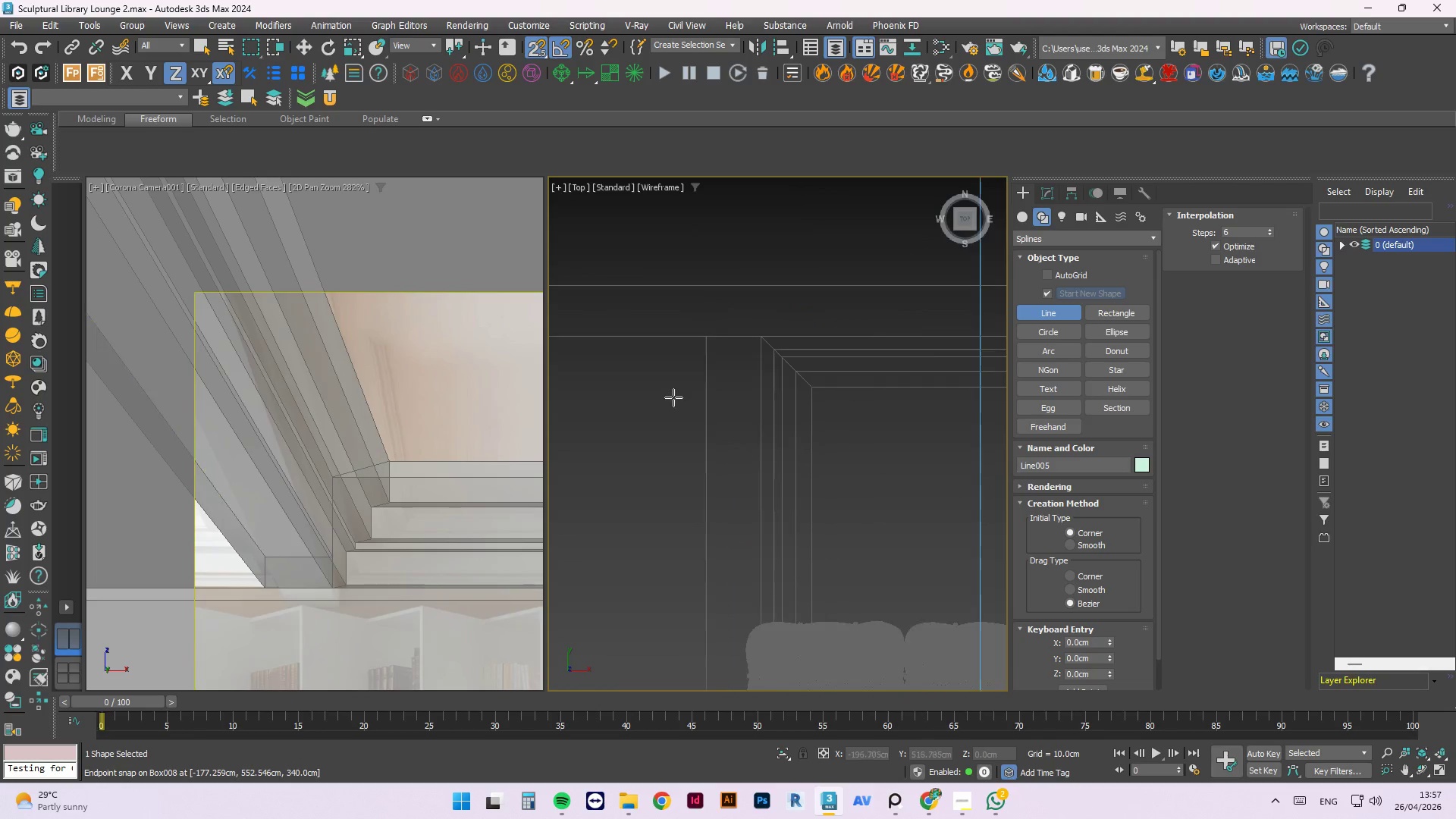 
scroll: coordinate [692, 392], scroll_direction: down, amount: 5.0
 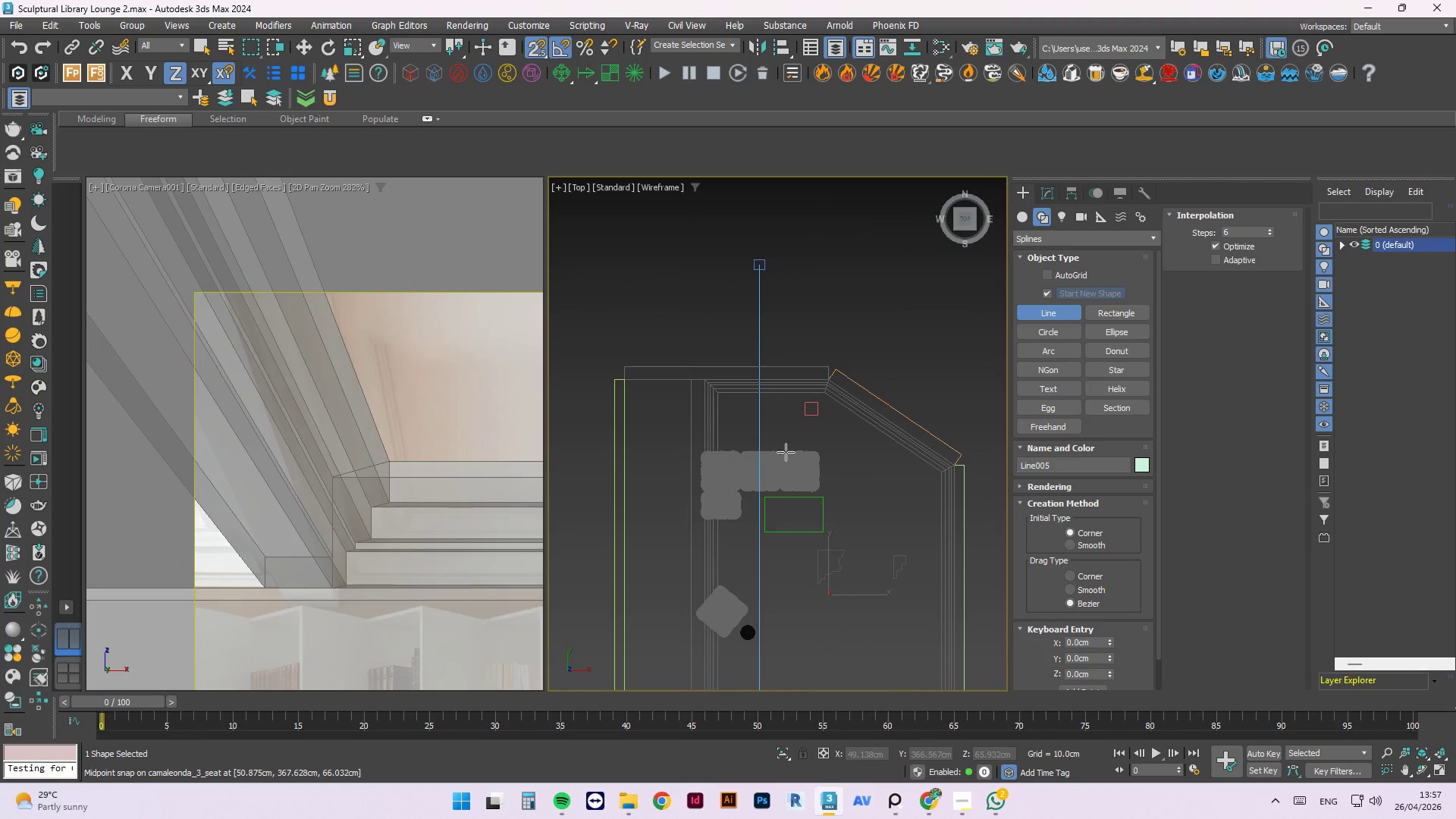 
key(F)
 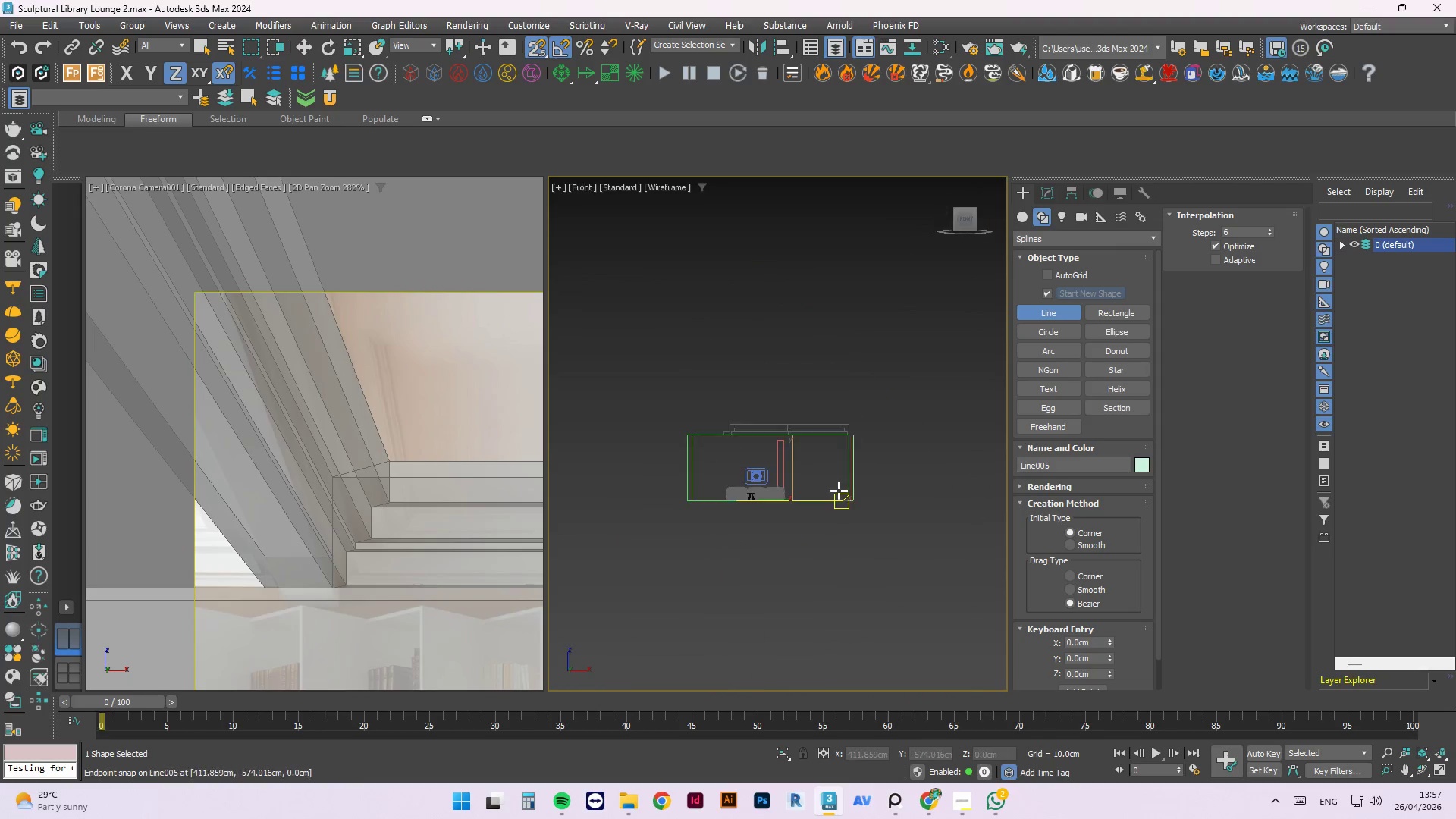 
hold_key(key=AltLeft, duration=2.78)
 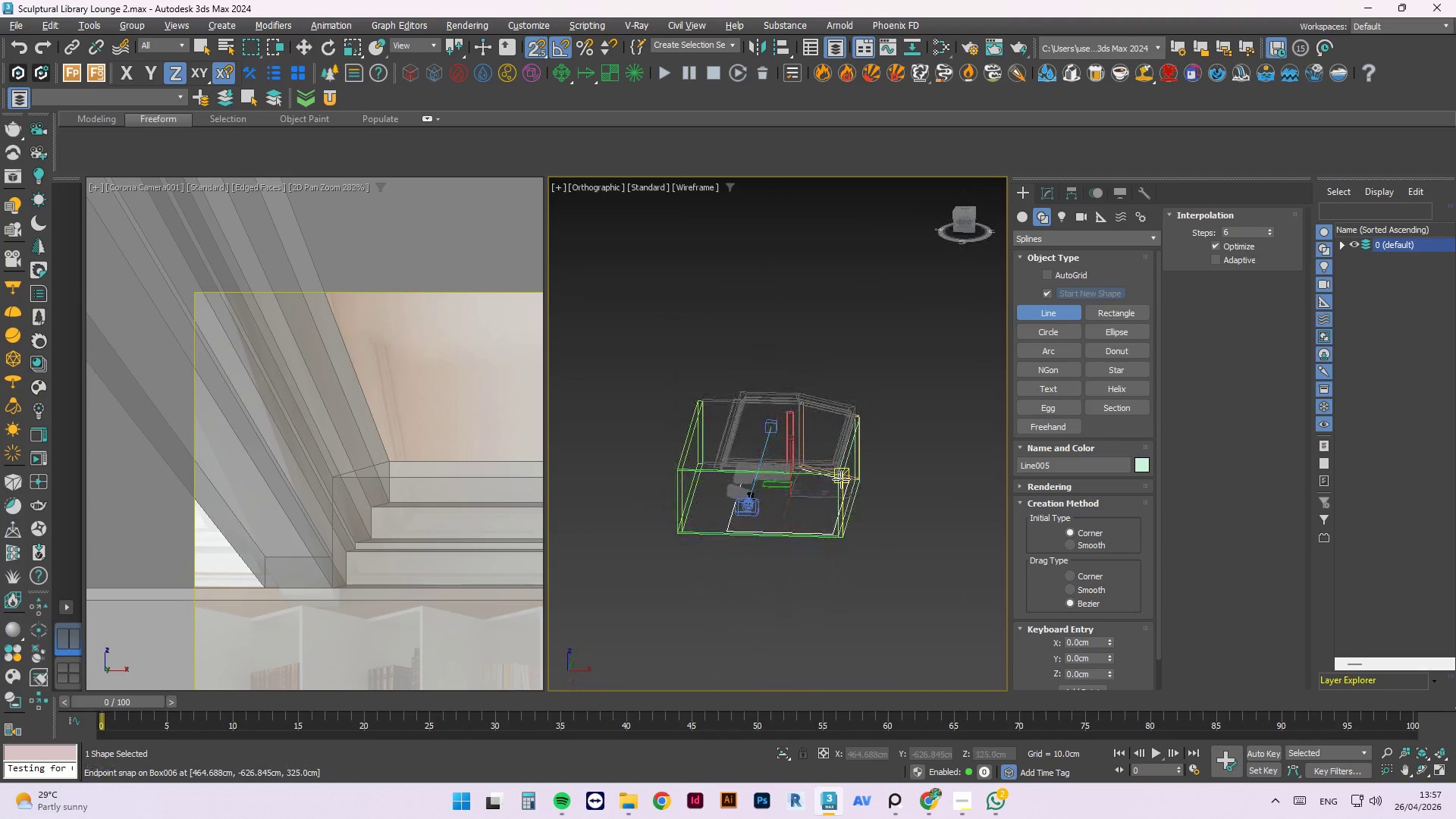 
scroll: coordinate [838, 488], scroll_direction: down, amount: 1.0
 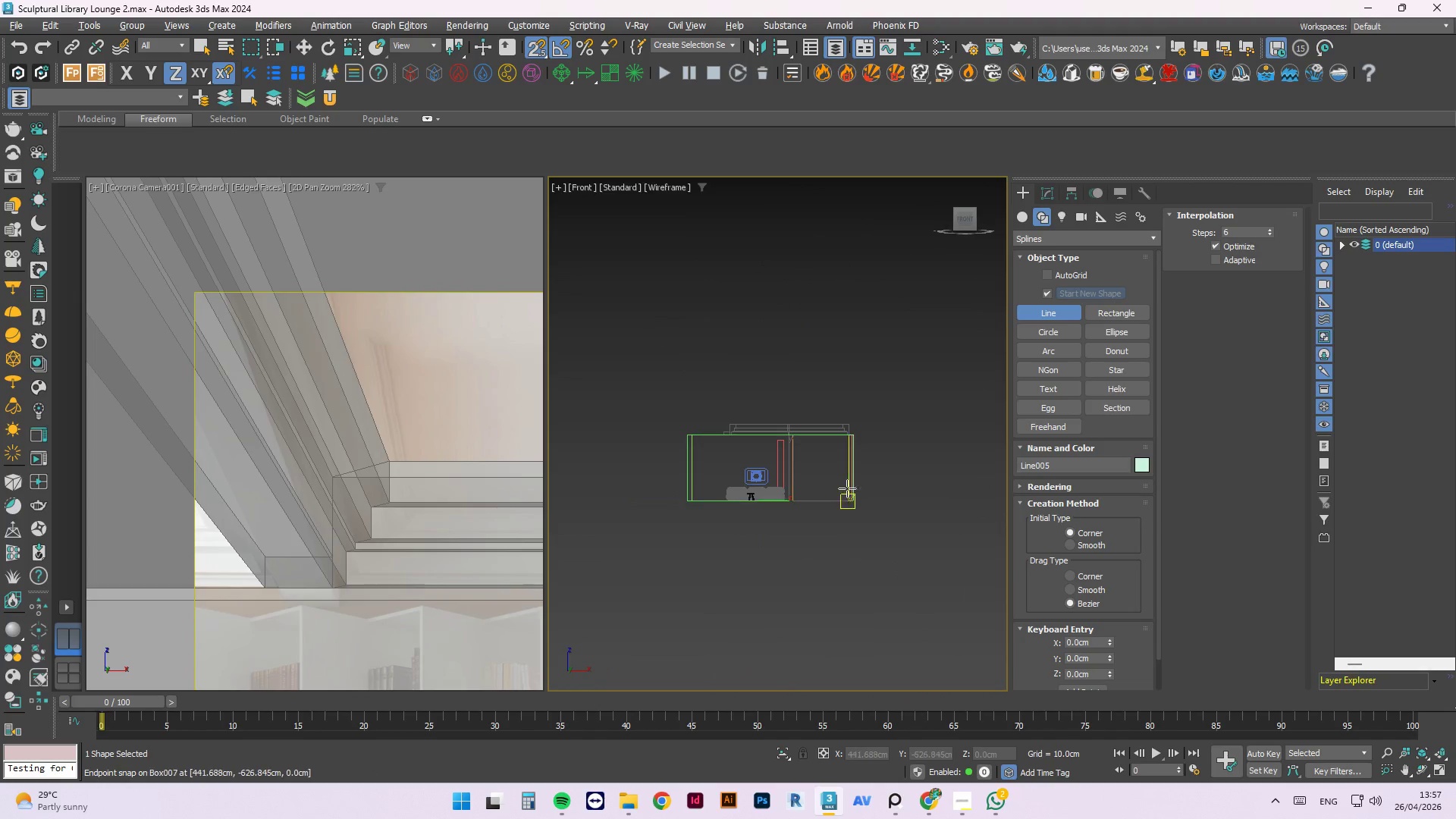 
key(F)
 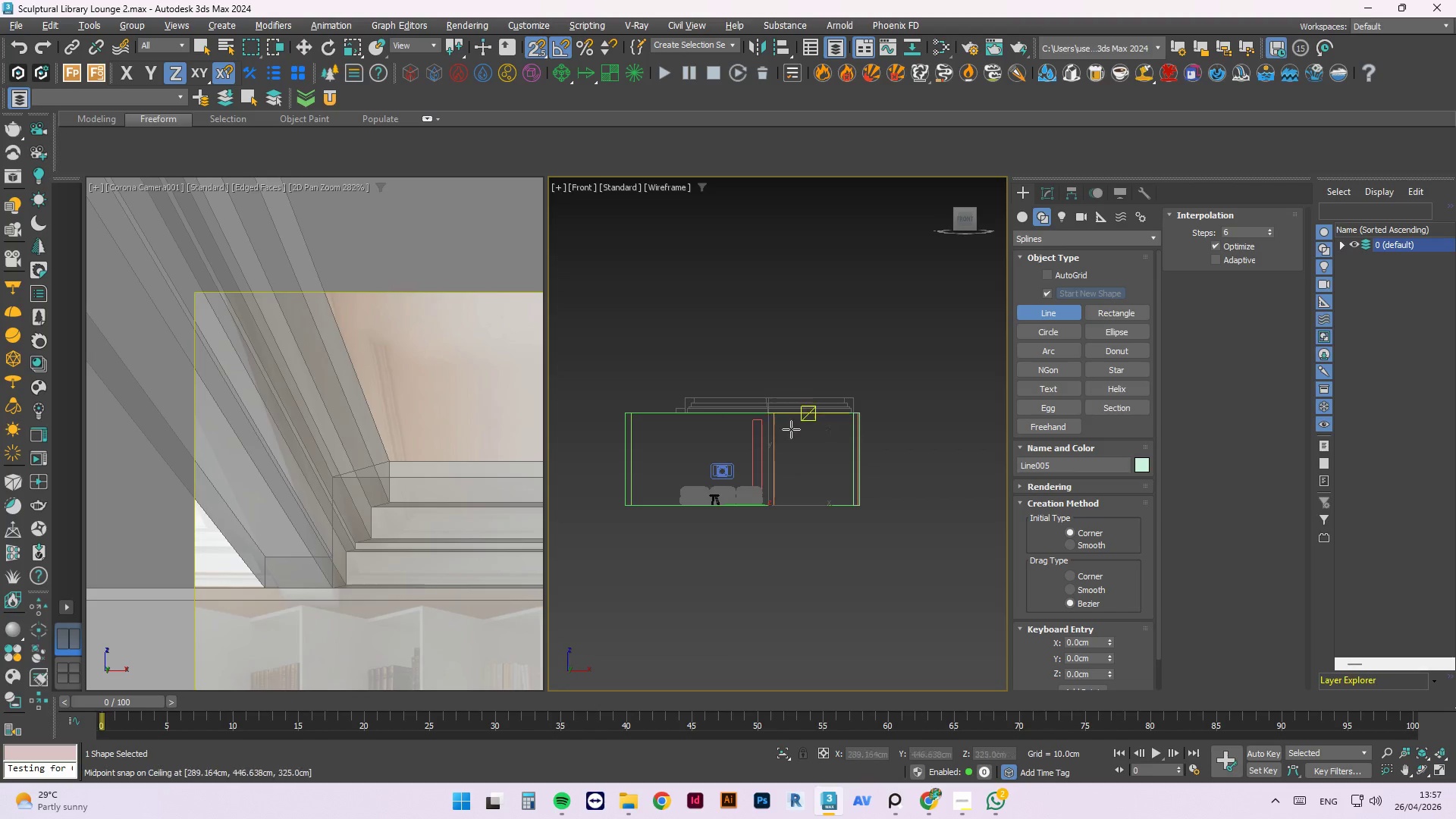 
scroll: coordinate [790, 428], scroll_direction: up, amount: 1.0
 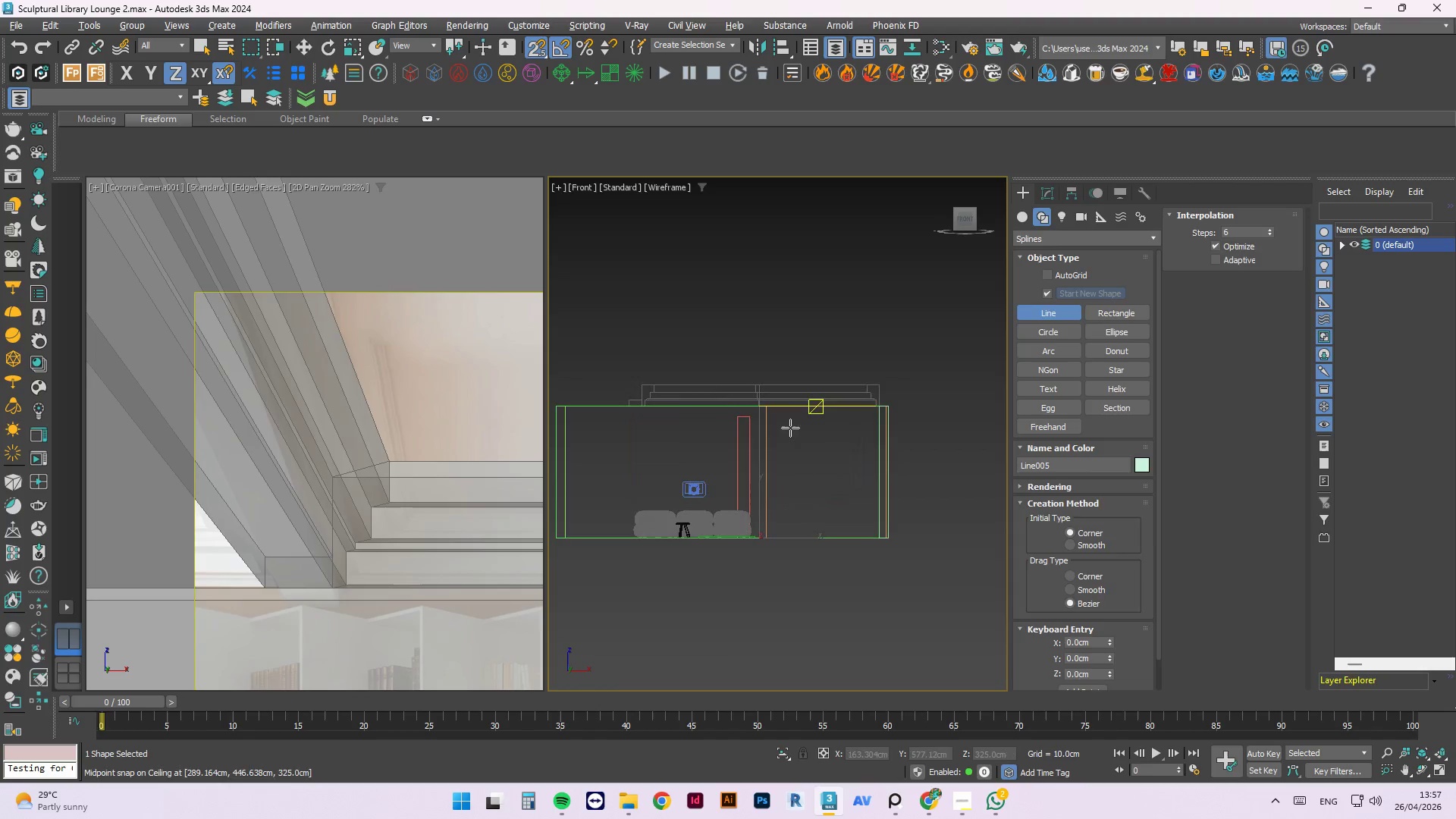 
key(W)
 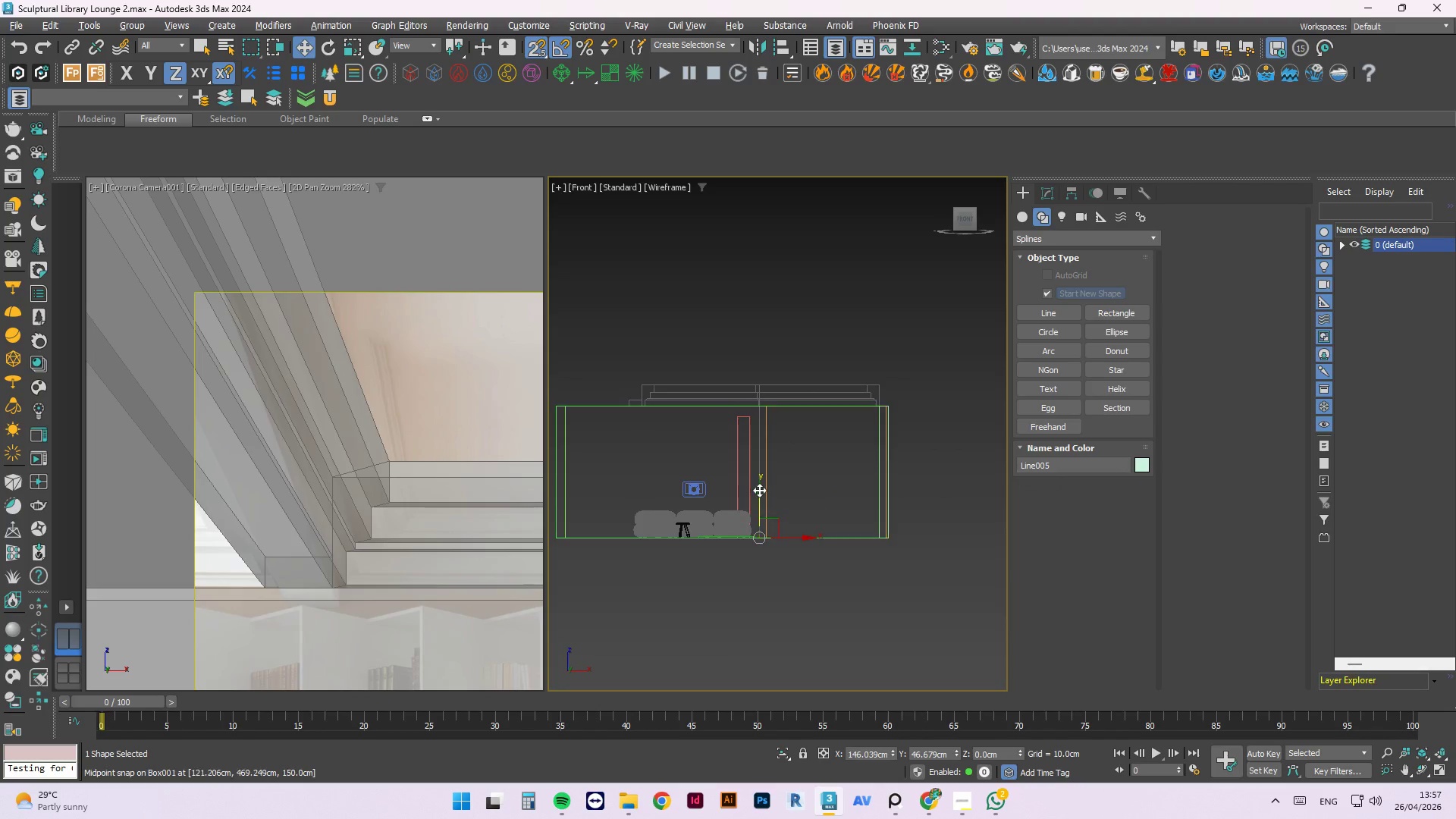 
left_click_drag(start_coordinate=[760, 493], to_coordinate=[757, 517])
 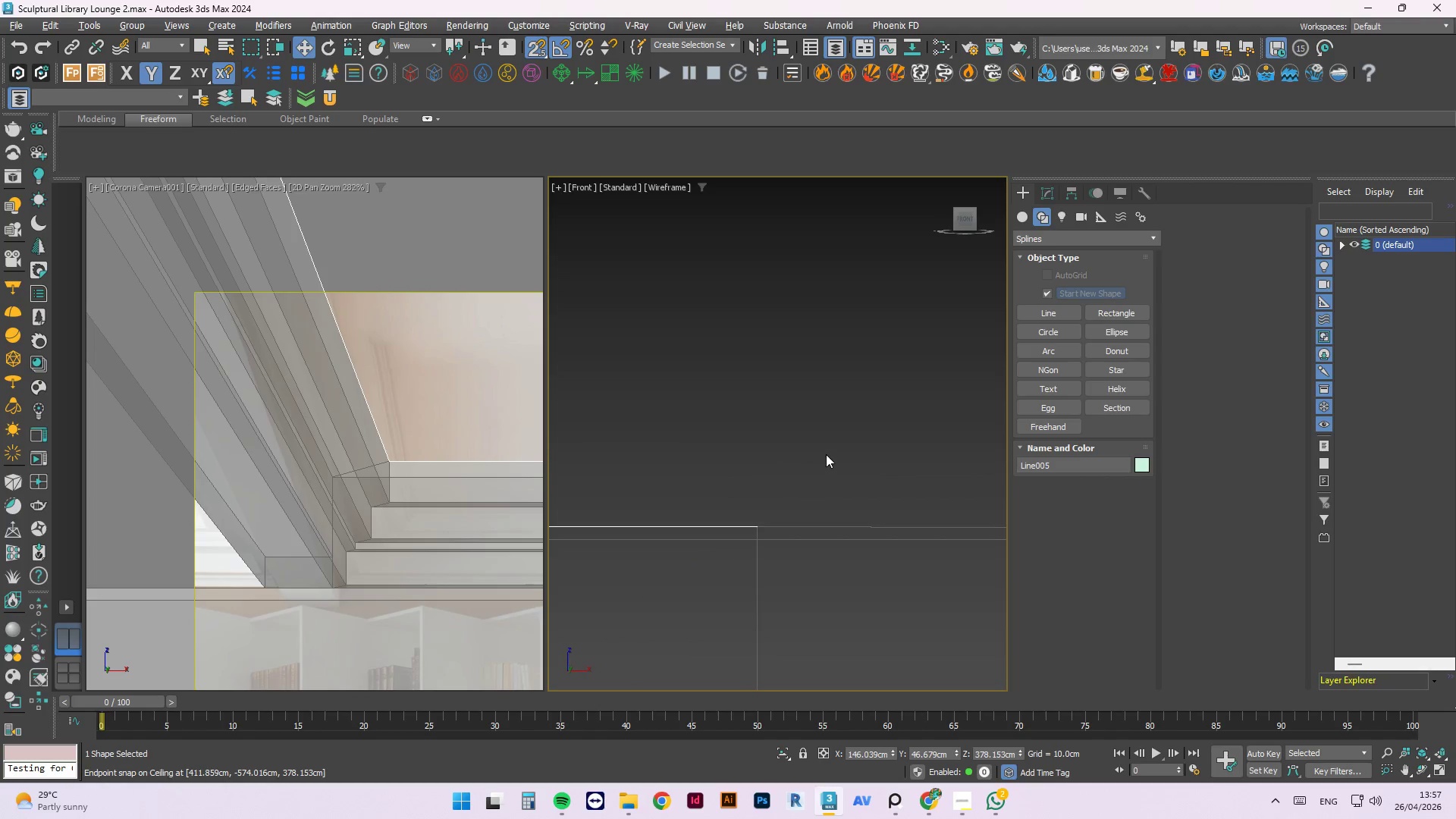 
scroll: coordinate [745, 445], scroll_direction: up, amount: 16.0
 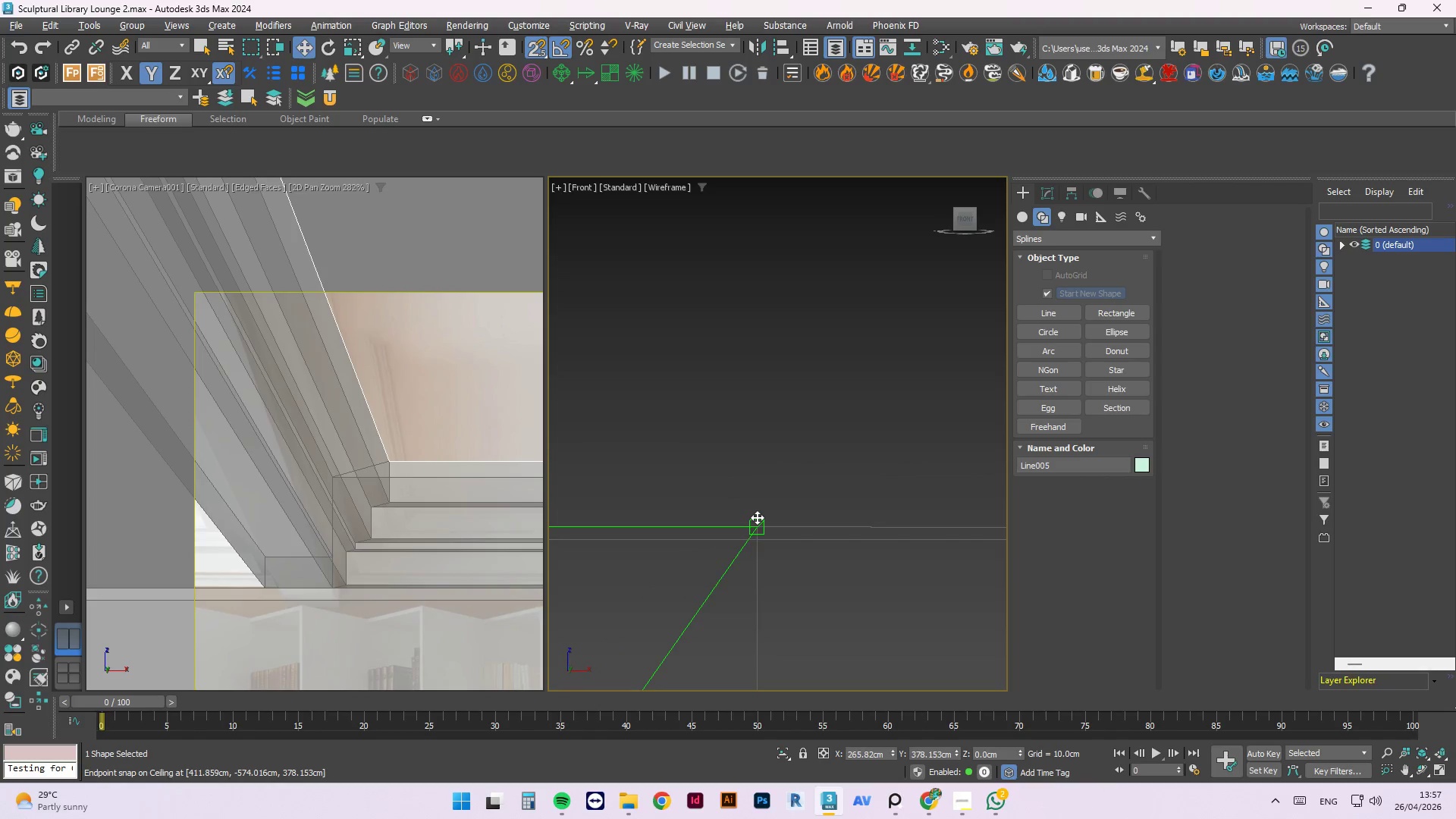 
scroll: coordinate [833, 415], scroll_direction: down, amount: 11.0
 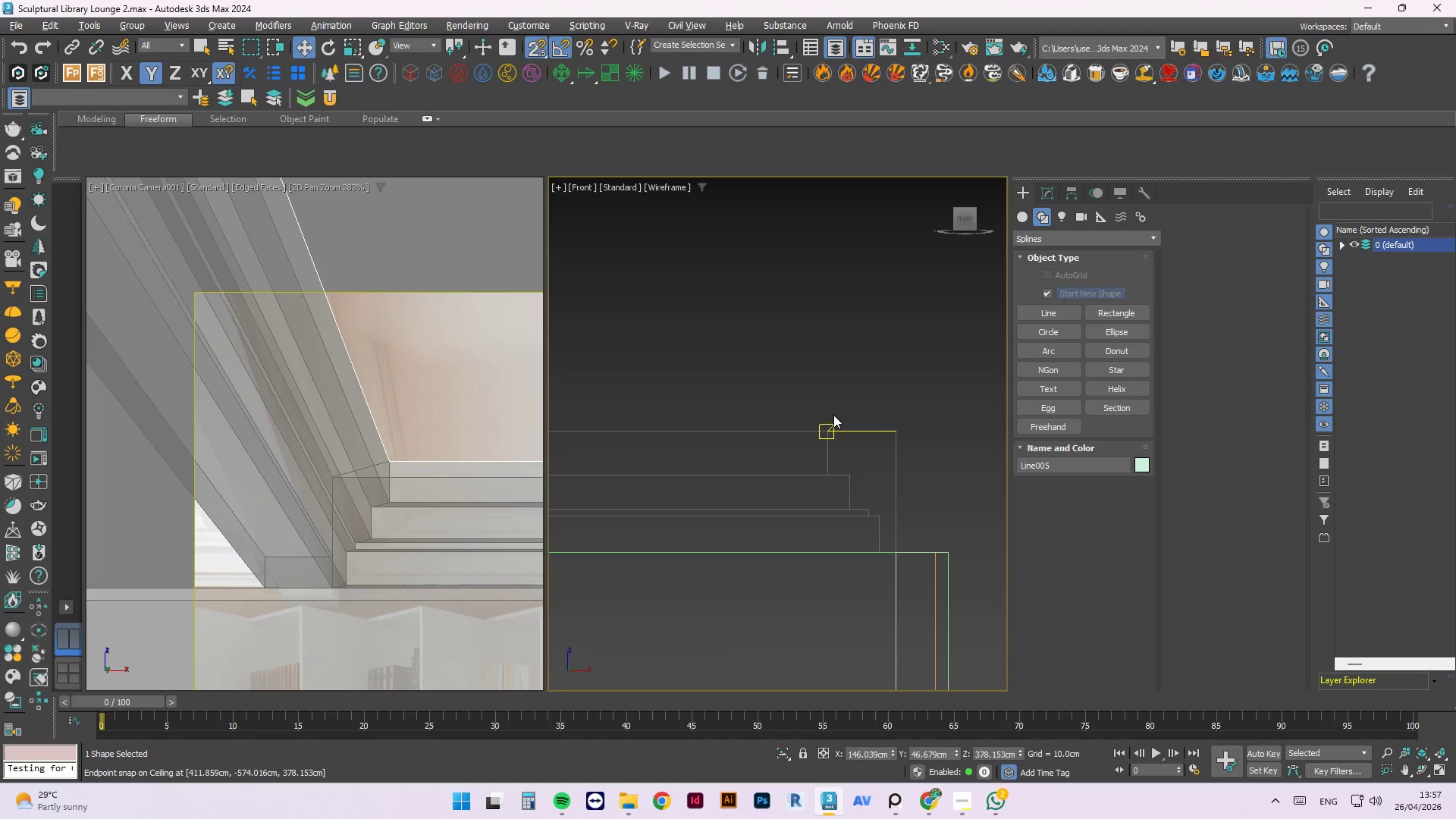 
key(T)
 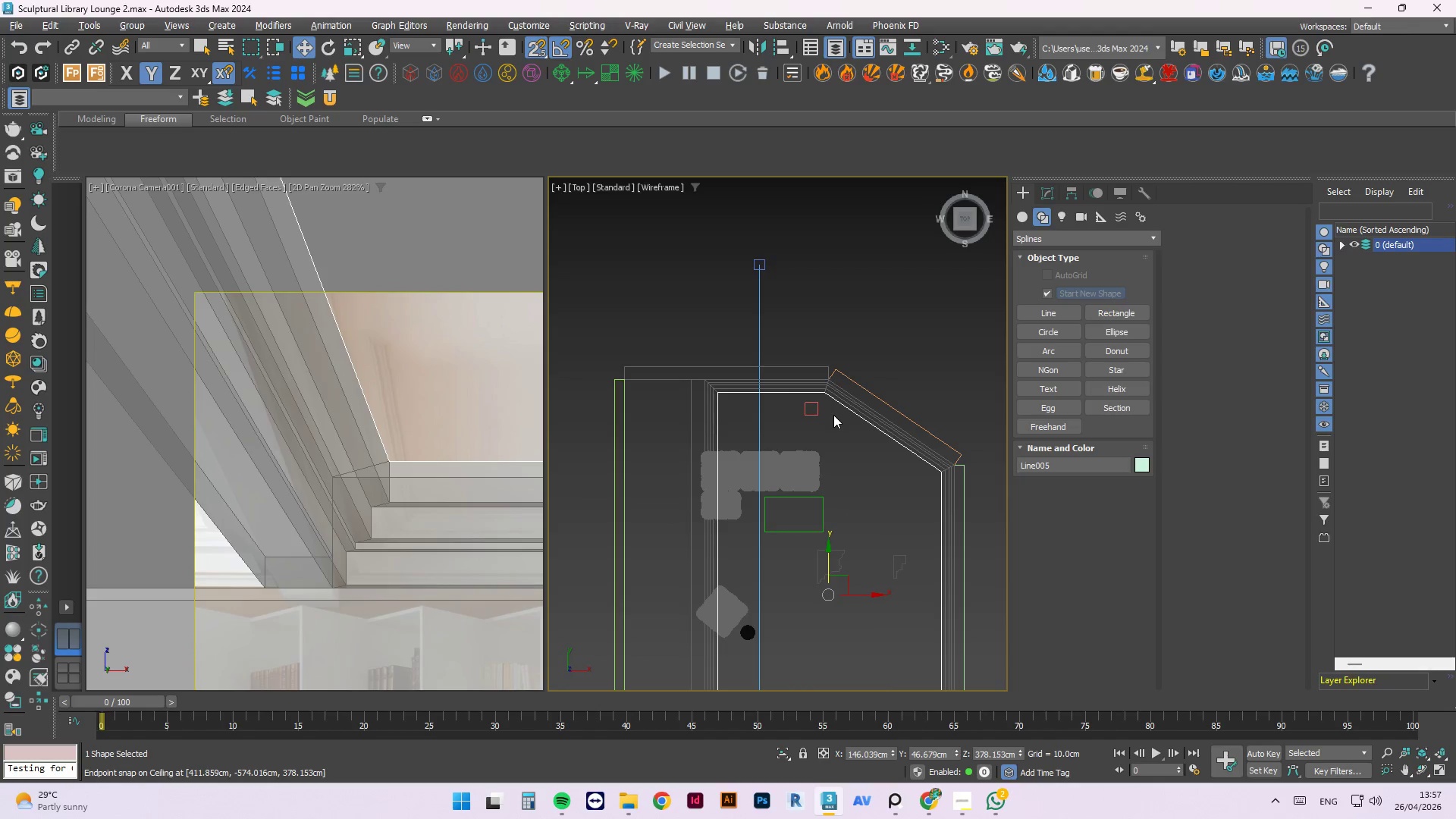 
scroll: coordinate [833, 415], scroll_direction: down, amount: 3.0
 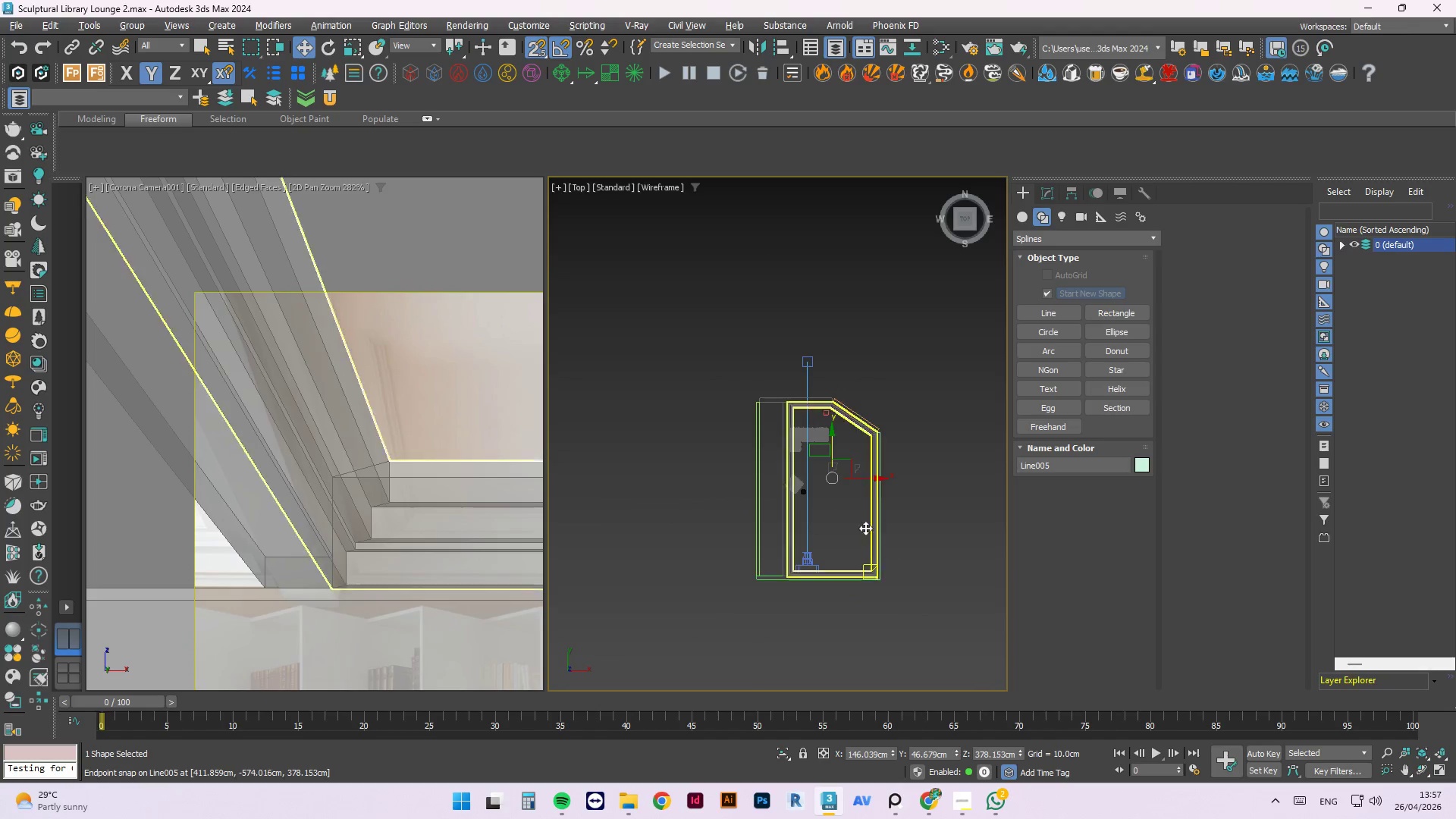 
scroll: coordinate [850, 484], scroll_direction: up, amount: 3.0
 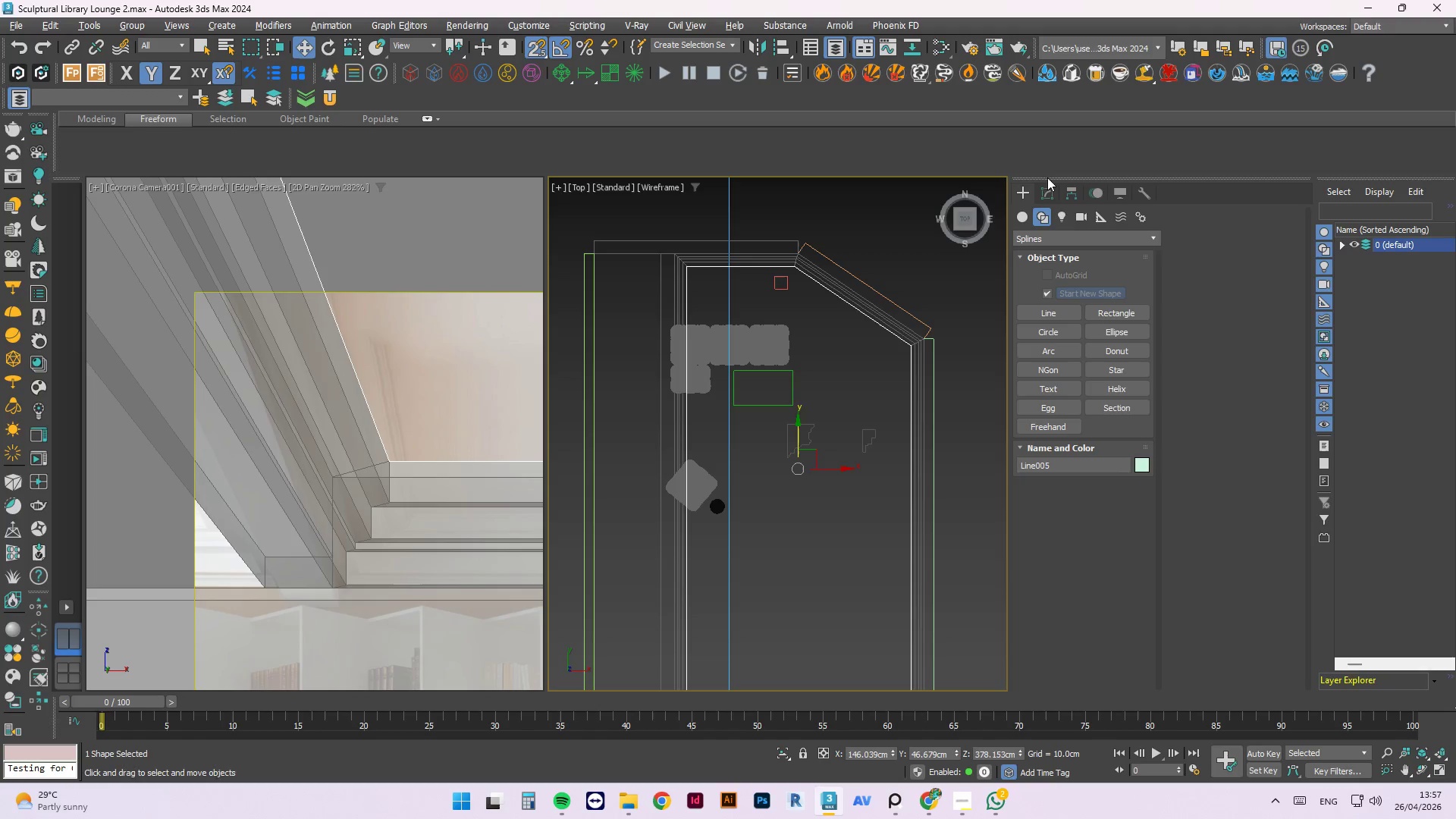 
left_click([1044, 192])
 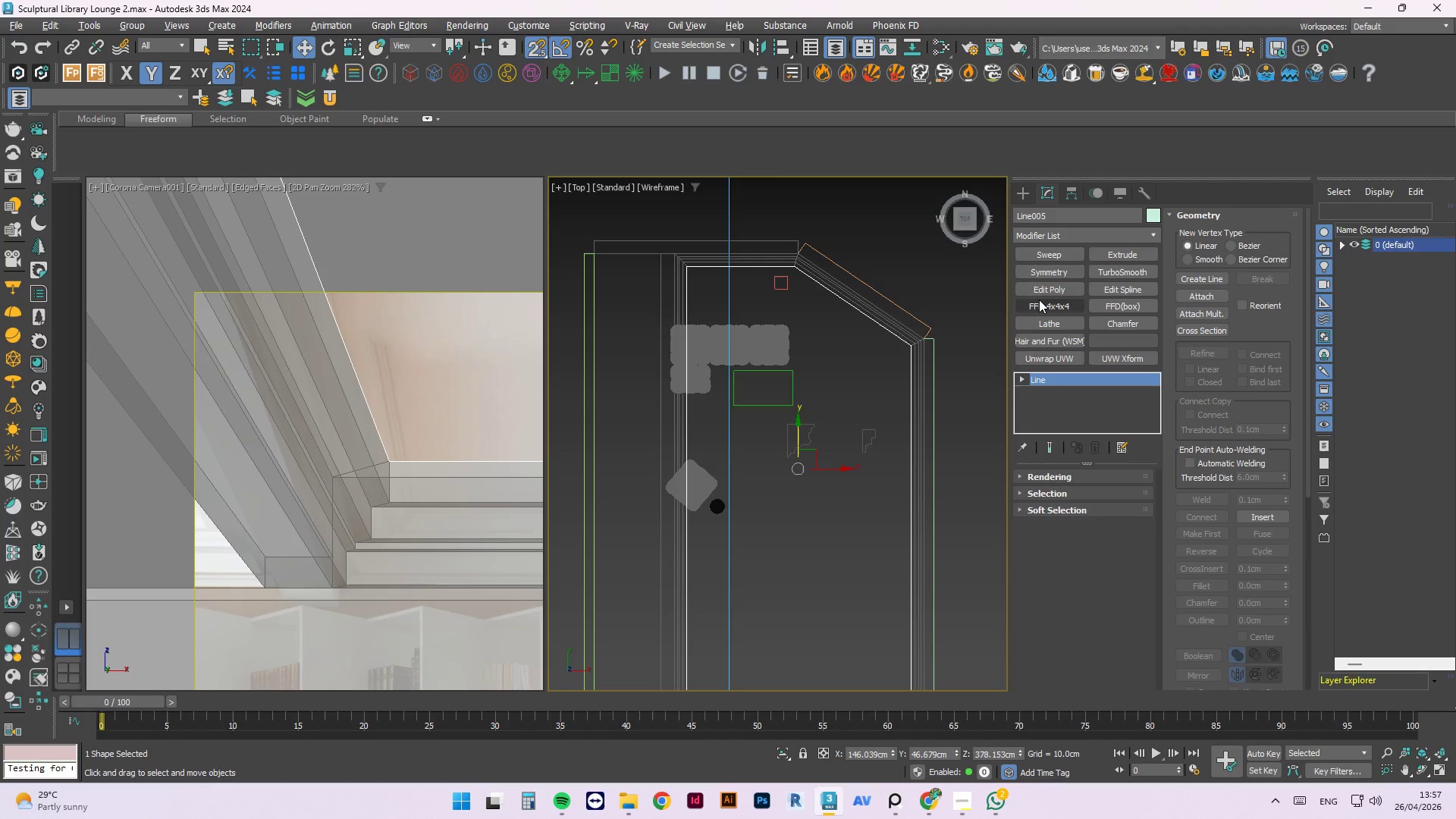 
left_click([1046, 253])
 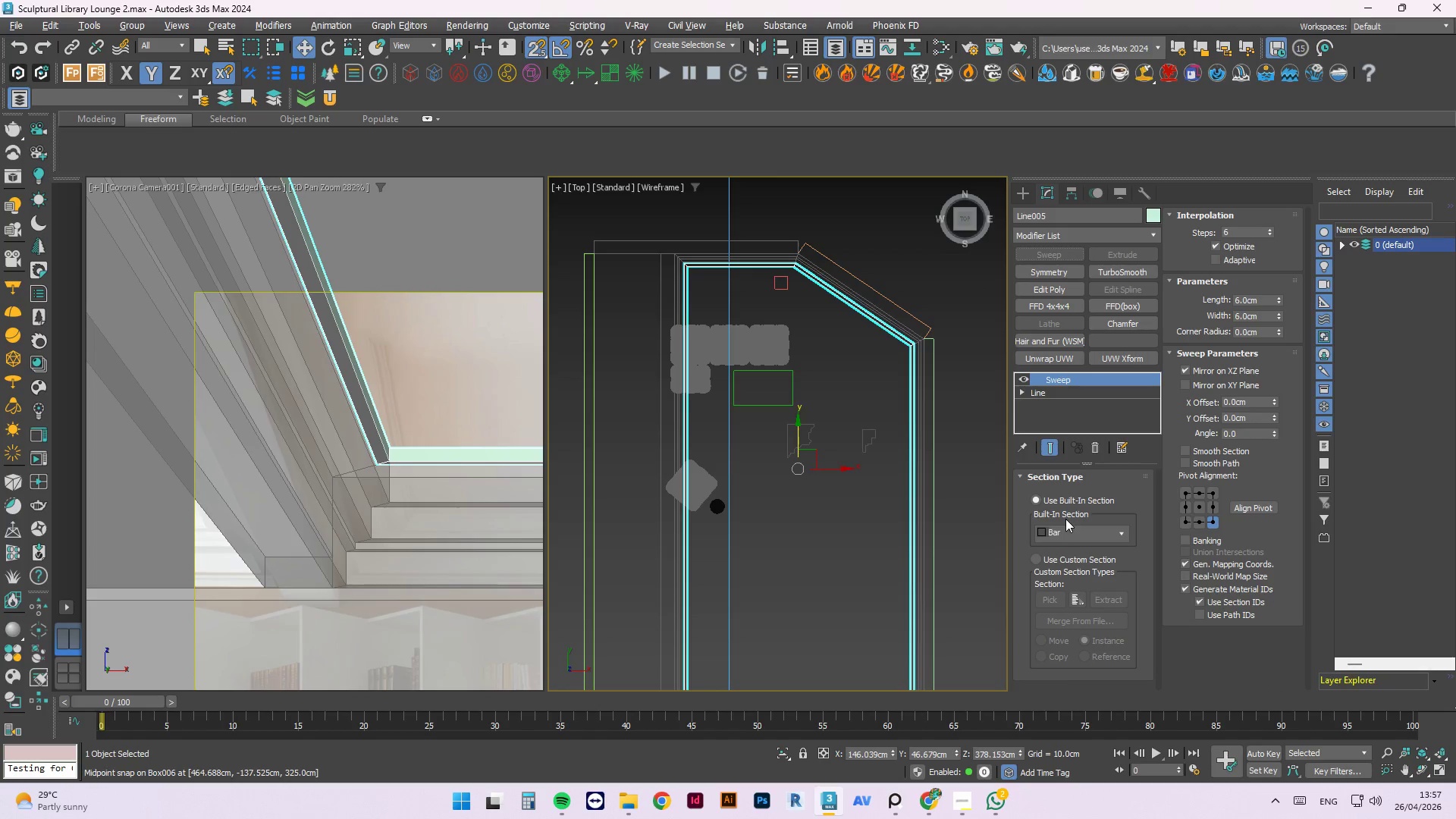 
left_click([1045, 557])
 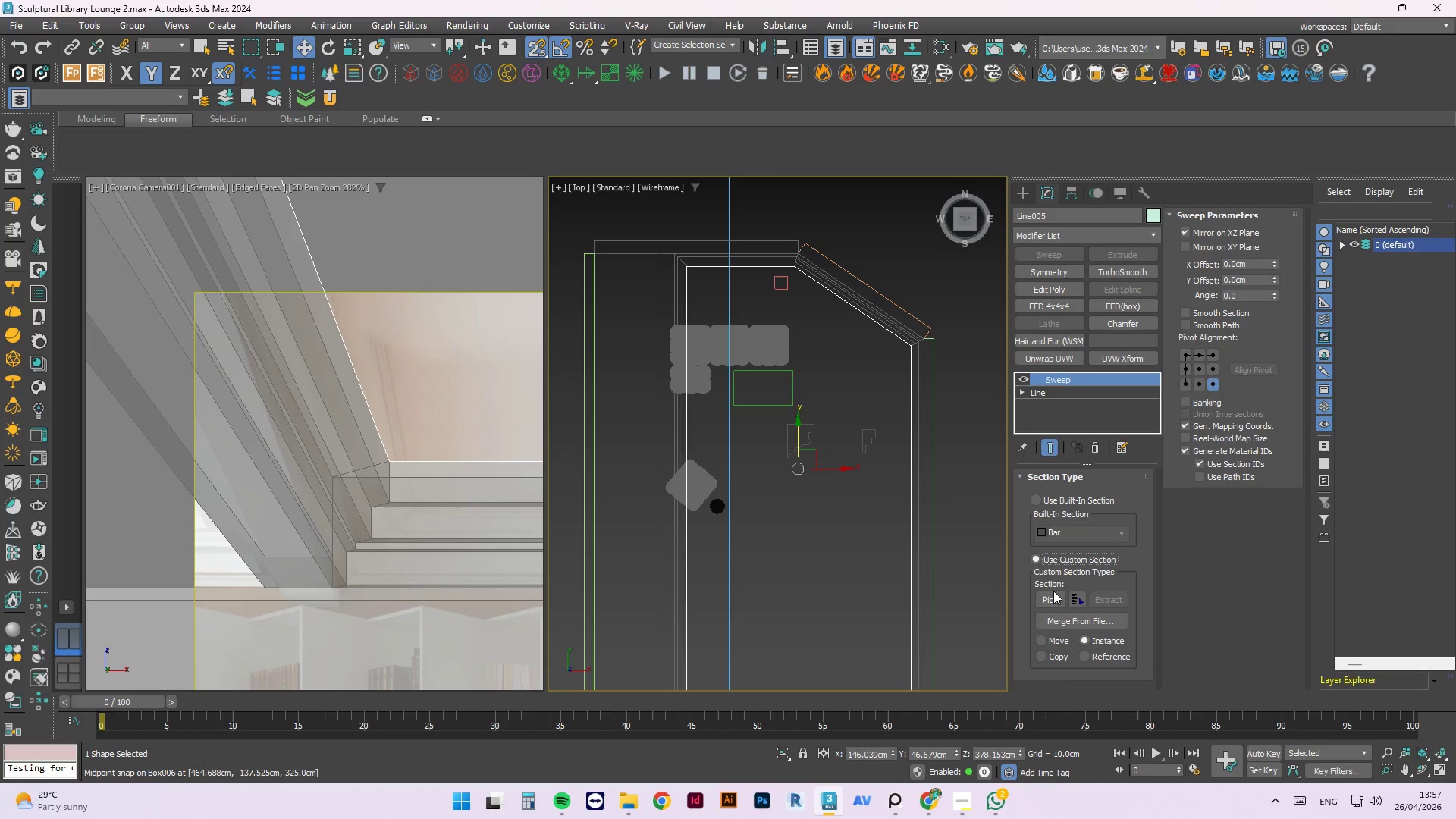 
left_click([1053, 595])
 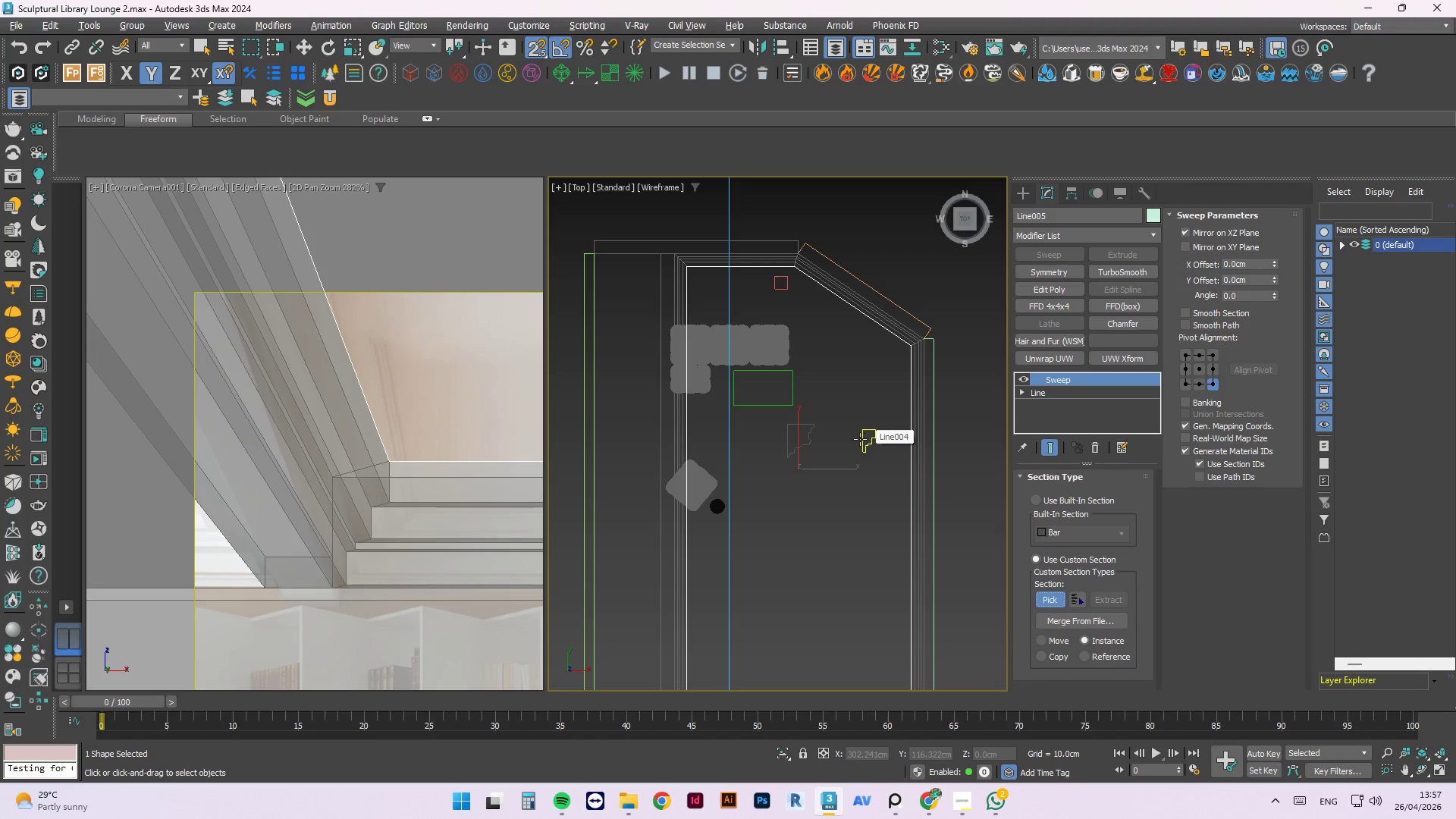 
left_click([810, 440])
 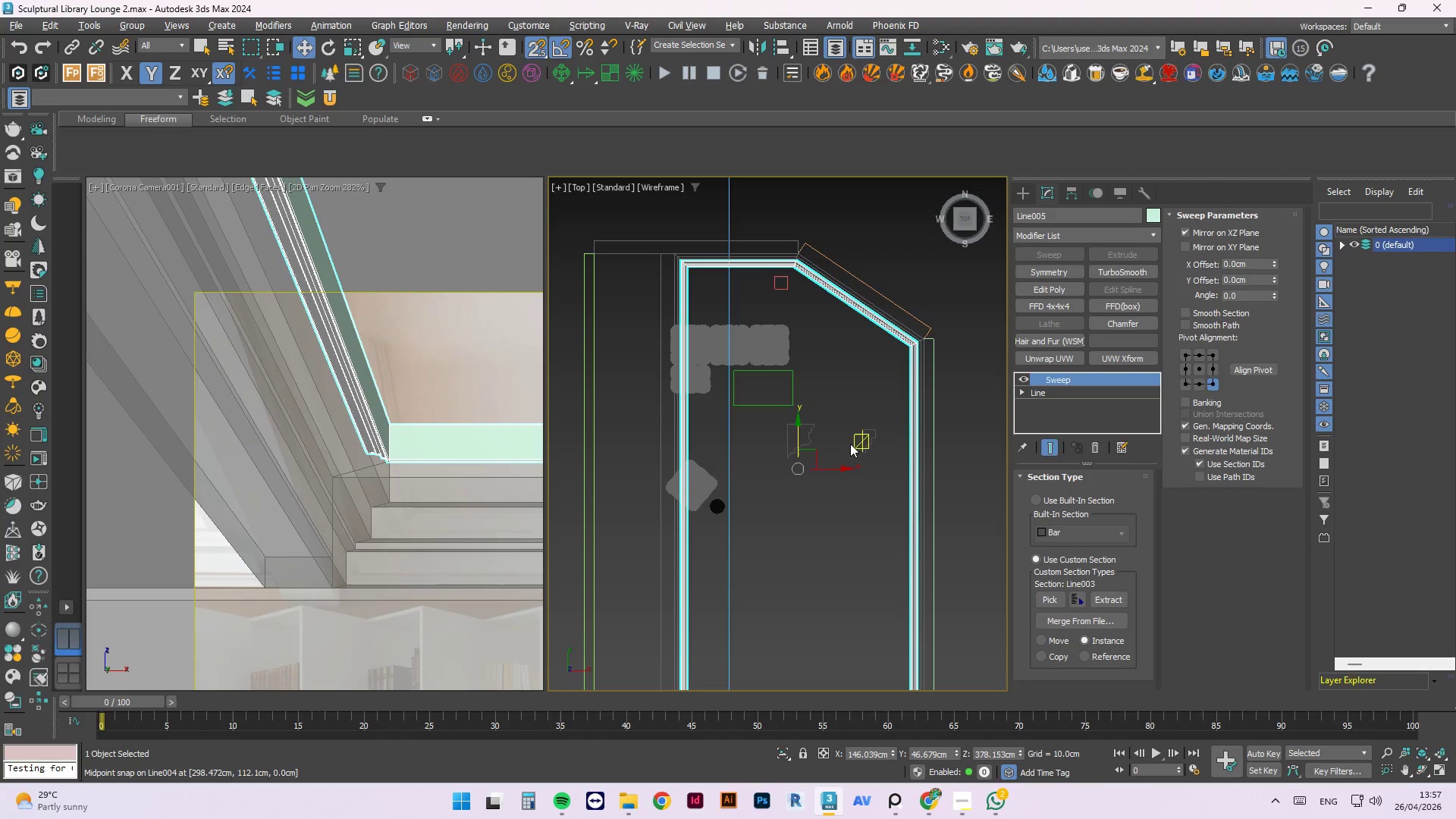 
scroll: coordinate [843, 422], scroll_direction: down, amount: 1.0
 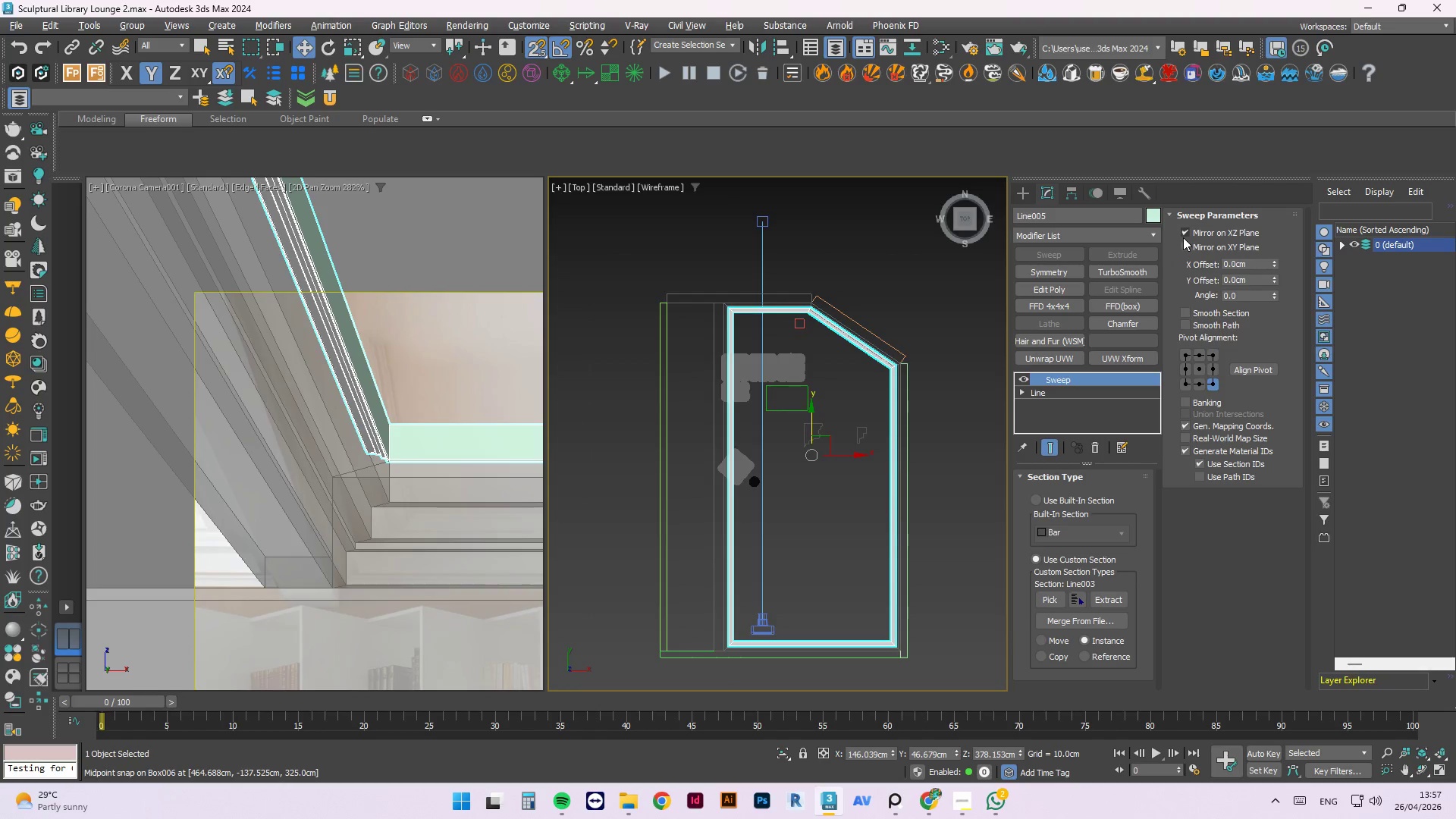 
left_click([1183, 231])
 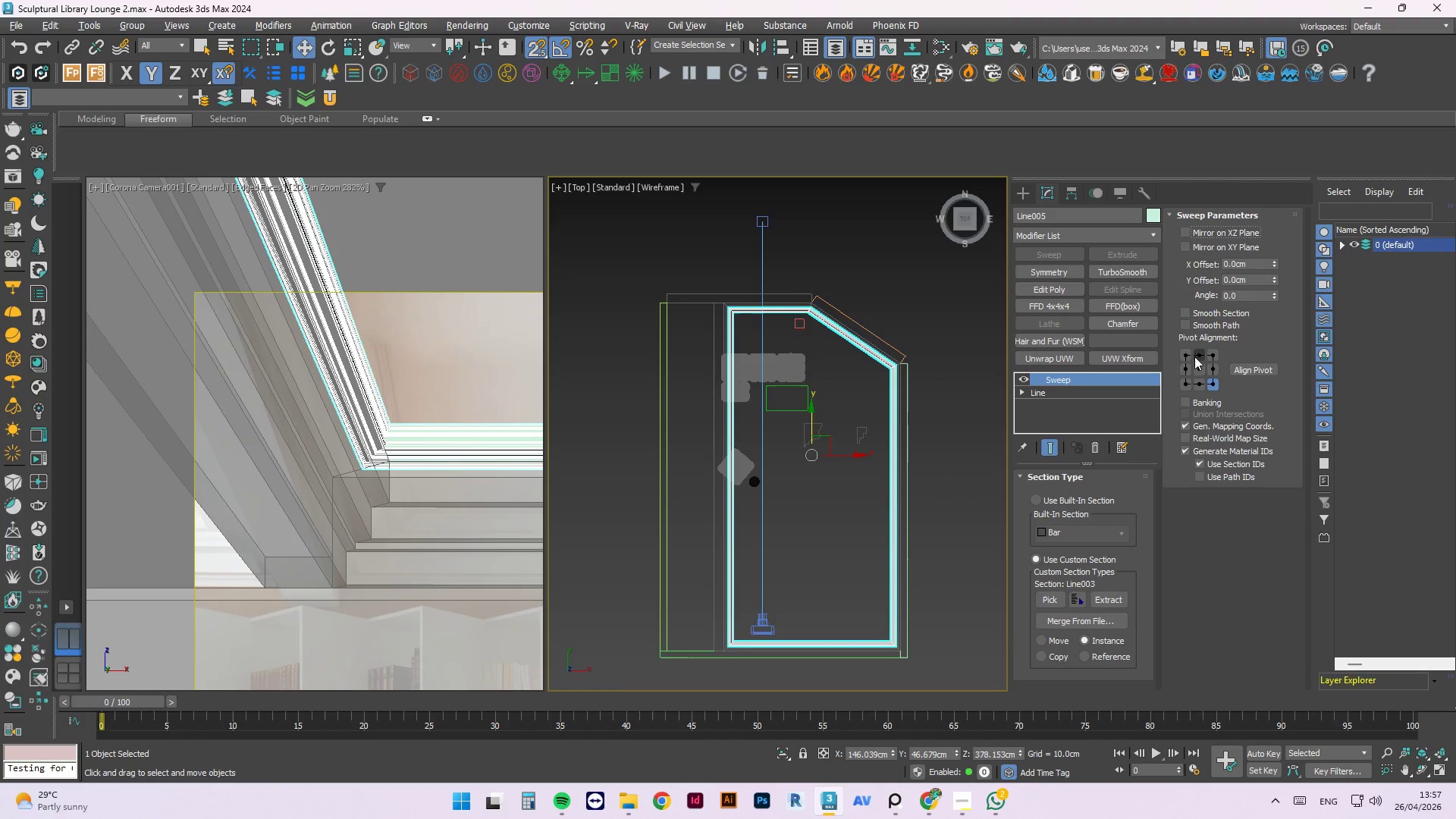 
left_click([1188, 381])
 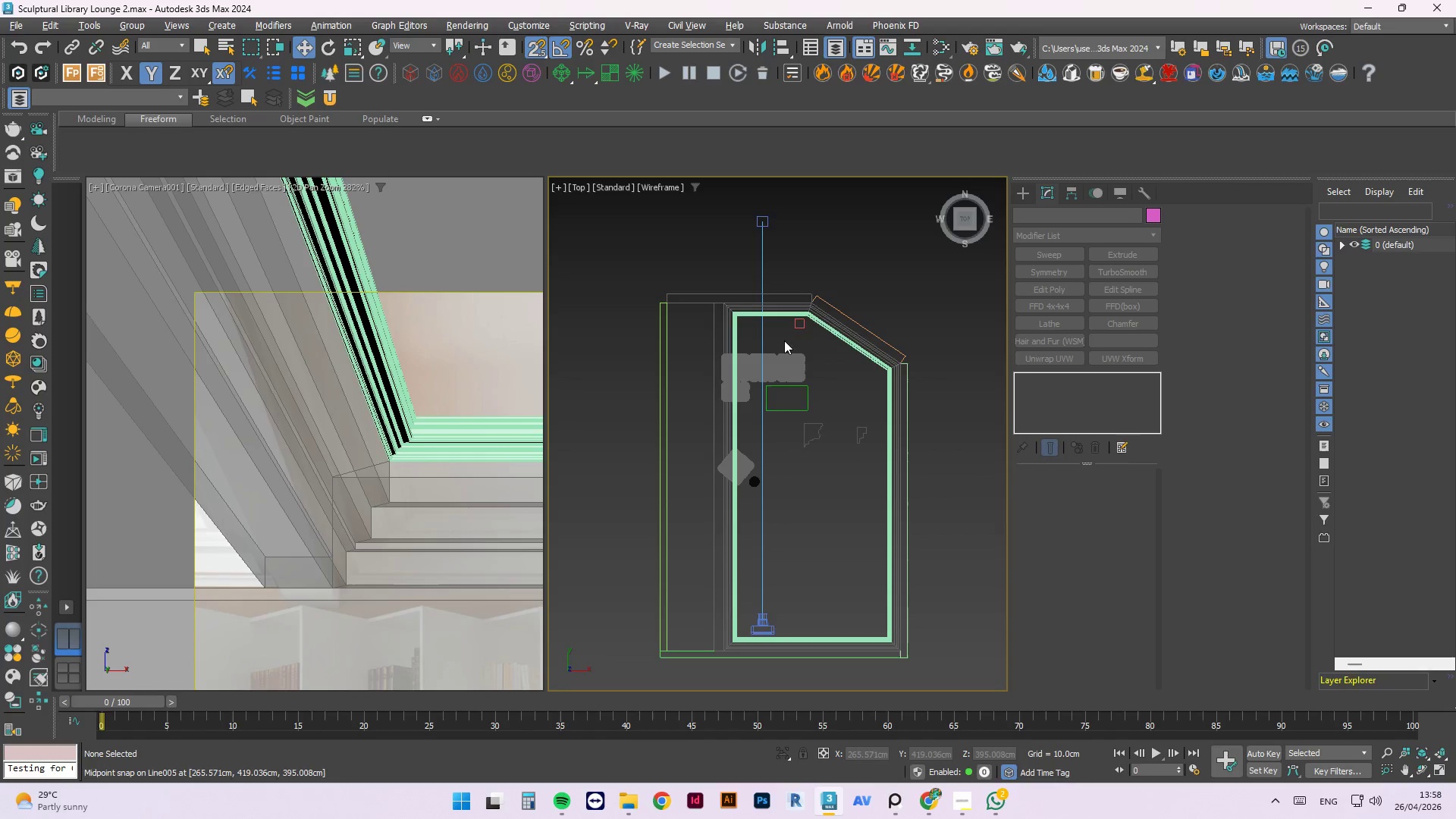 
scroll: coordinate [391, 413], scroll_direction: up, amount: 1.0
 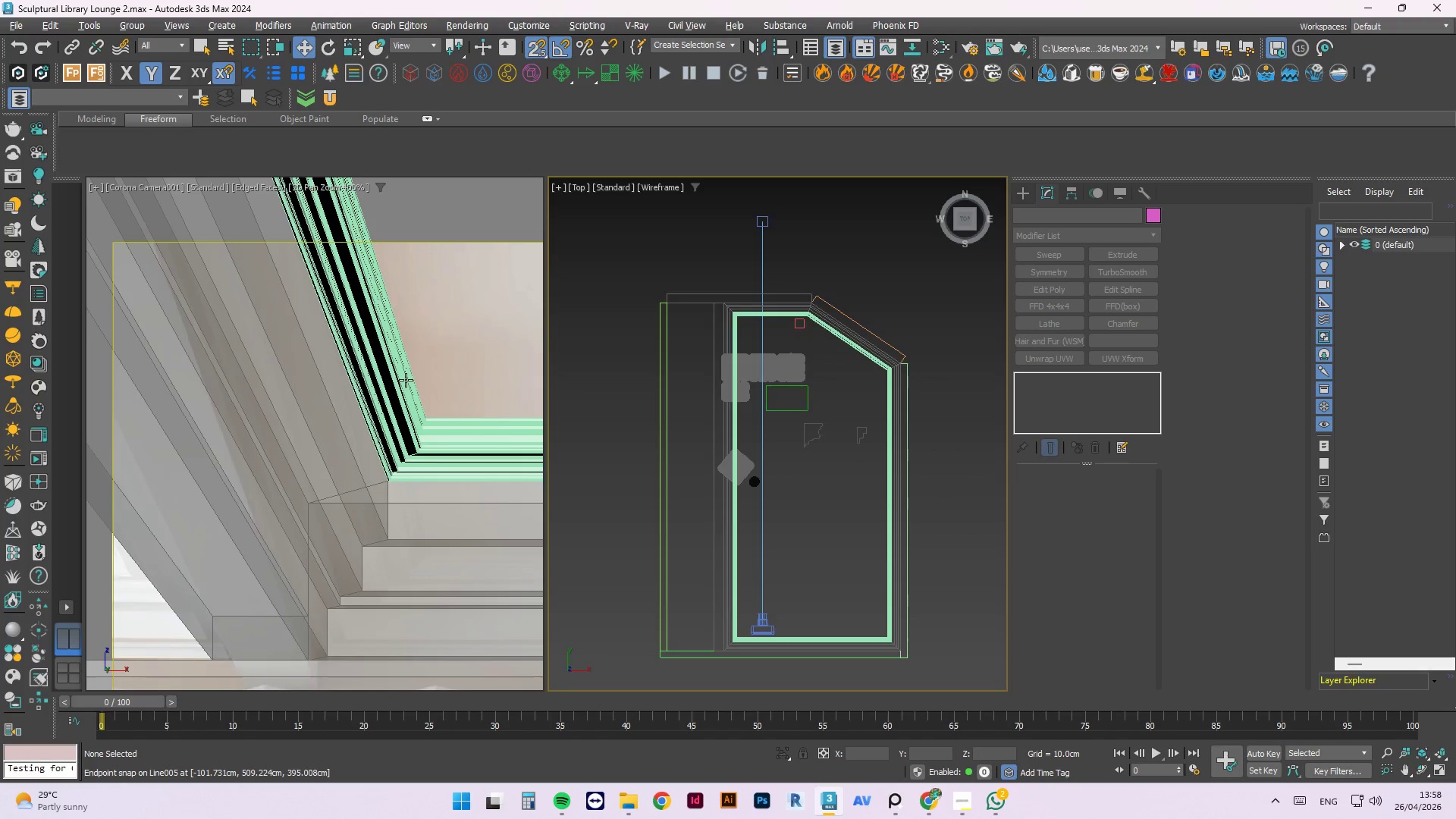 
scroll: coordinate [415, 384], scroll_direction: down, amount: 2.0
 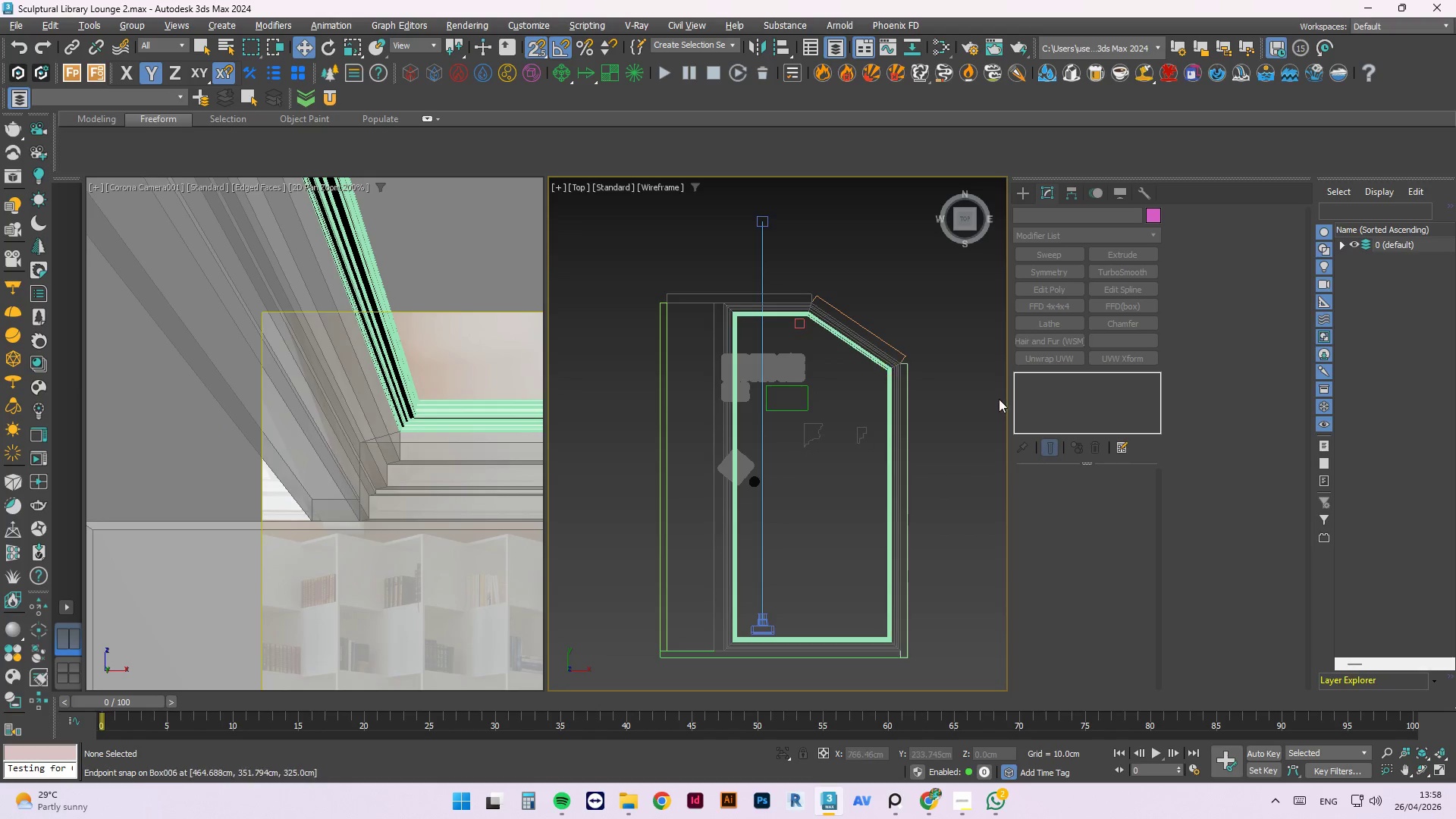 
left_click([999, 399])
 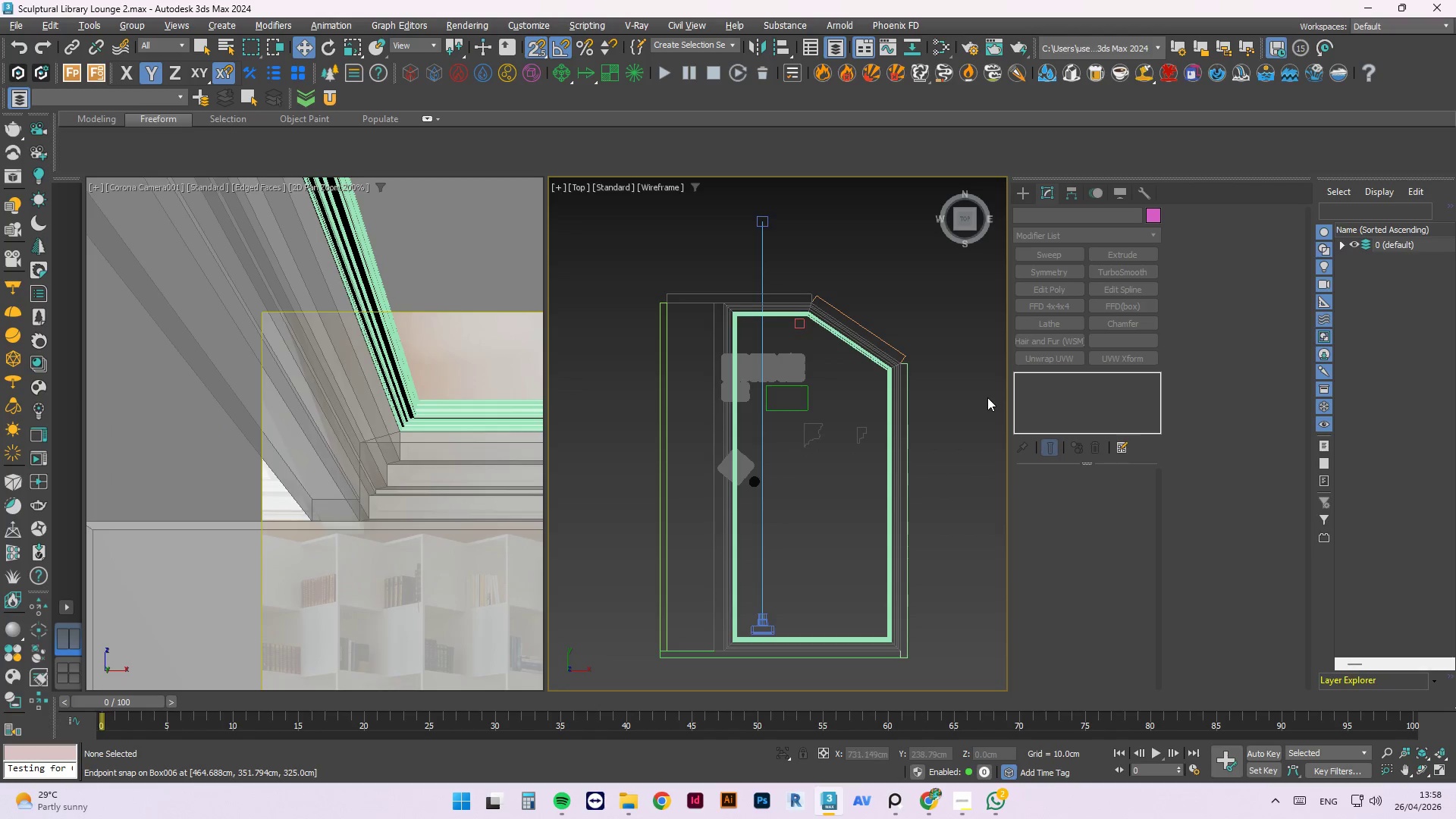 
key(F)
 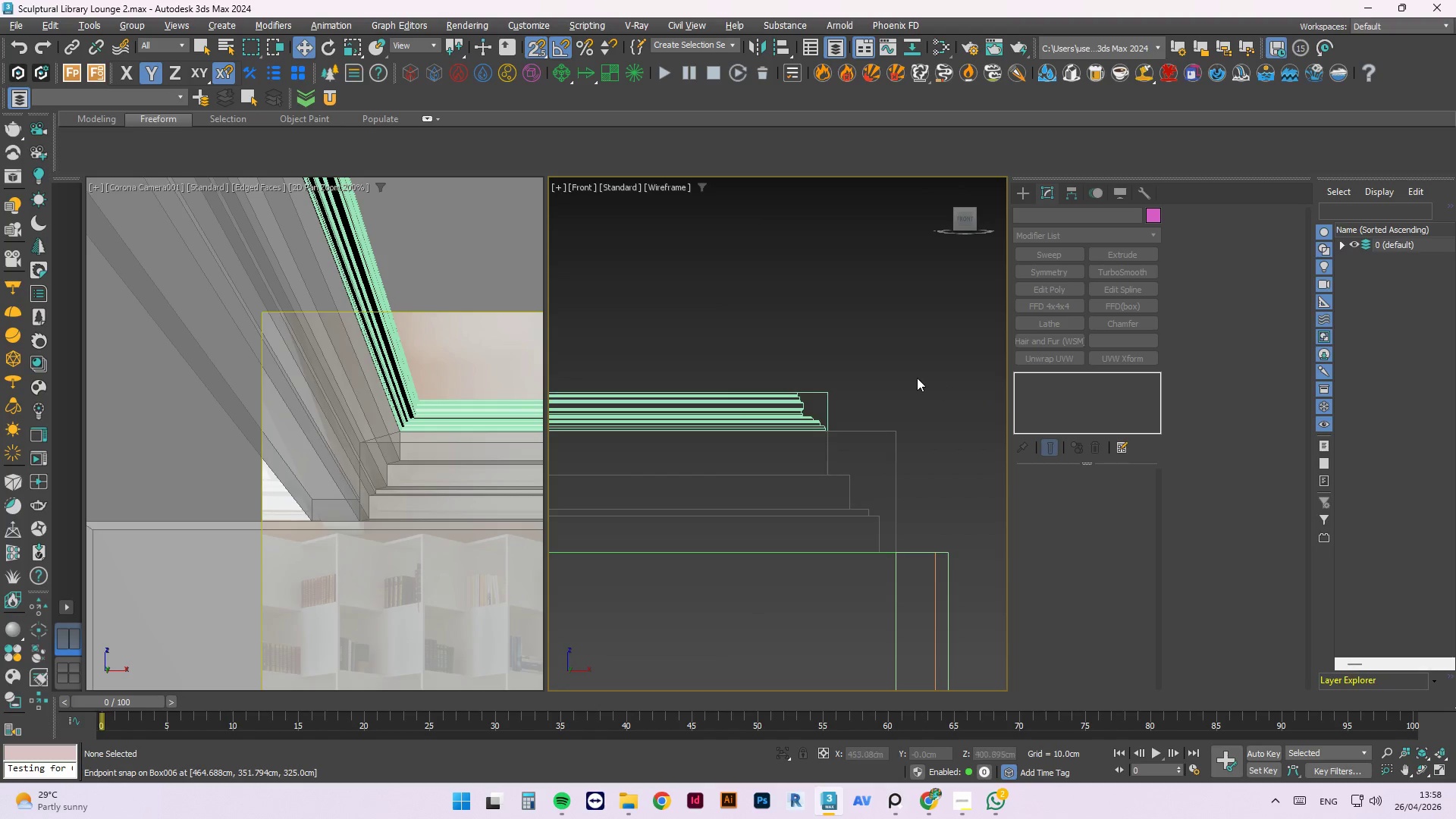 
scroll: coordinate [921, 371], scroll_direction: down, amount: 2.0
 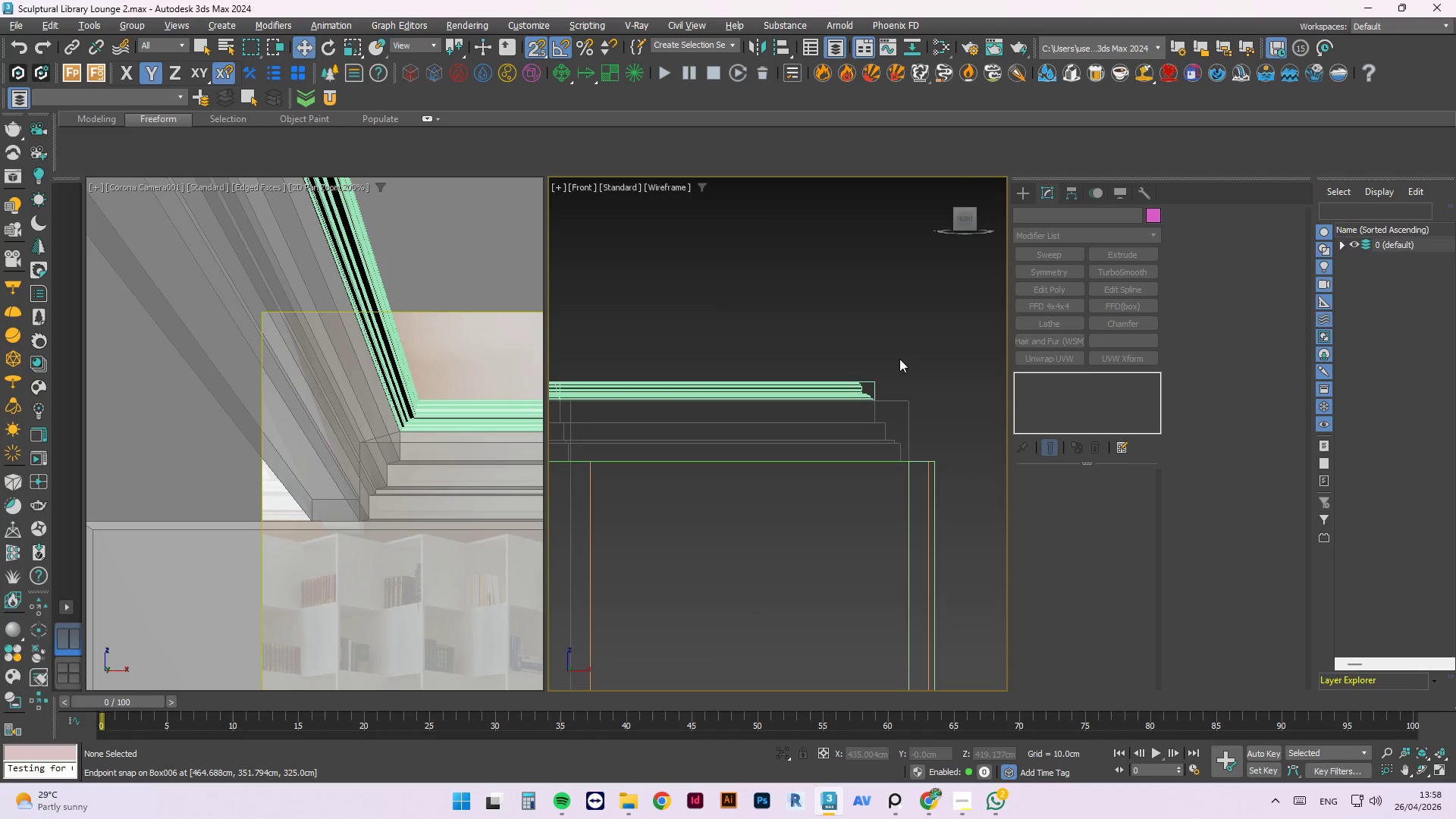 
scroll: coordinate [806, 402], scroll_direction: up, amount: 6.0
 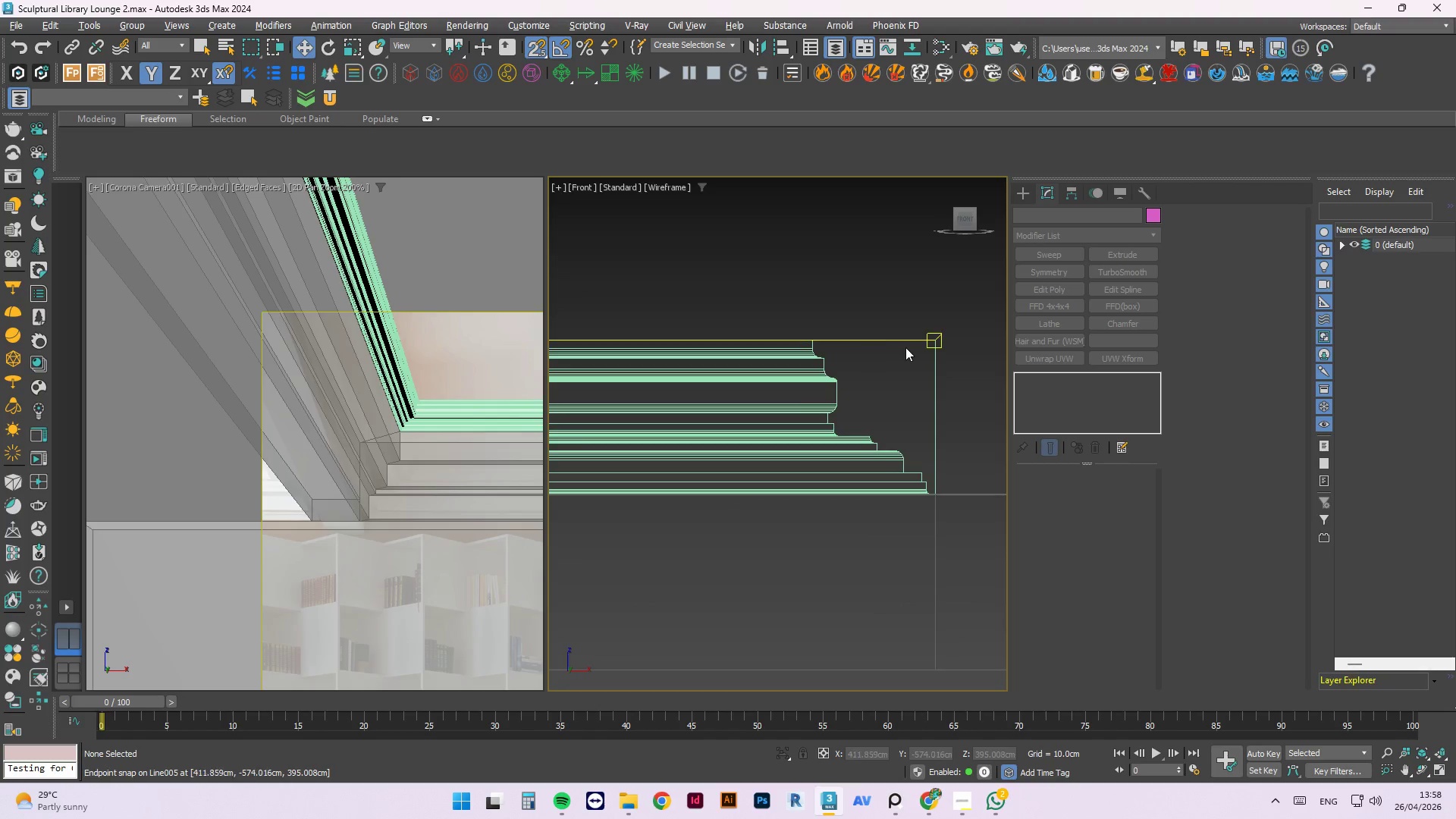 
scroll: coordinate [908, 337], scroll_direction: down, amount: 3.0
 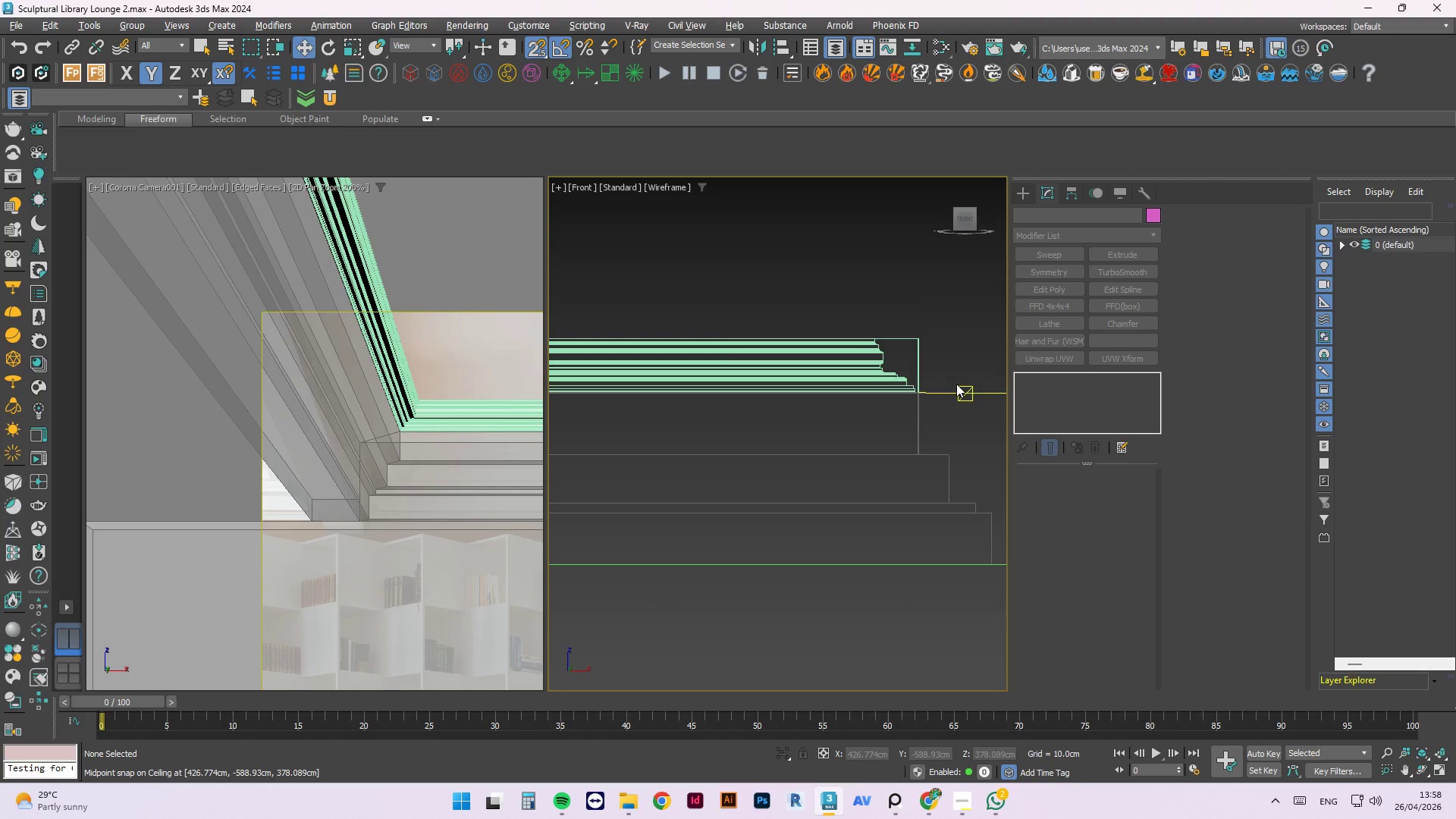 
left_click([930, 307])
 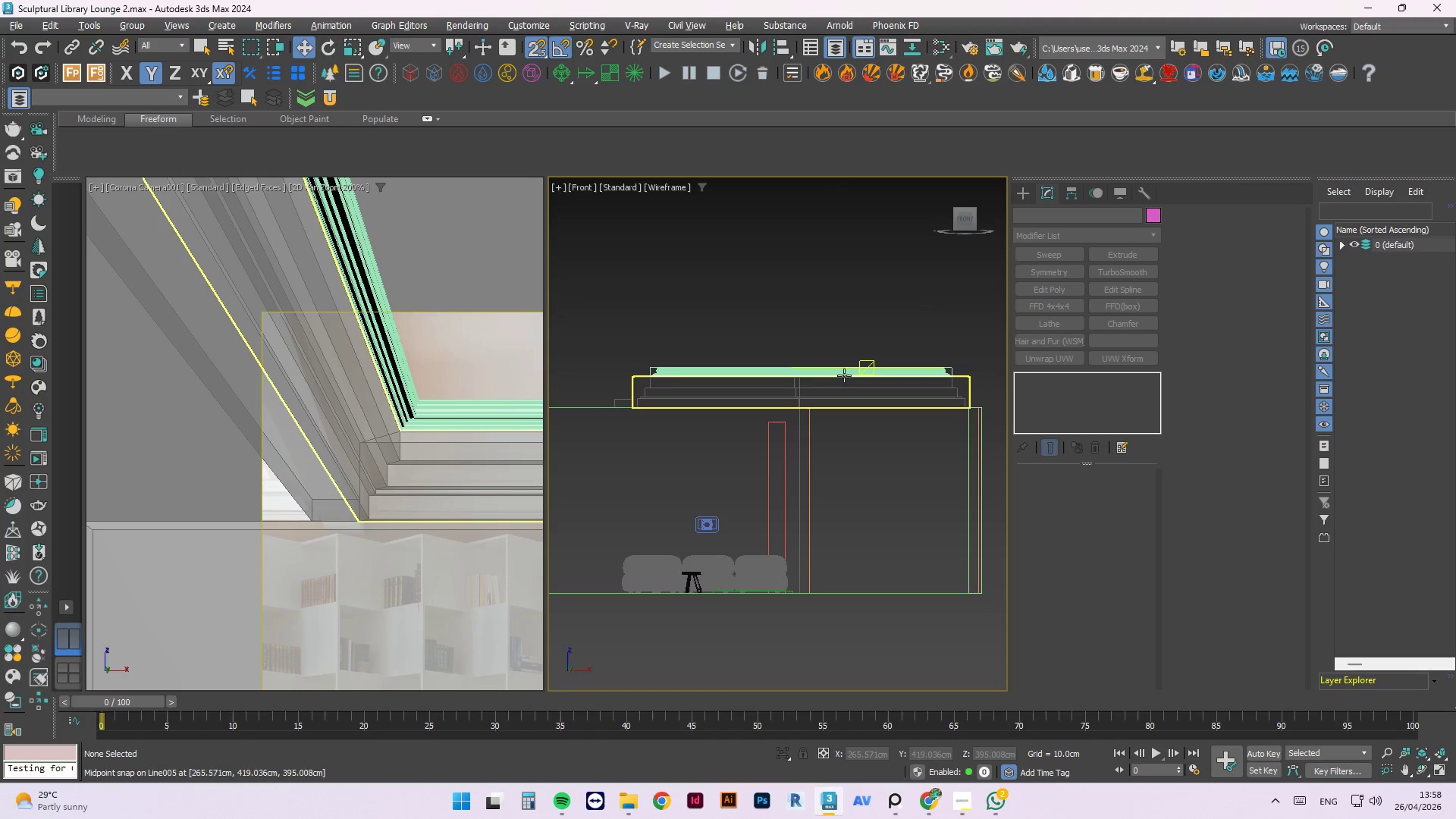 
scroll: coordinate [725, 341], scroll_direction: down, amount: 6.0
 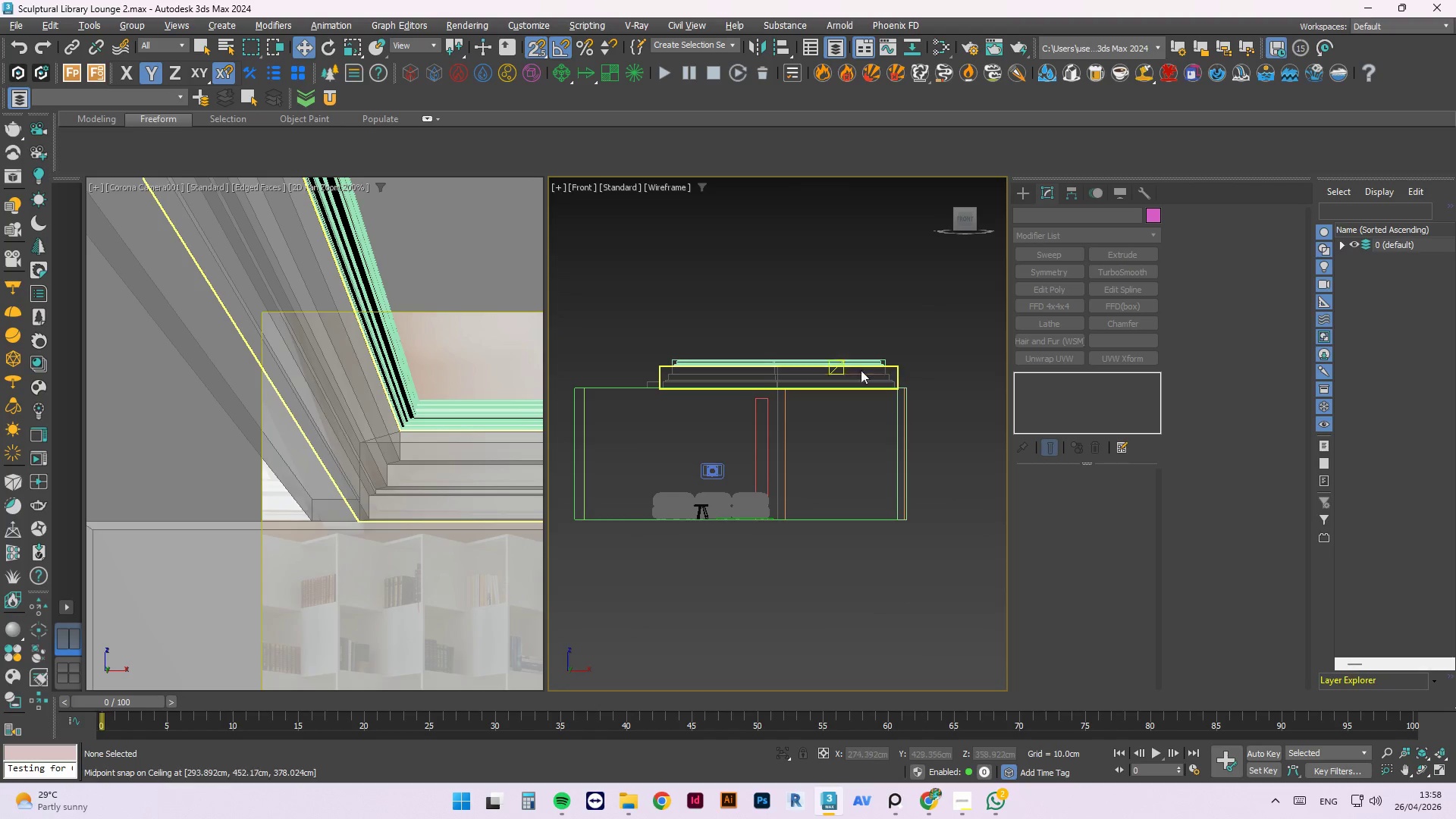 
hold_key(key=AltLeft, duration=8.62)
 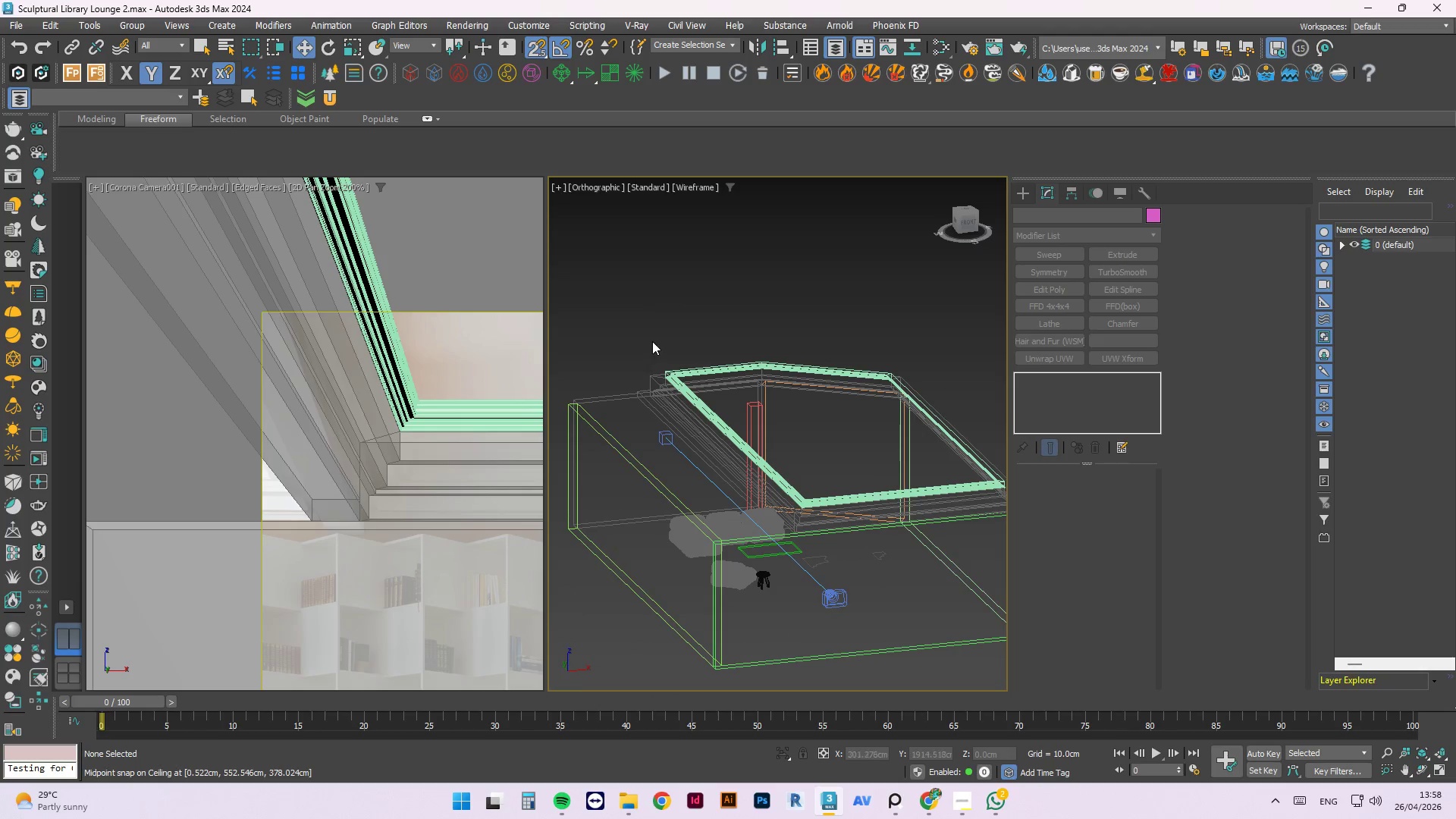 
left_click([661, 337])
 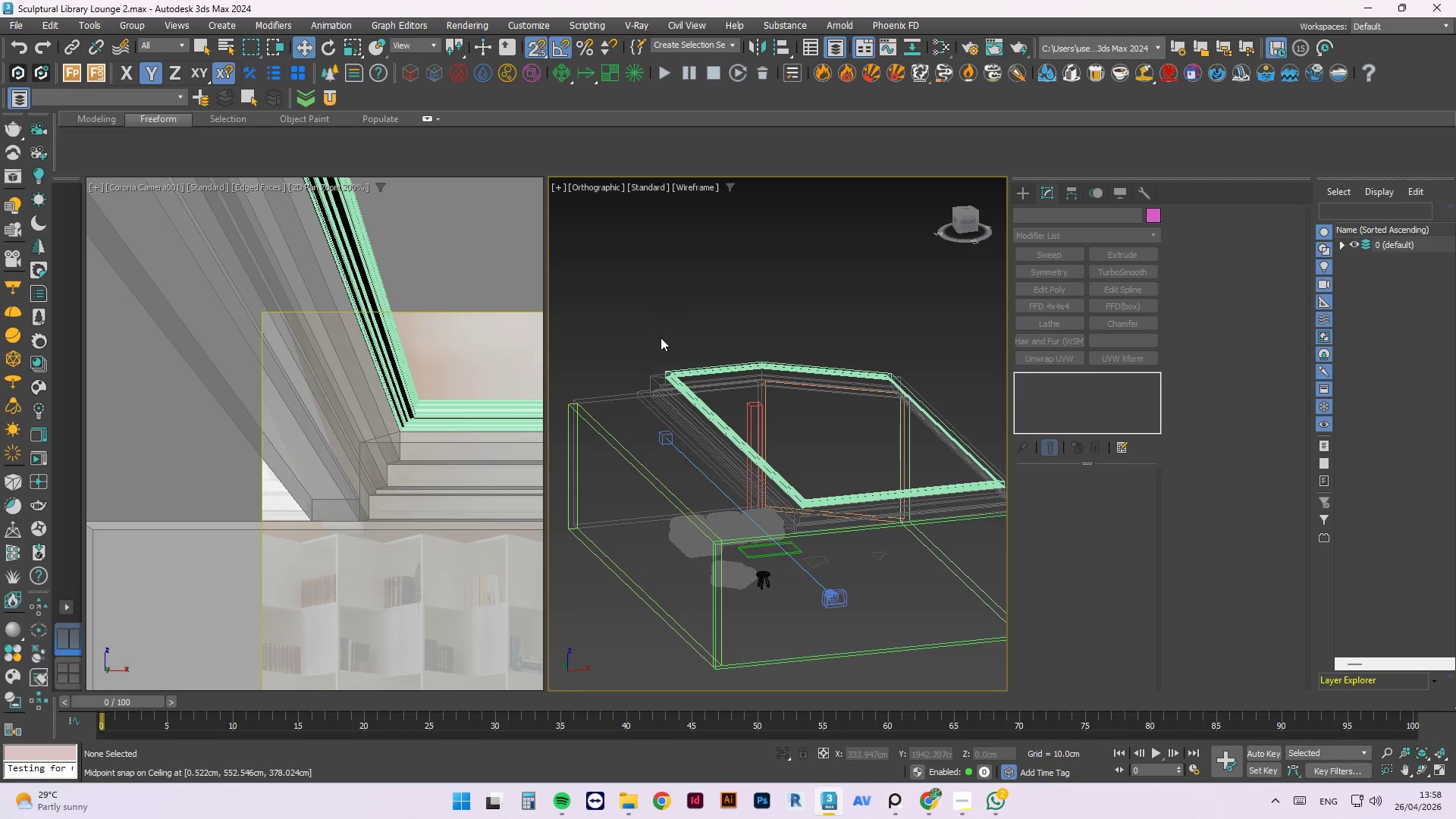 
key(T)
 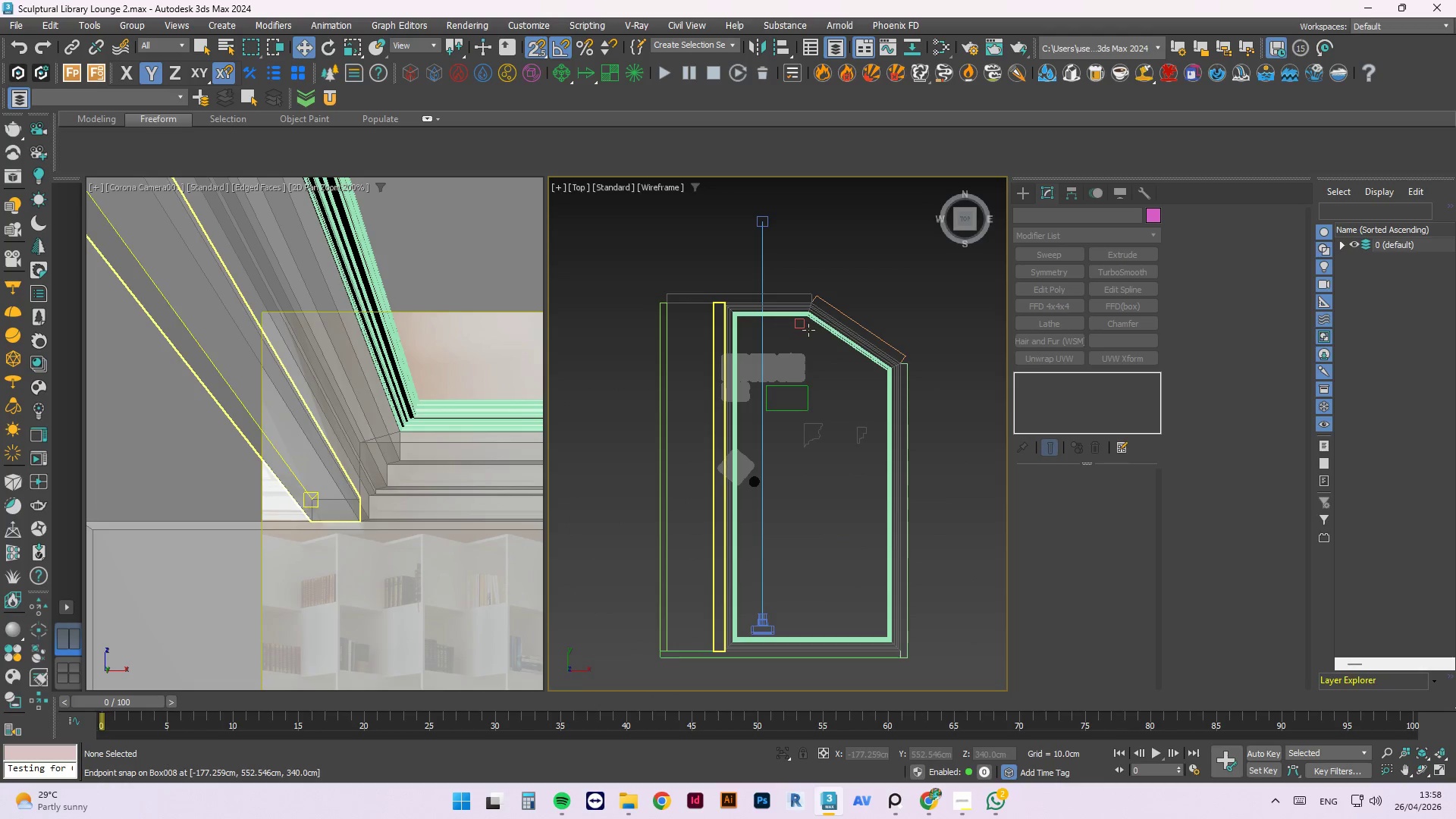 
scroll: coordinate [778, 317], scroll_direction: down, amount: 1.0
 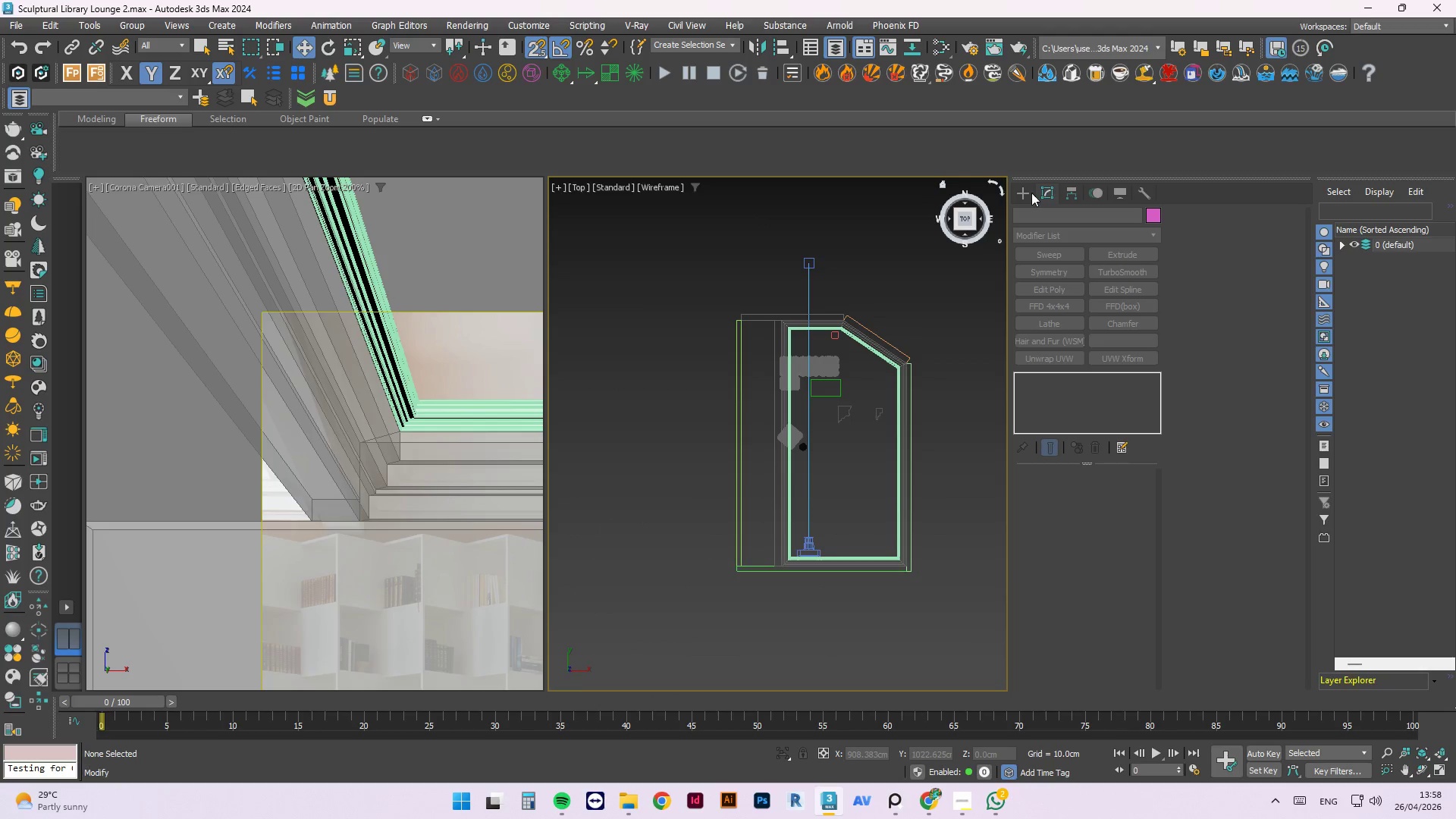 
left_click([1028, 194])
 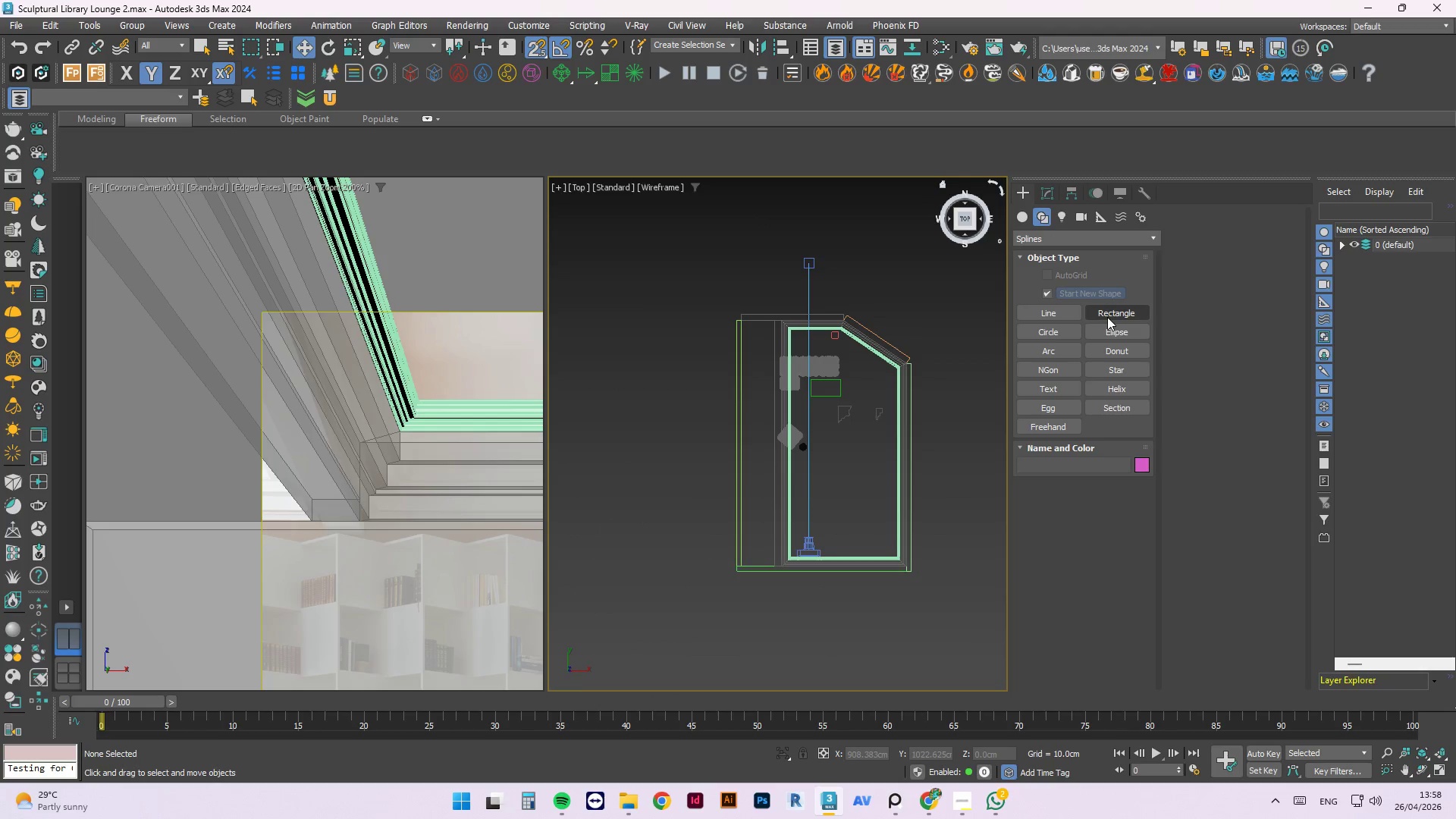 
left_click([1111, 315])
 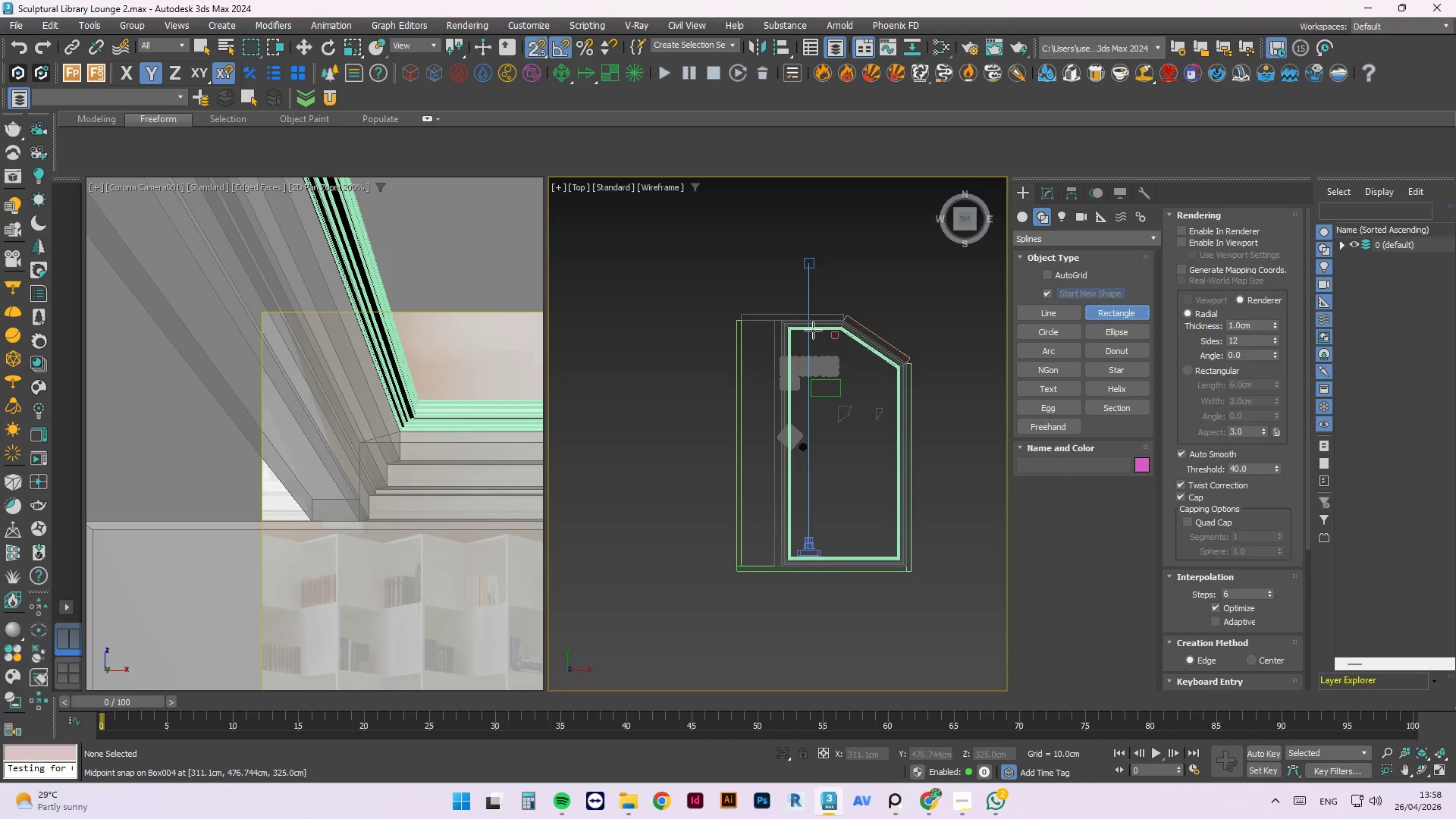 
scroll: coordinate [762, 319], scroll_direction: up, amount: 5.0
 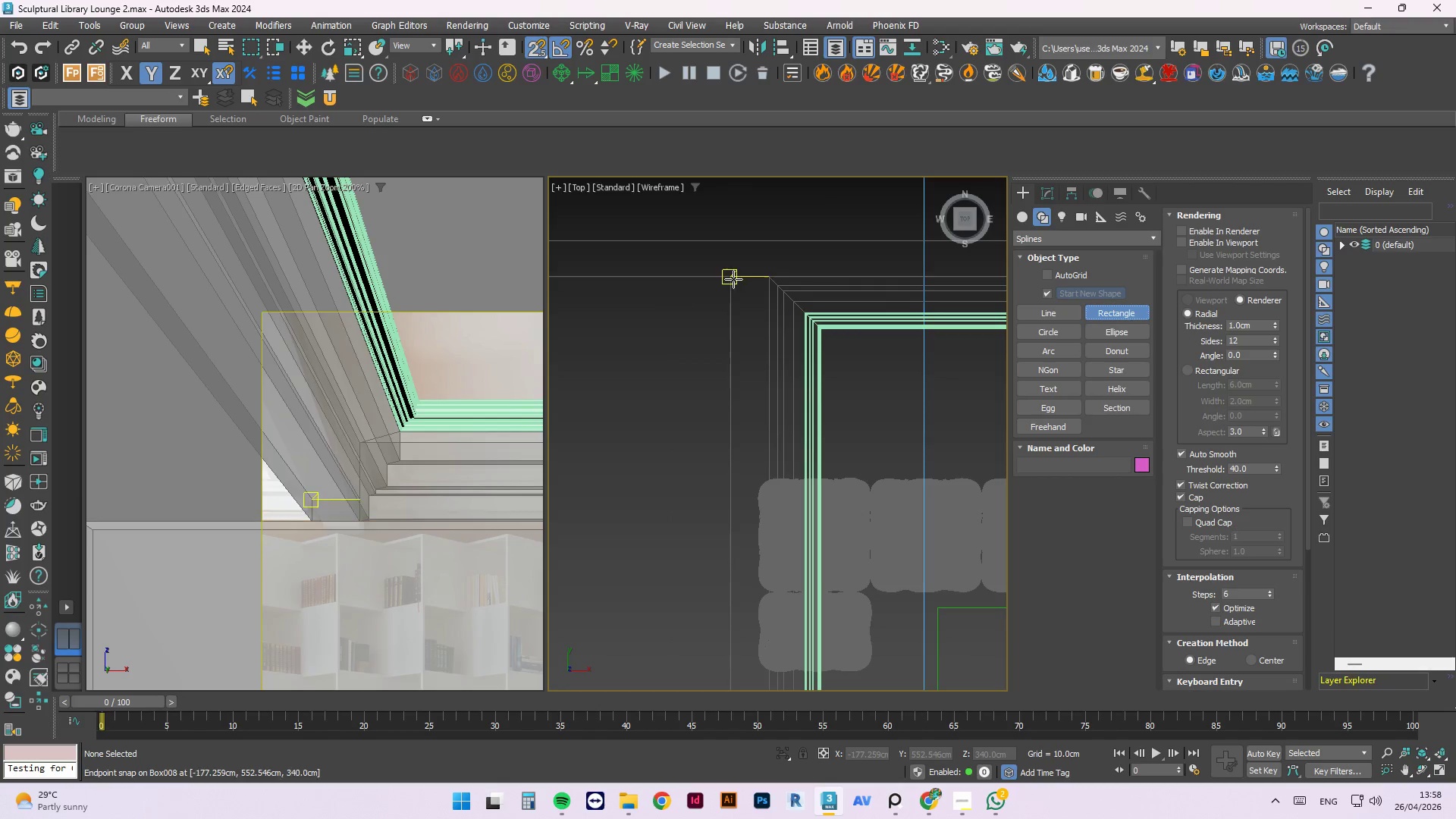 
left_click_drag(start_coordinate=[733, 279], to_coordinate=[699, 476])
 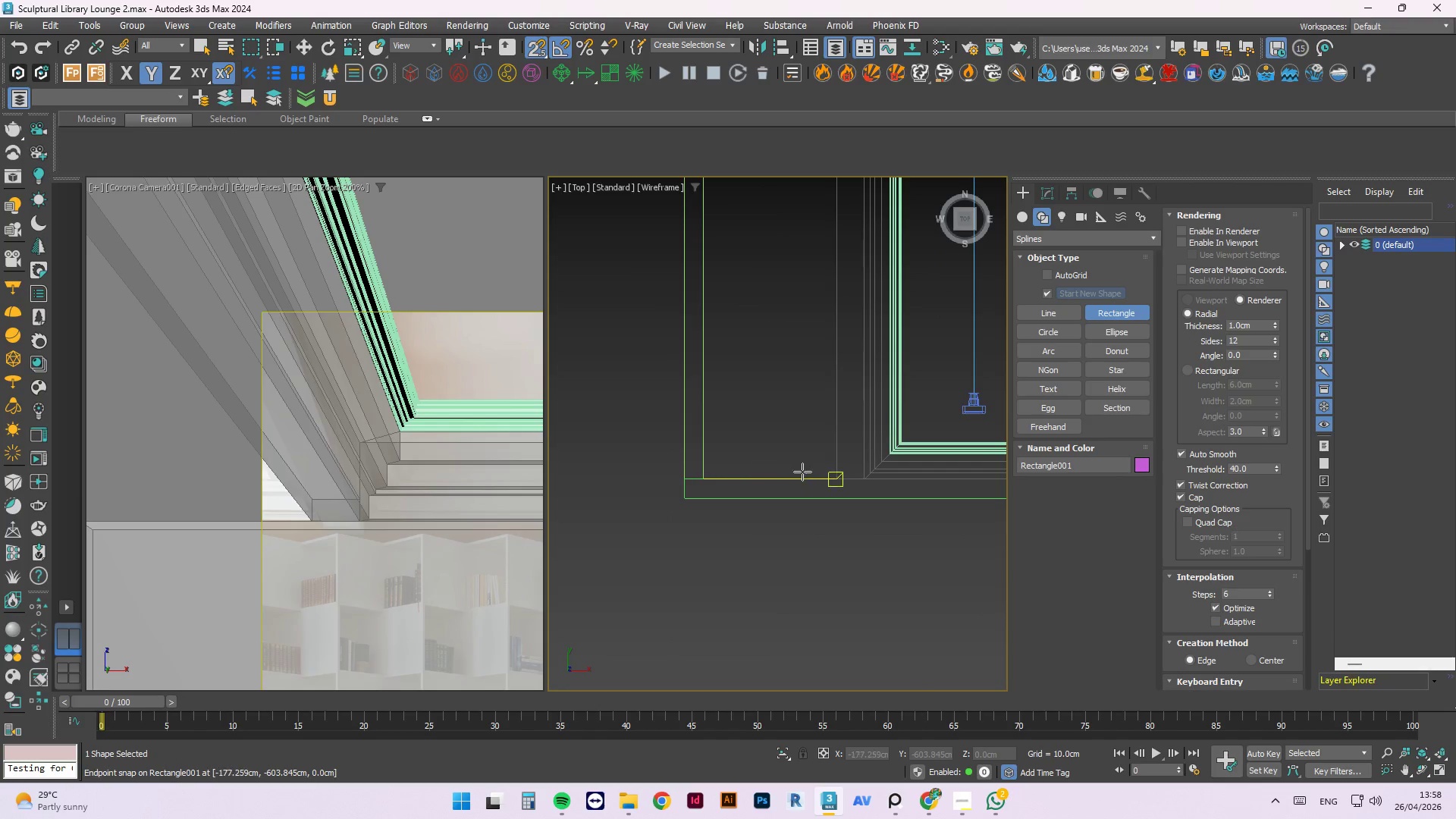 
scroll: coordinate [815, 231], scroll_direction: down, amount: 7.0
 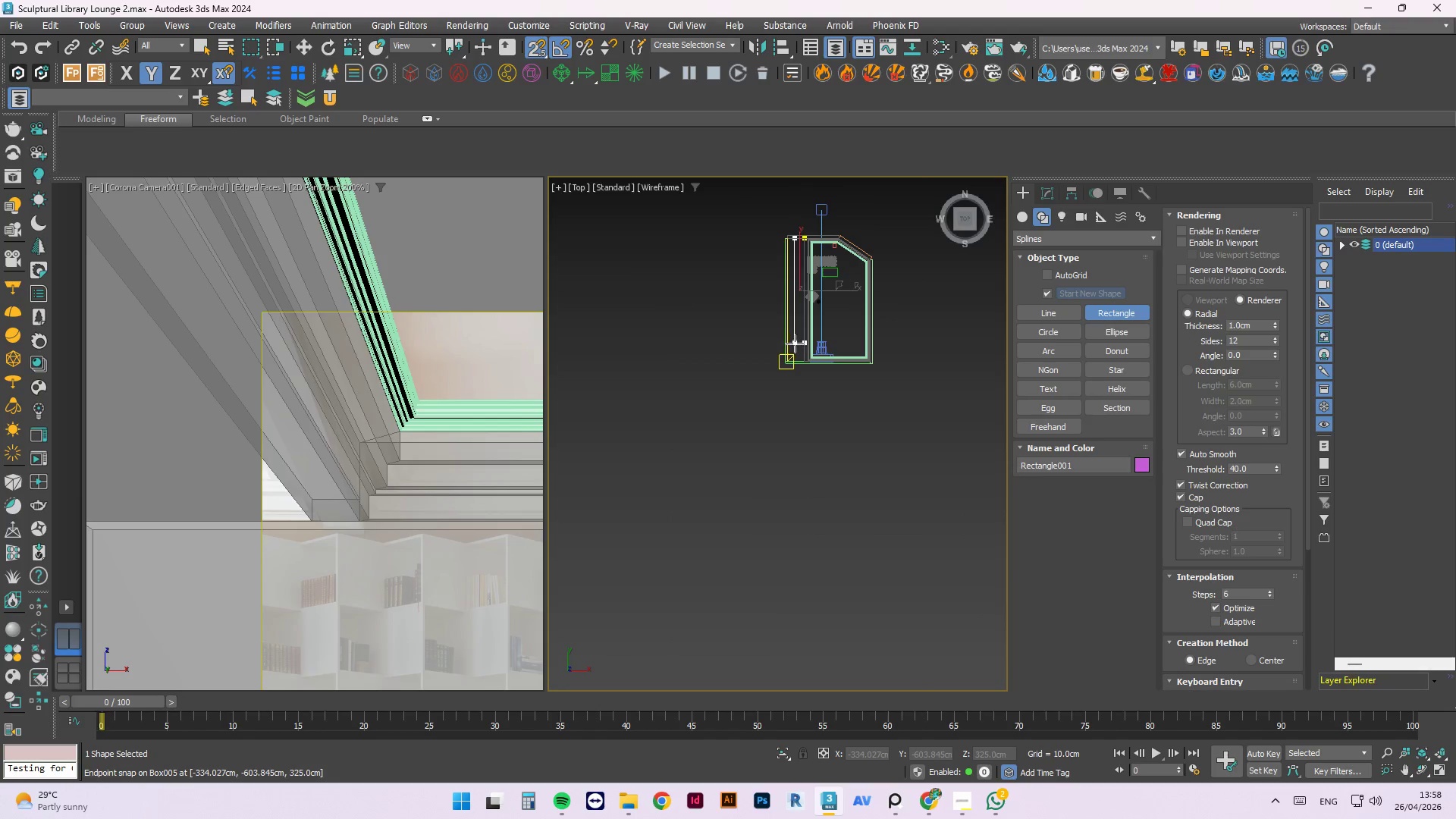 
scroll: coordinate [795, 348], scroll_direction: up, amount: 6.0
 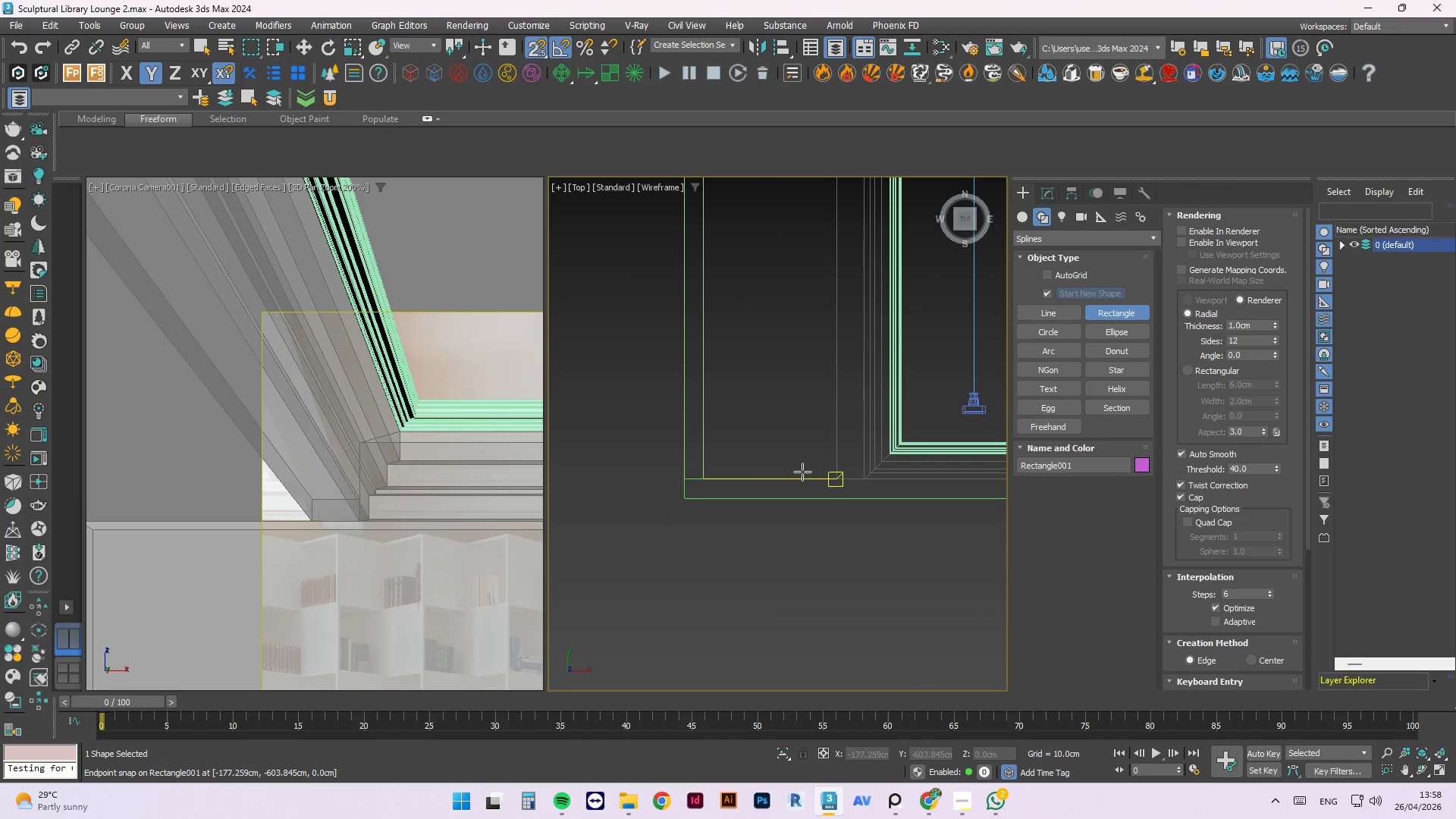 
key(W)
 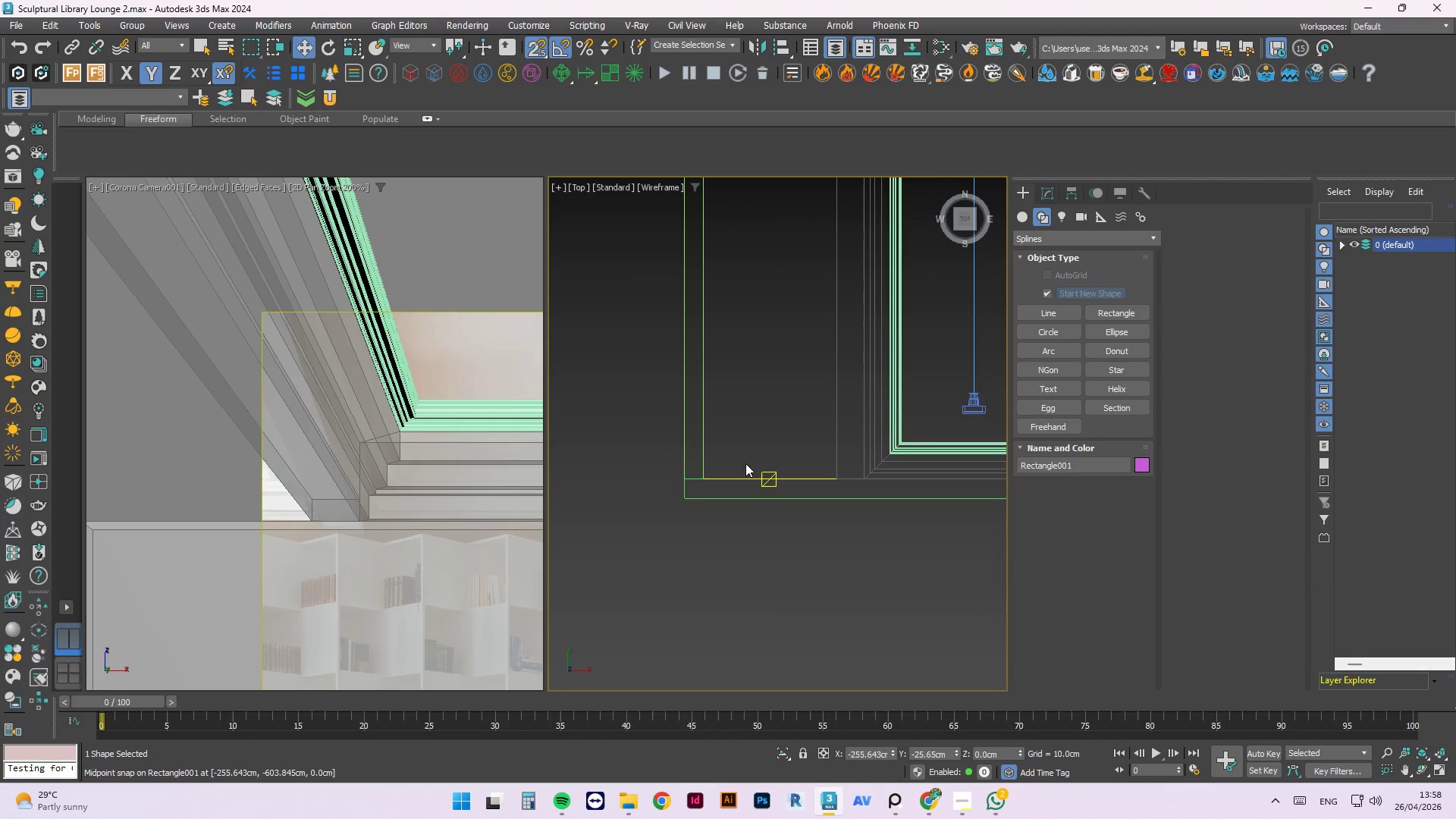 
hold_key(key=AltLeft, duration=0.86)
 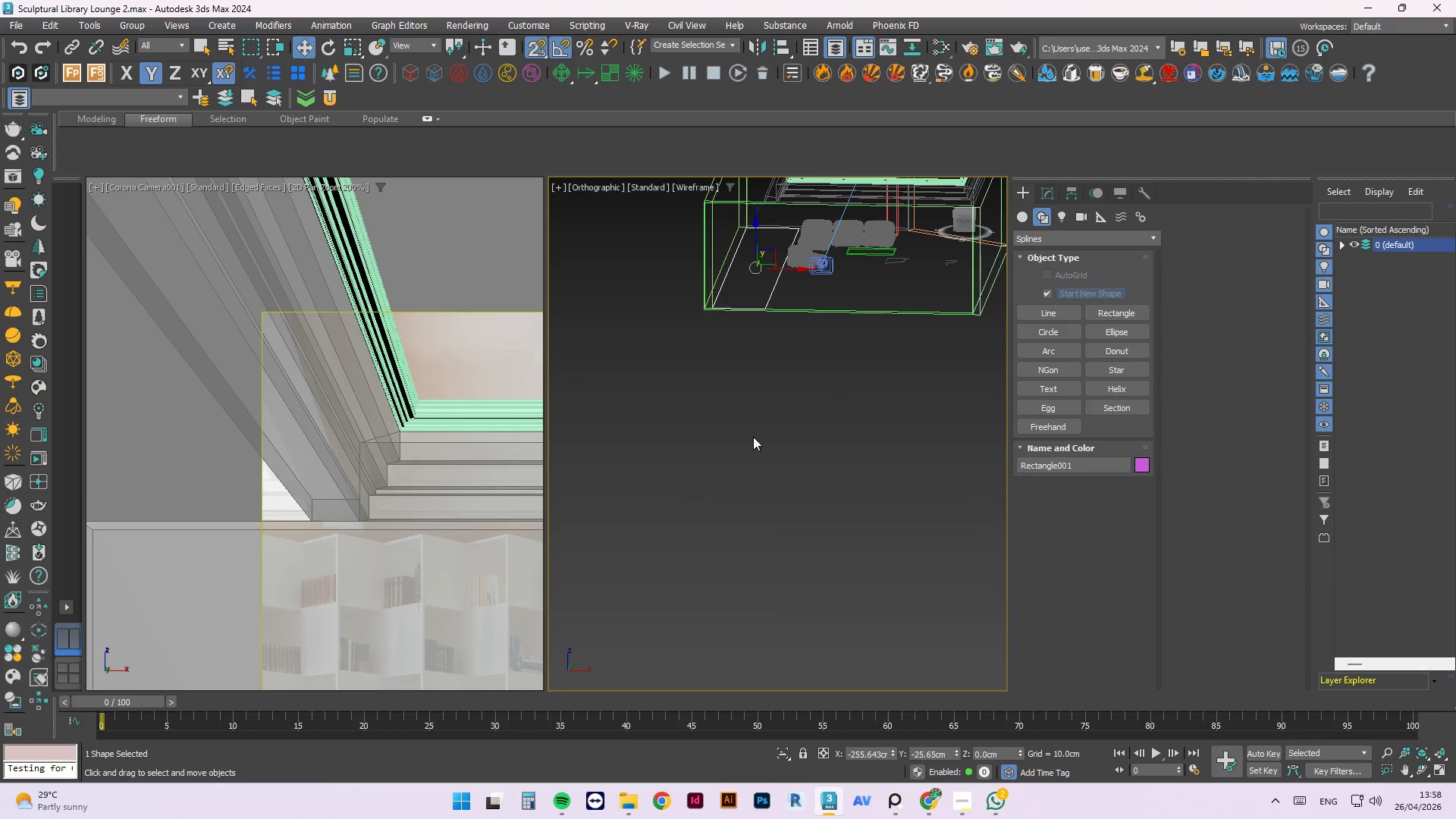 
scroll: coordinate [736, 471], scroll_direction: down, amount: 1.0
 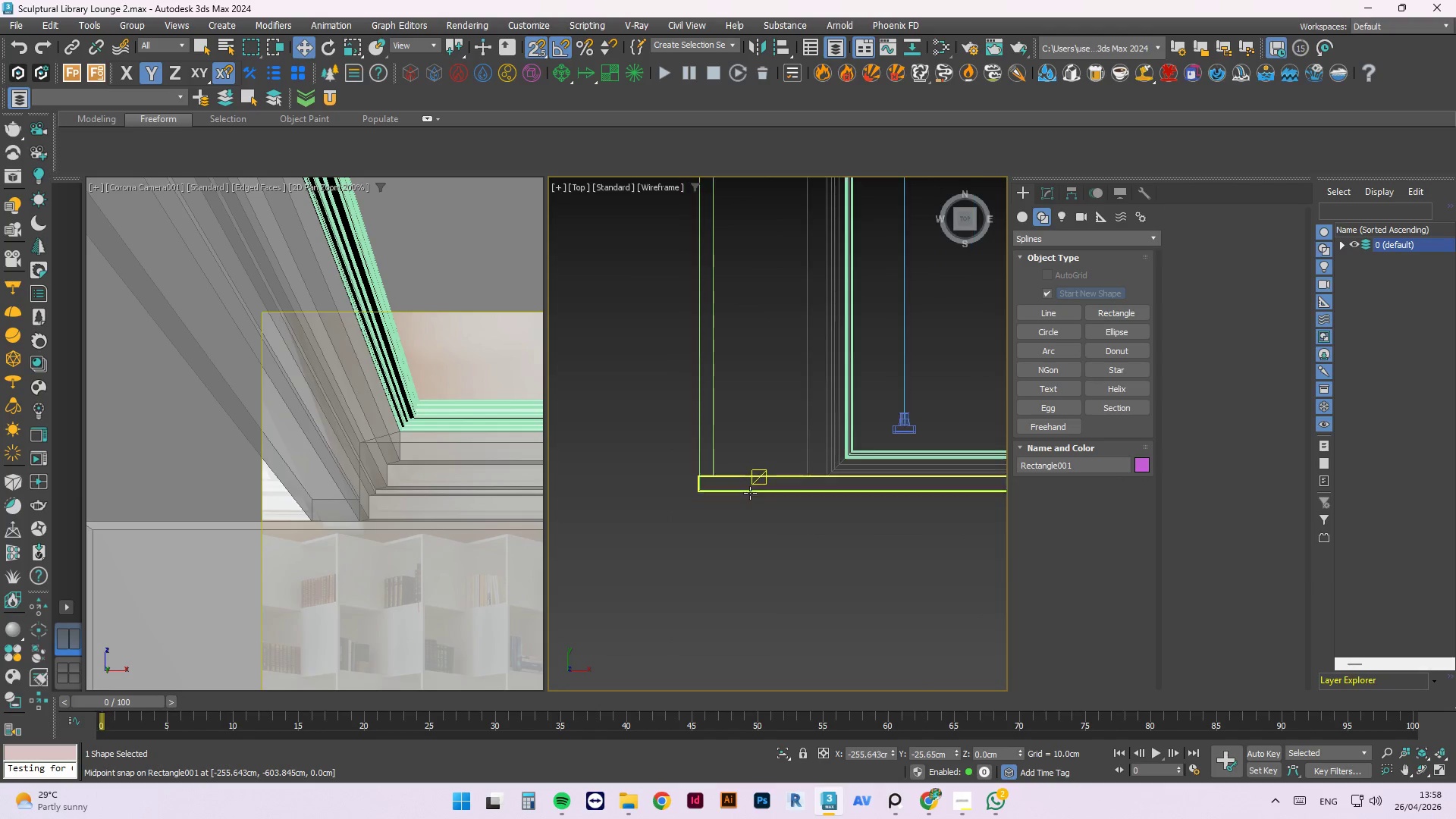 
key(W)
 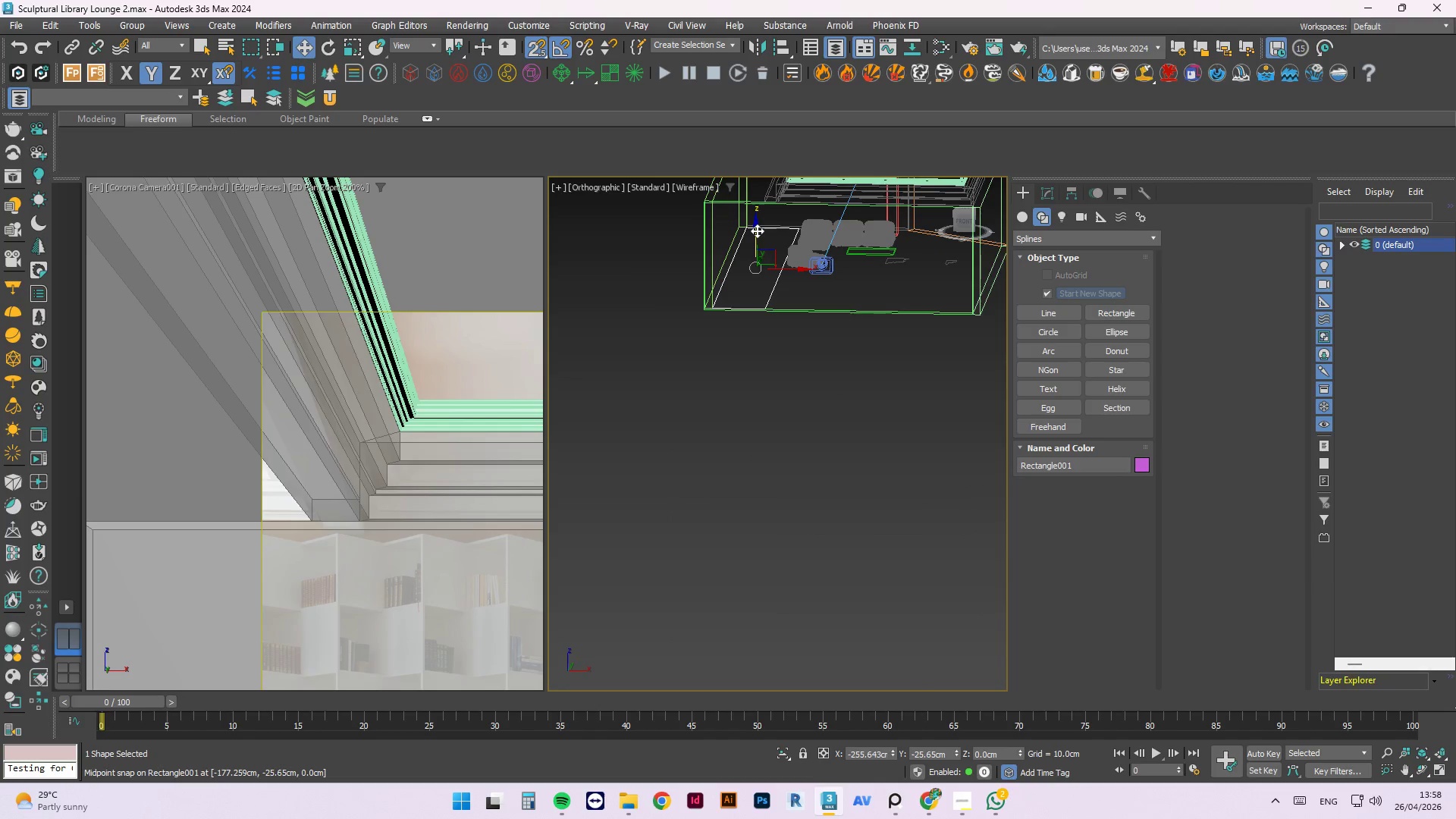 
scroll: coordinate [751, 443], scroll_direction: down, amount: 1.0
 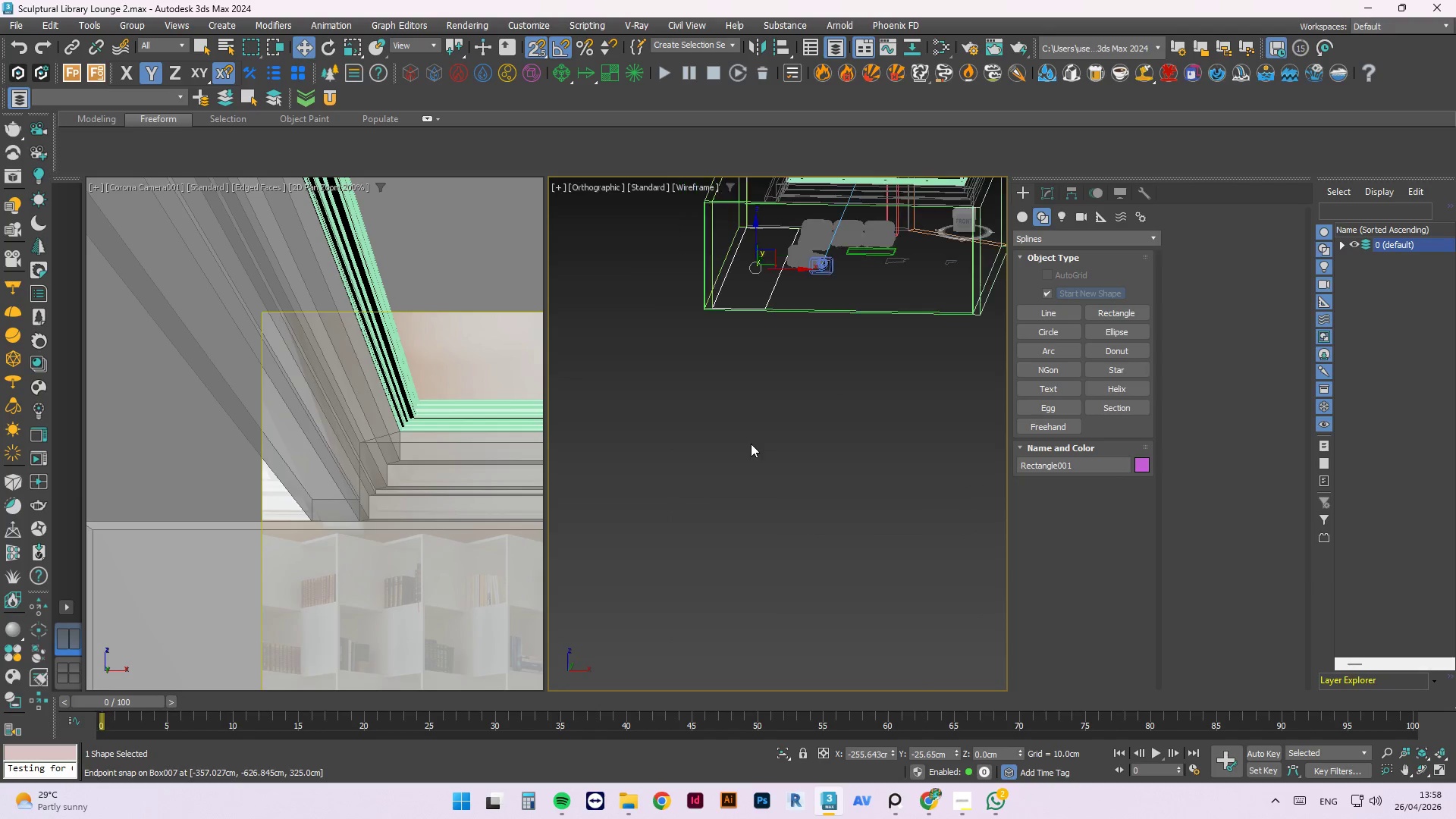 
key(F)
 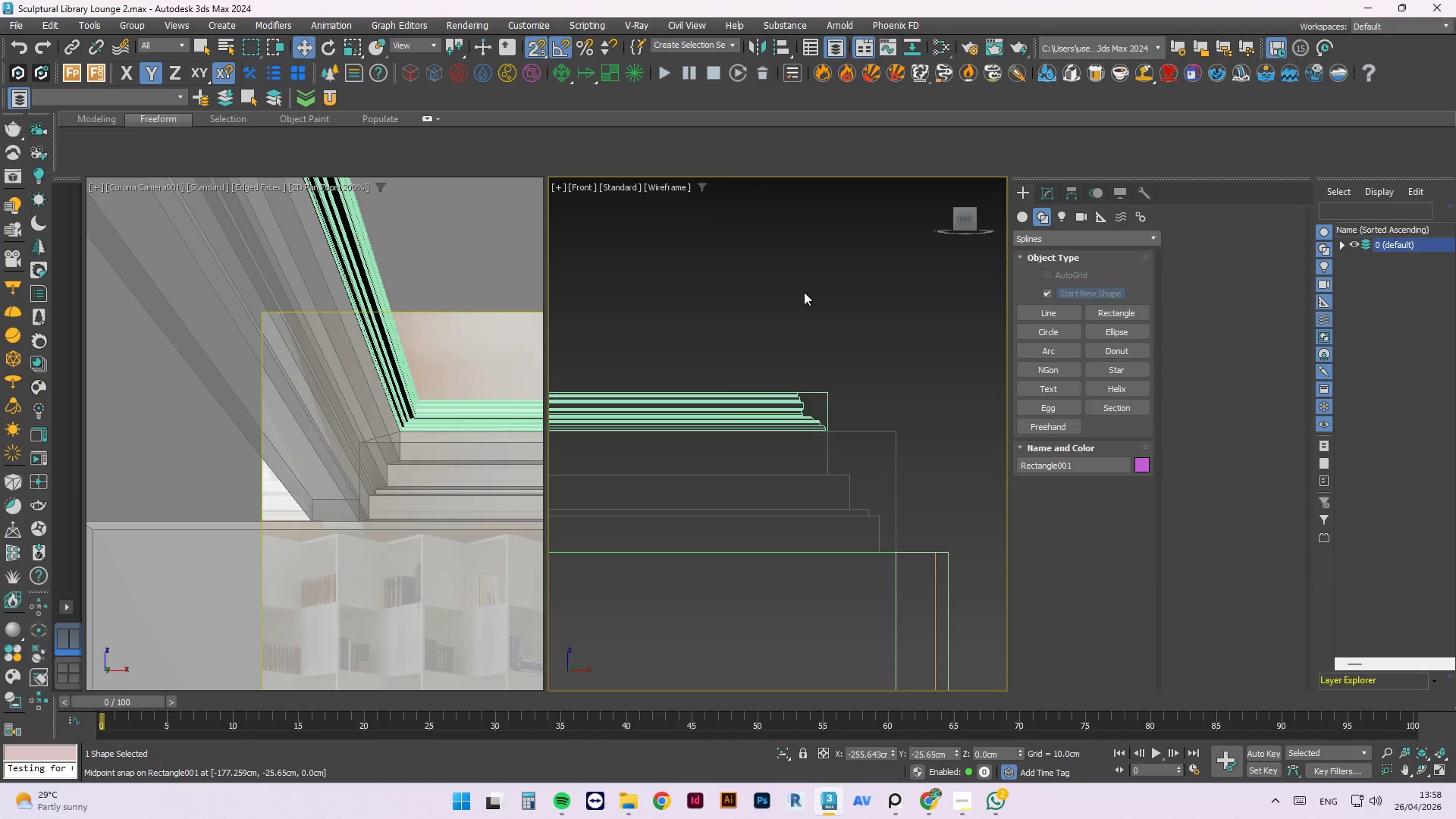 
scroll: coordinate [811, 387], scroll_direction: down, amount: 5.0
 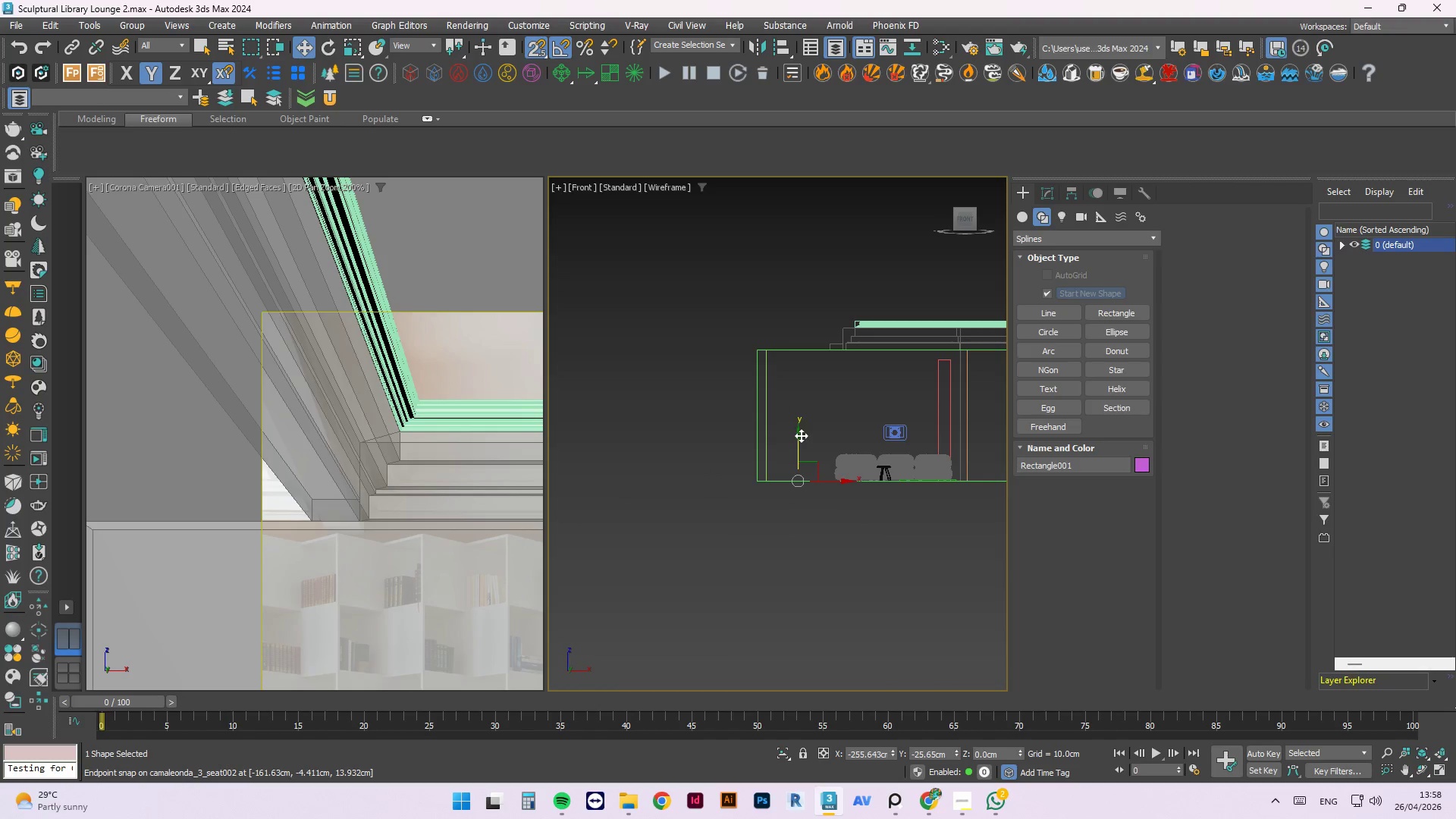 
left_click_drag(start_coordinate=[797, 438], to_coordinate=[811, 348])
 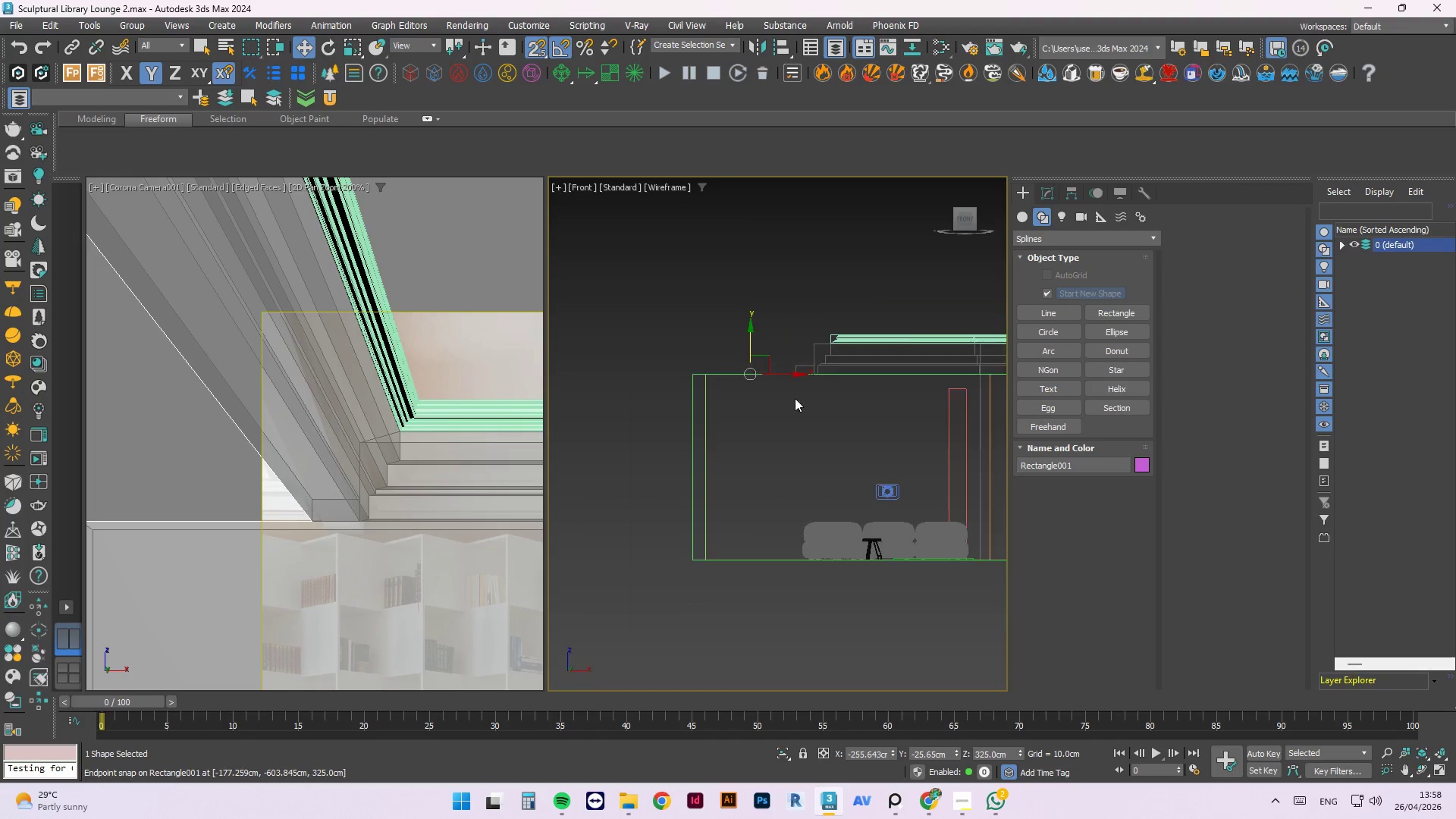 
scroll: coordinate [807, 353], scroll_direction: up, amount: 3.0
 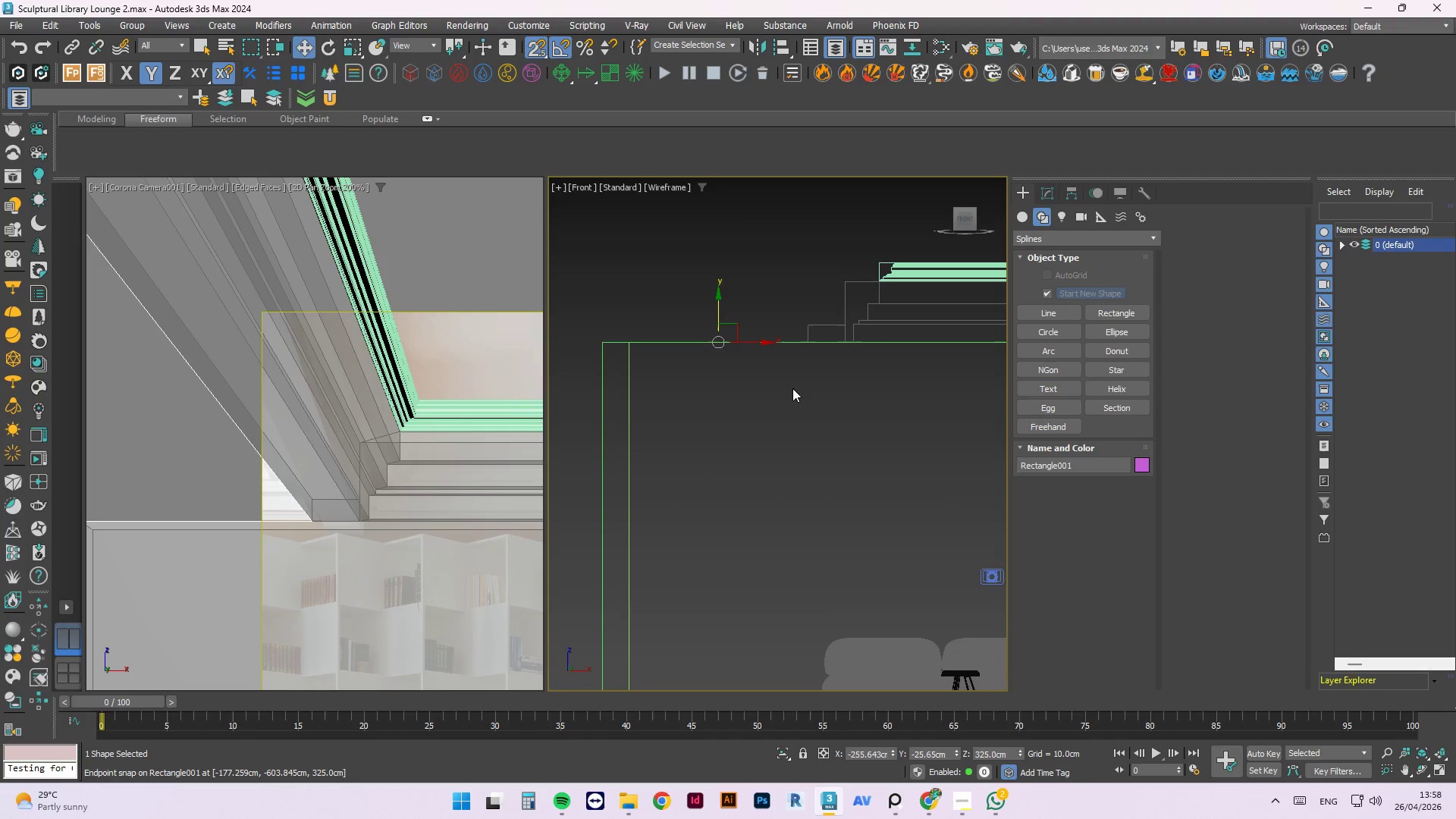 
scroll: coordinate [783, 406], scroll_direction: down, amount: 2.0
 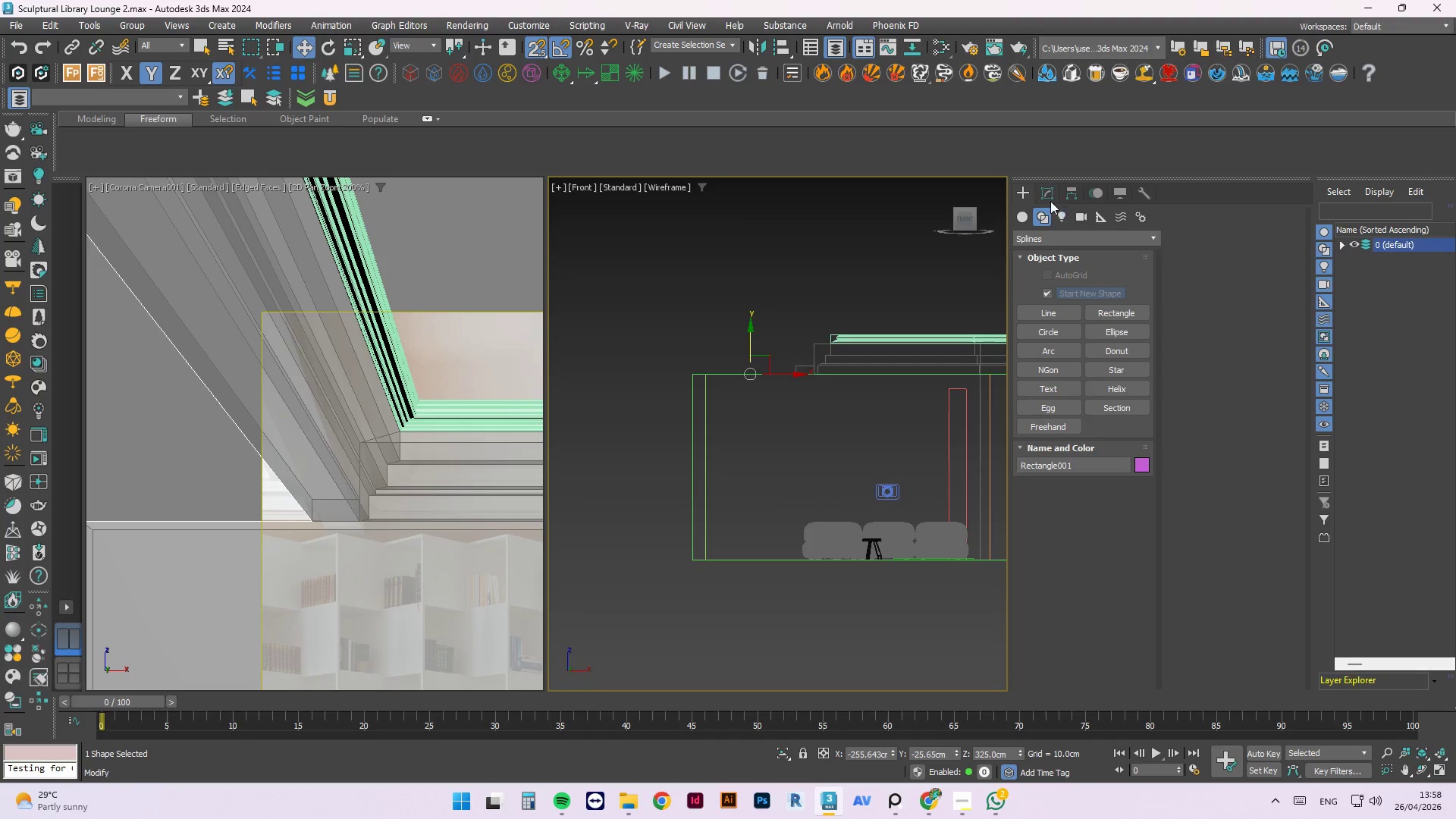 
left_click([1042, 196])
 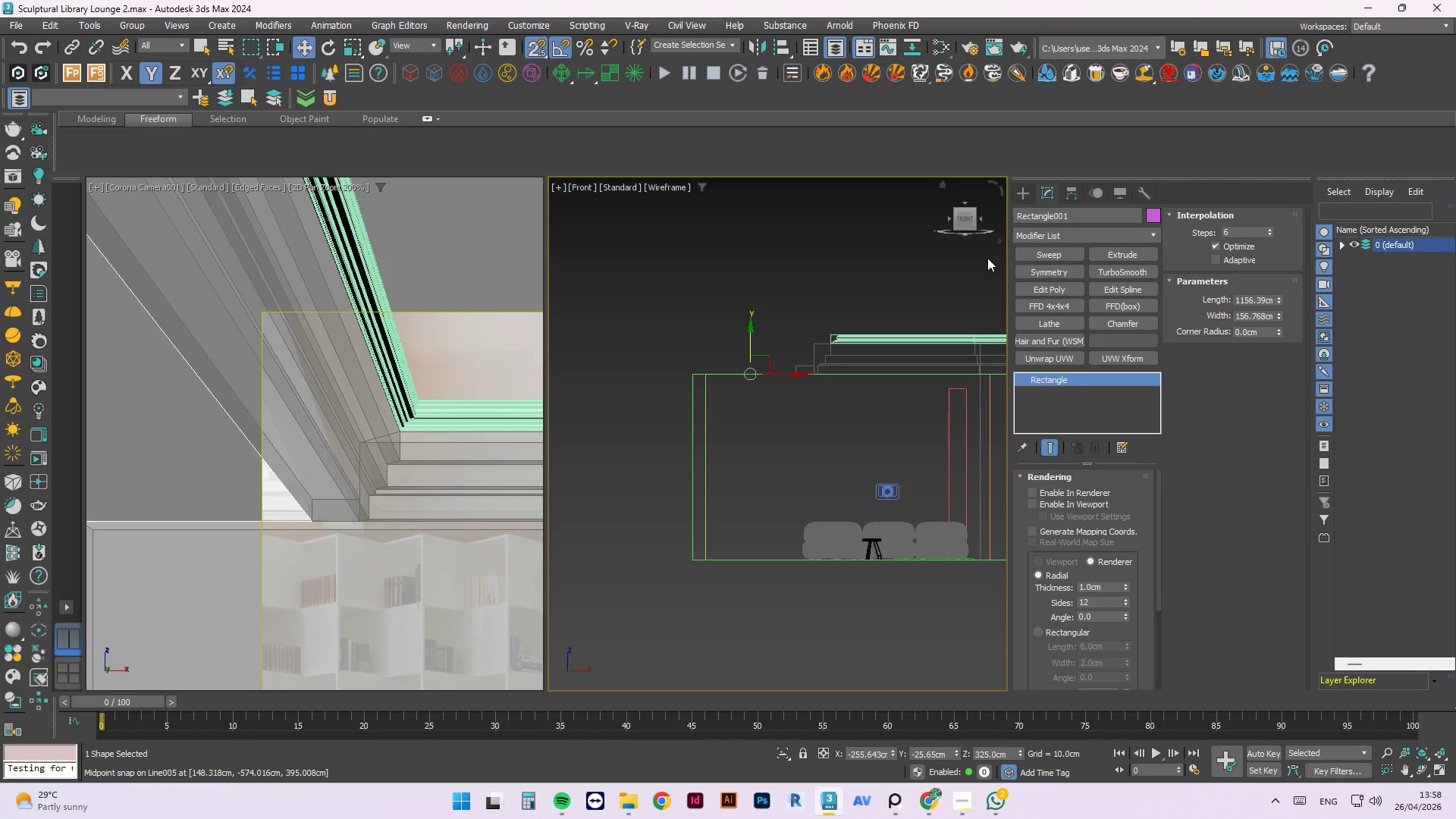 
wait(5.91)
 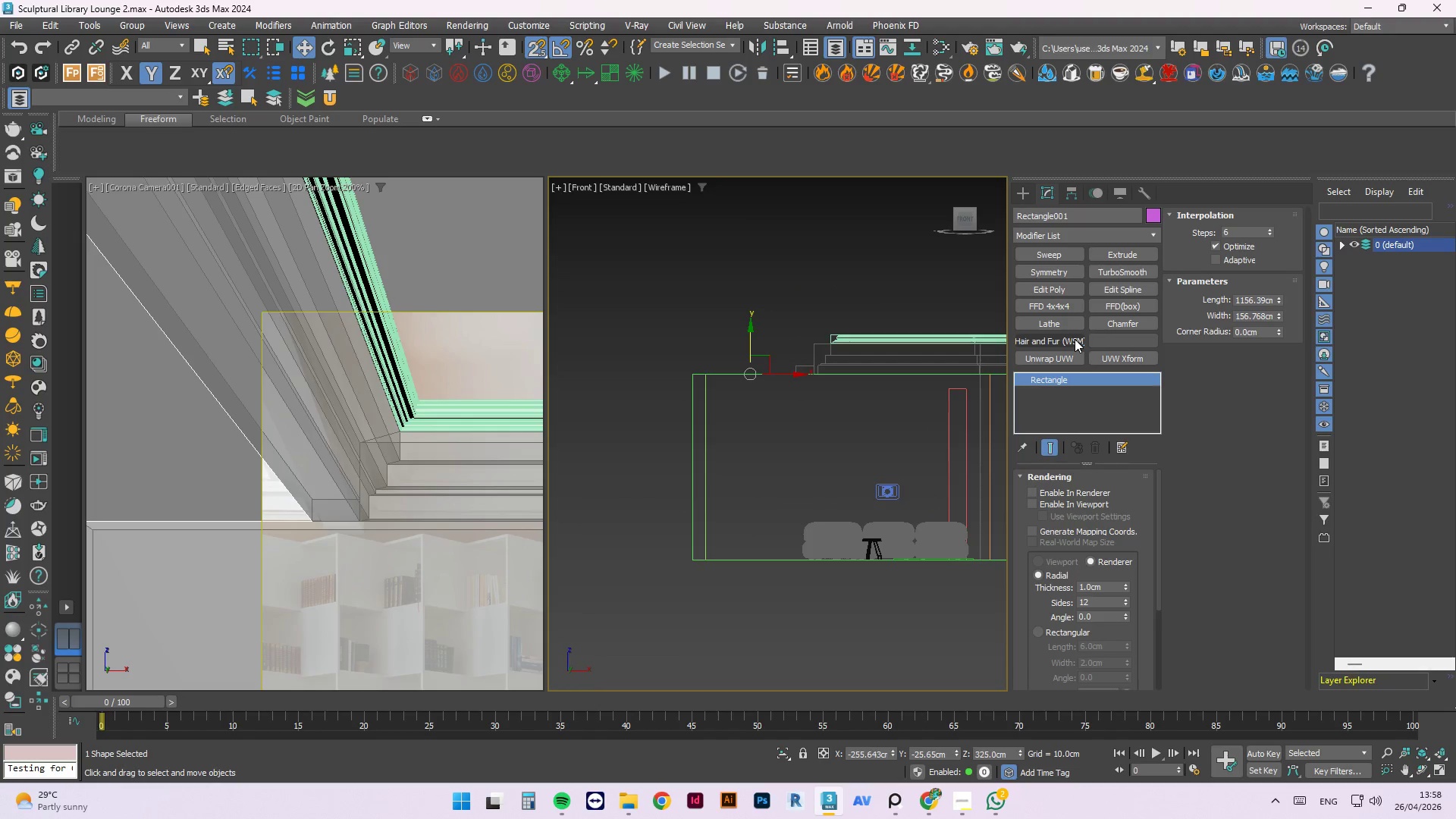 
left_click([1043, 259])
 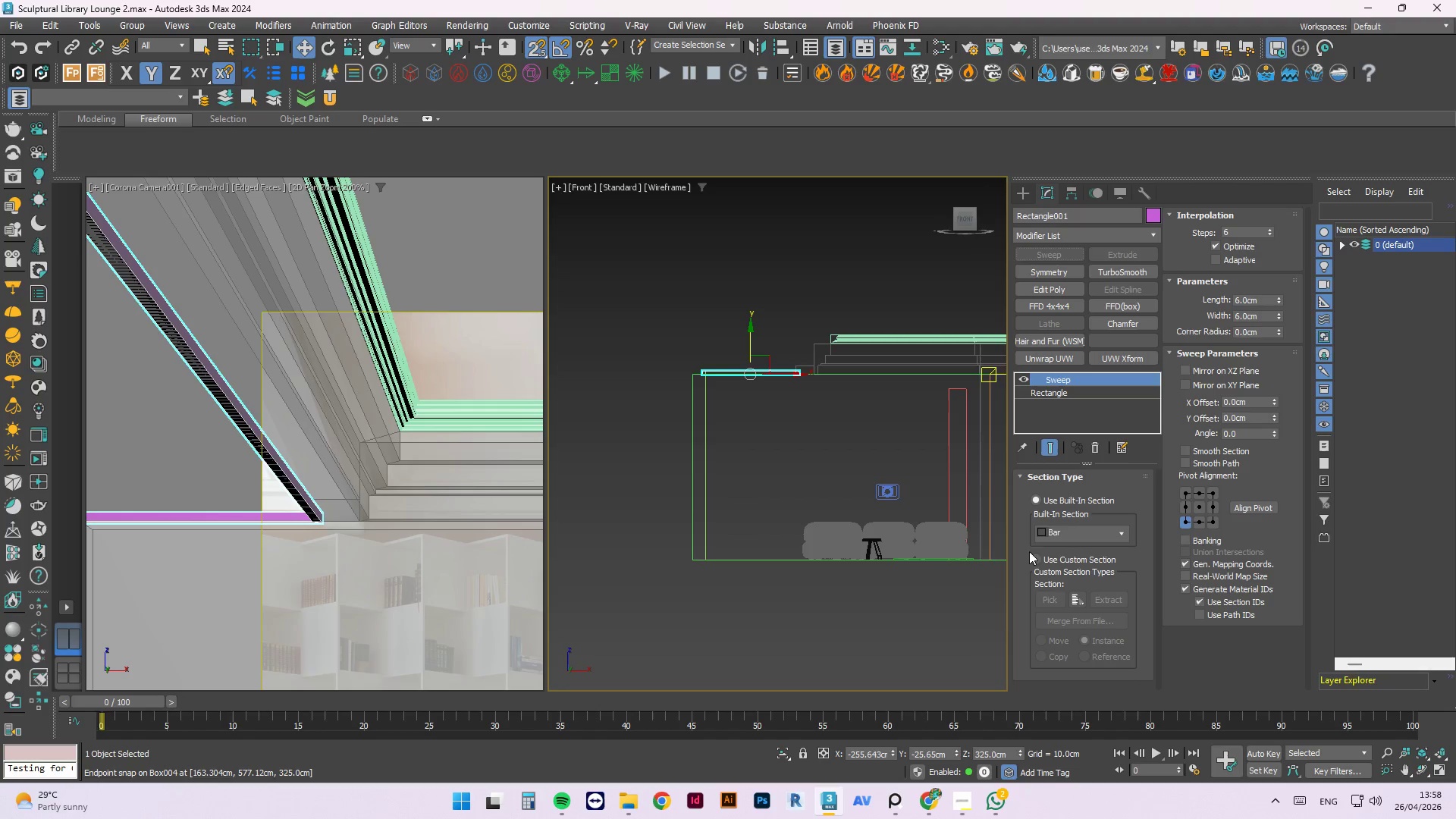 
left_click([1032, 559])
 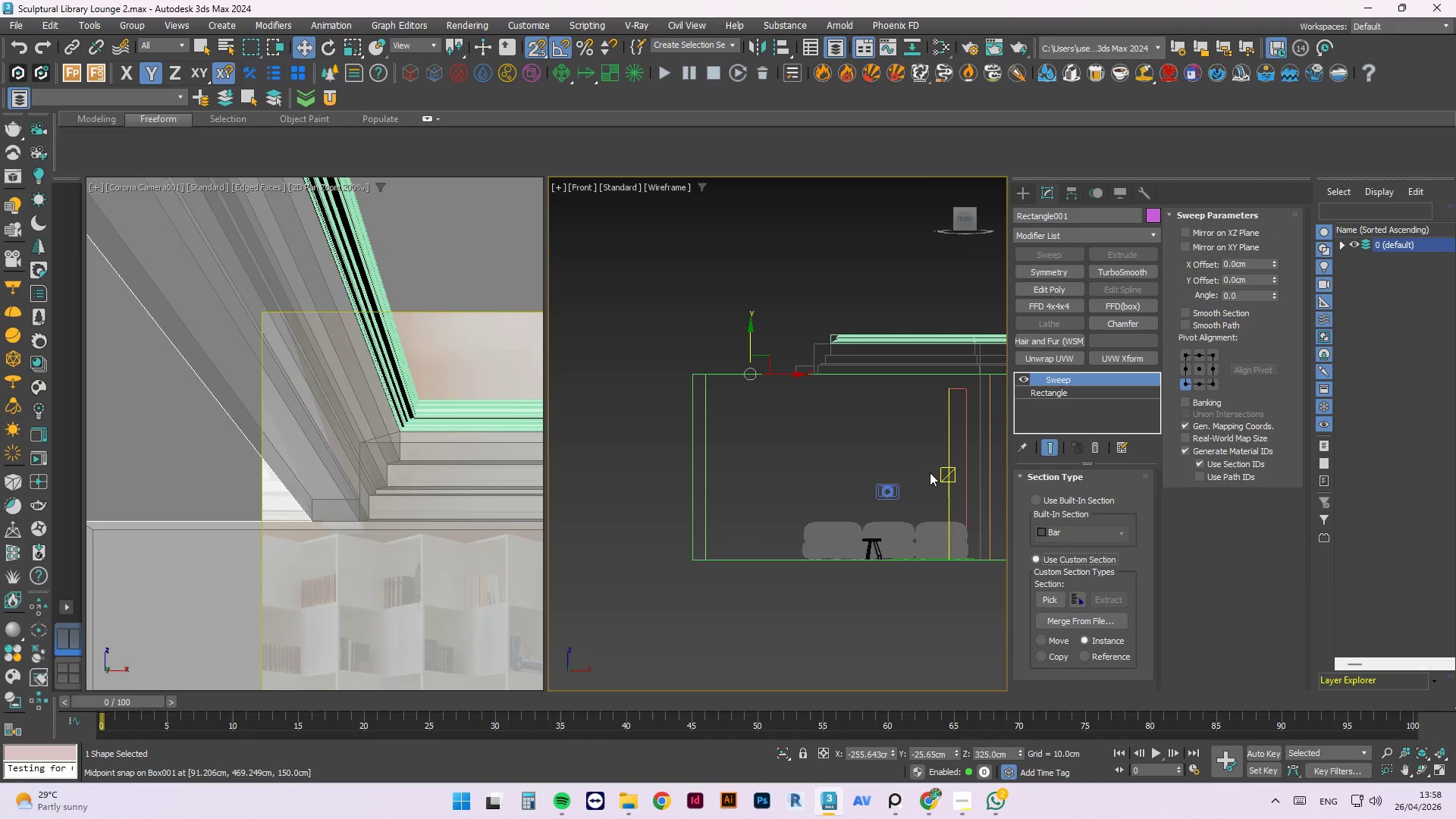 
scroll: coordinate [927, 480], scroll_direction: down, amount: 2.0
 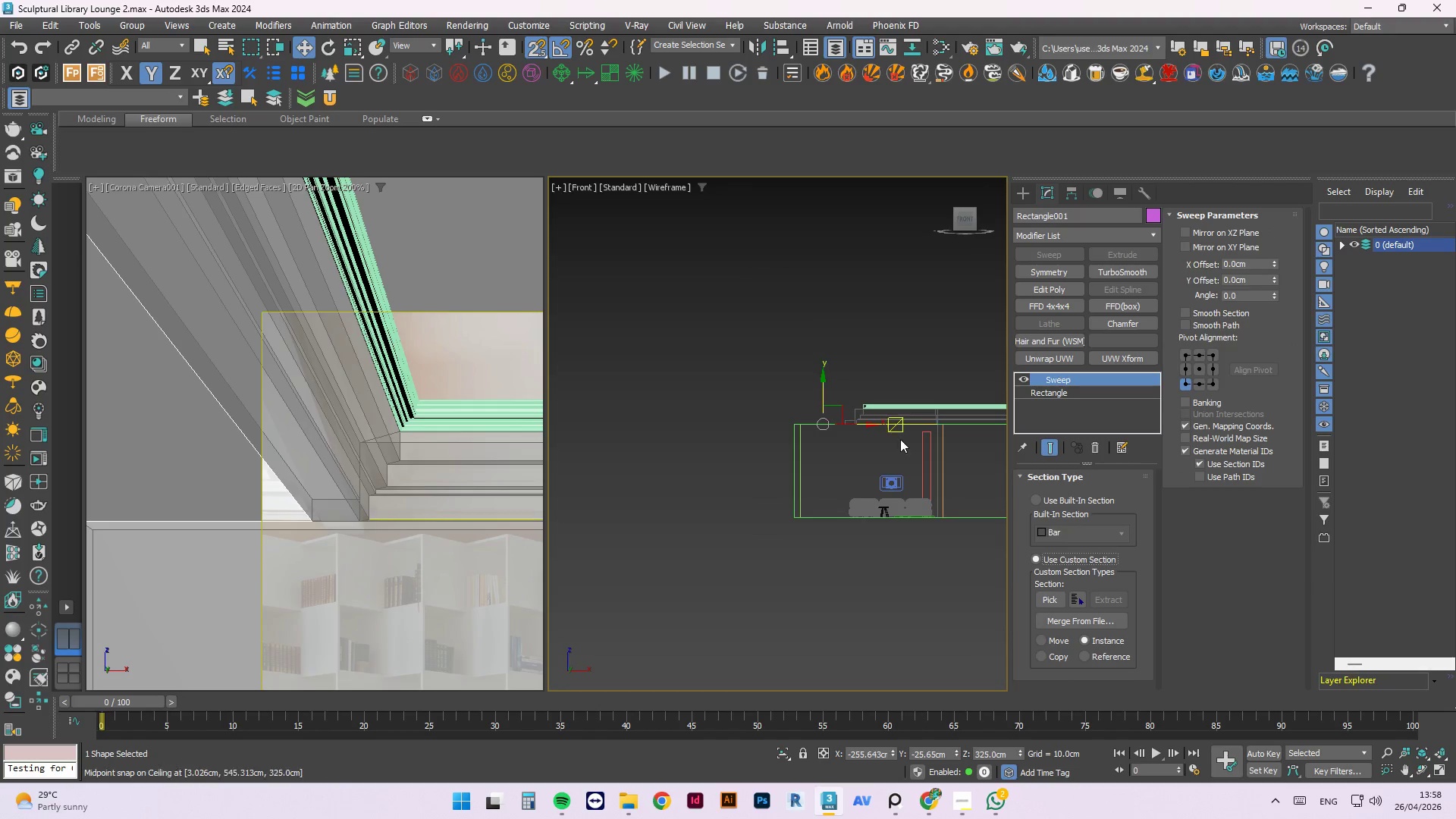 
hold_key(key=AltLeft, duration=0.61)
 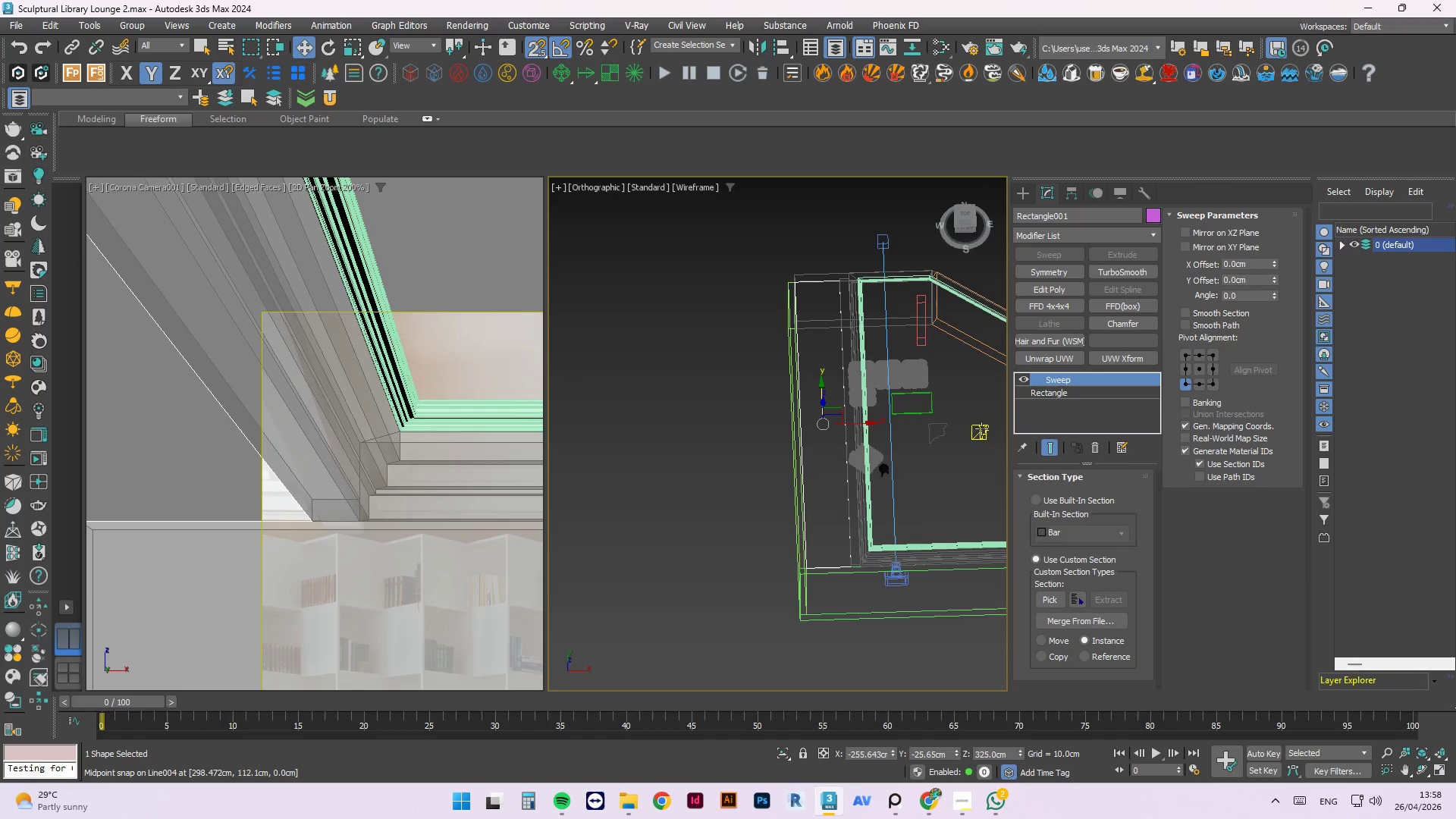 
left_click([983, 428])
 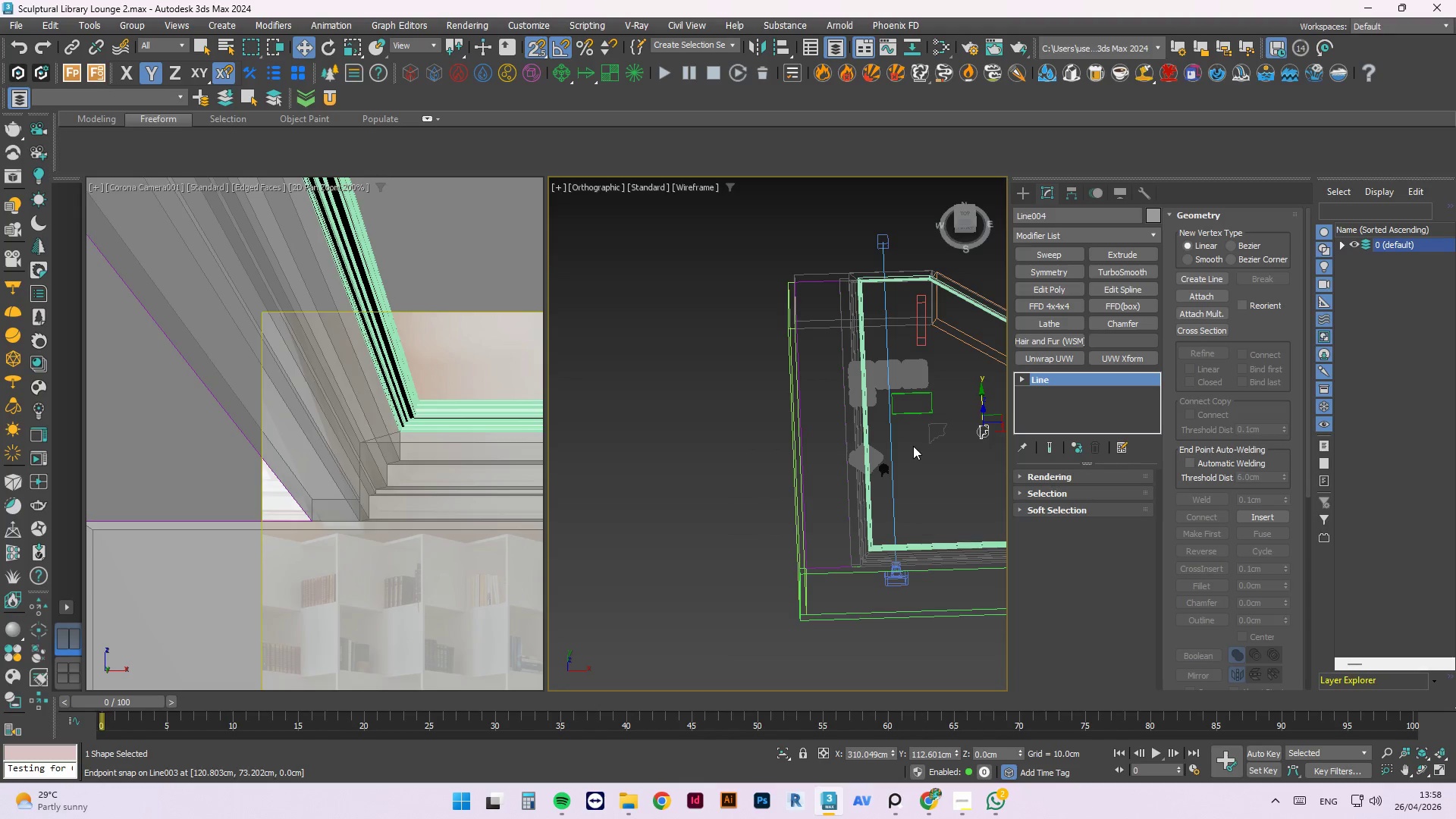 
key(Control+Z)
 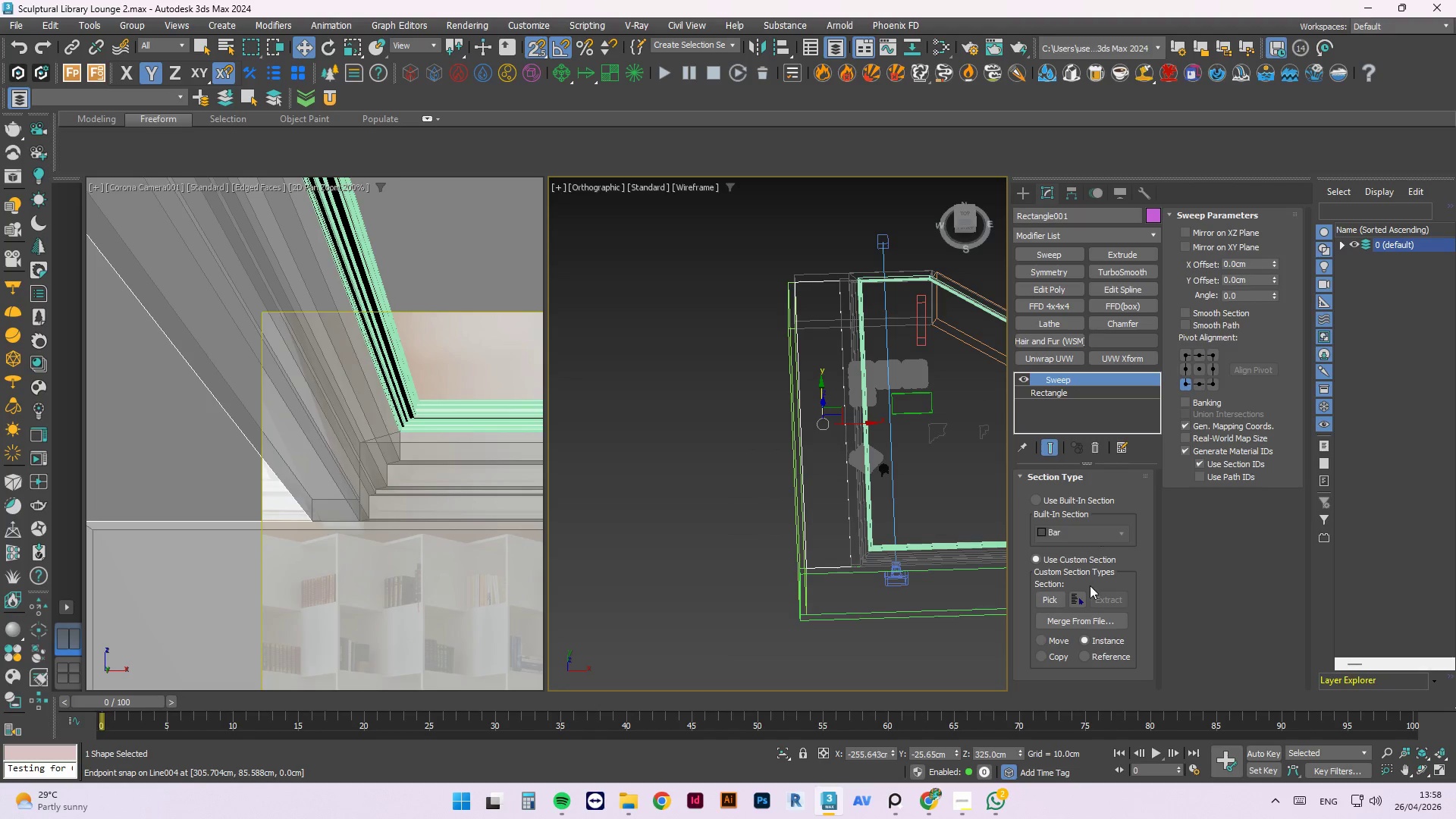 
left_click([1053, 598])
 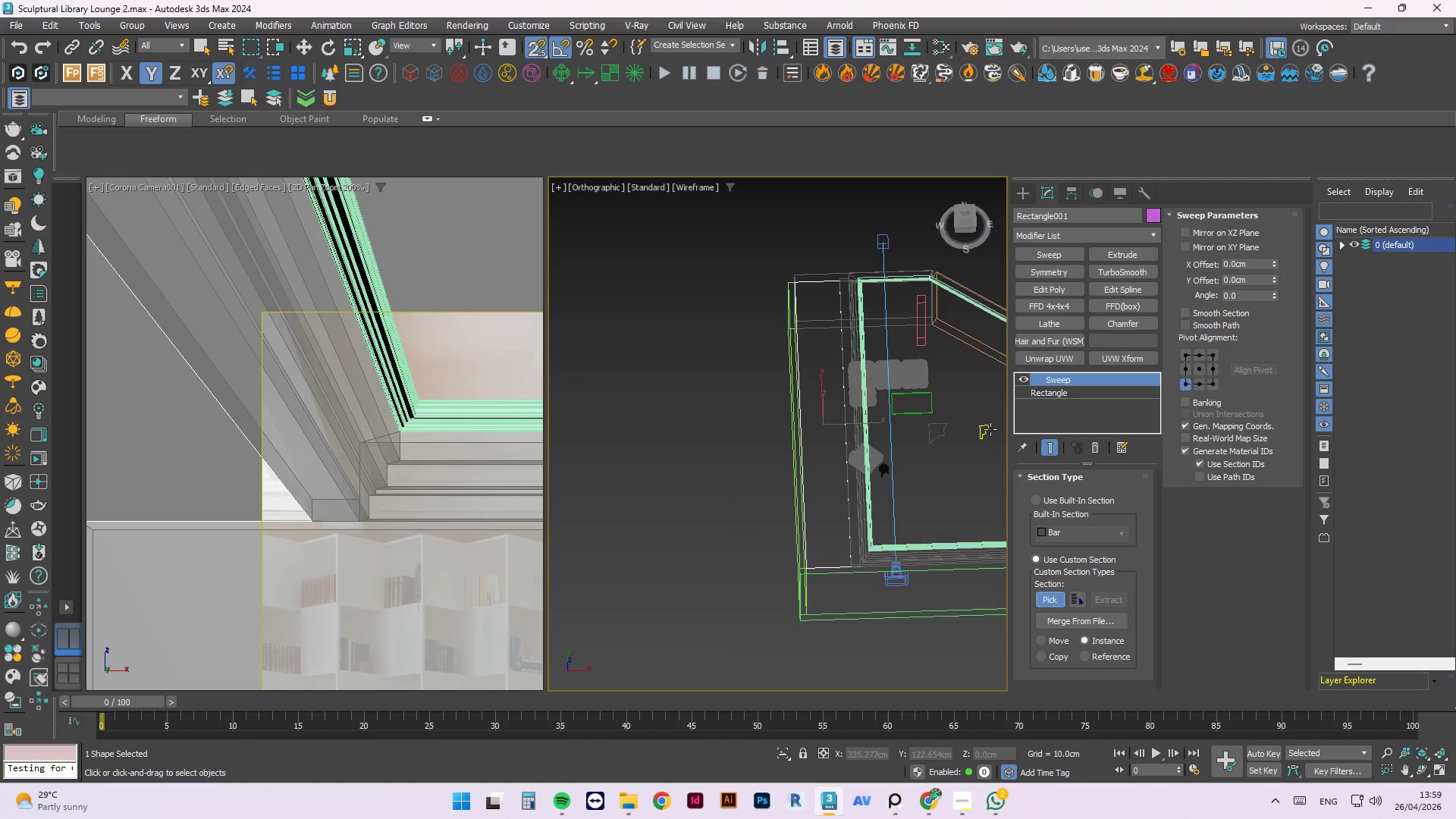 
left_click([990, 429])
 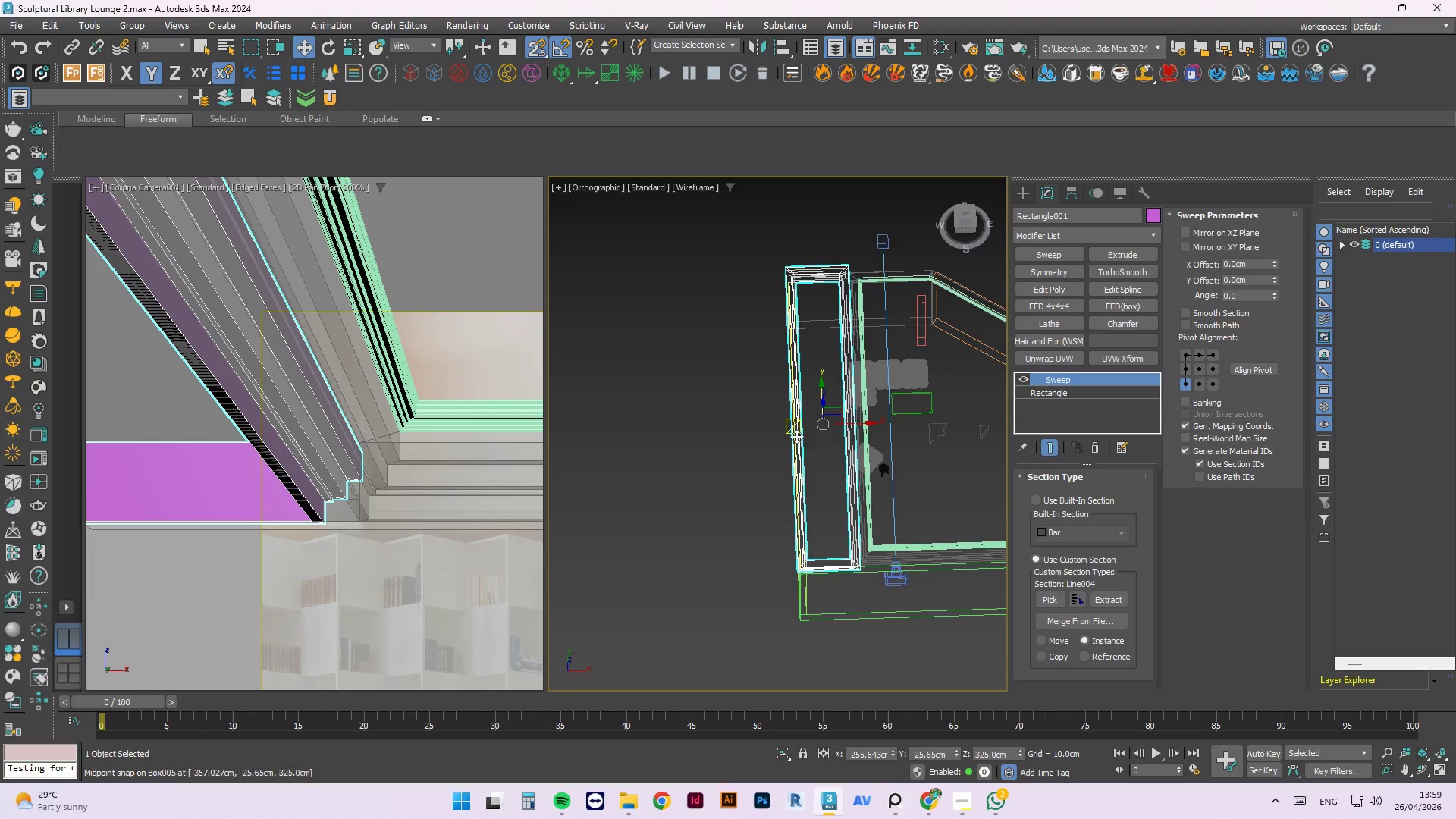 
hold_key(key=AltLeft, duration=1.38)
 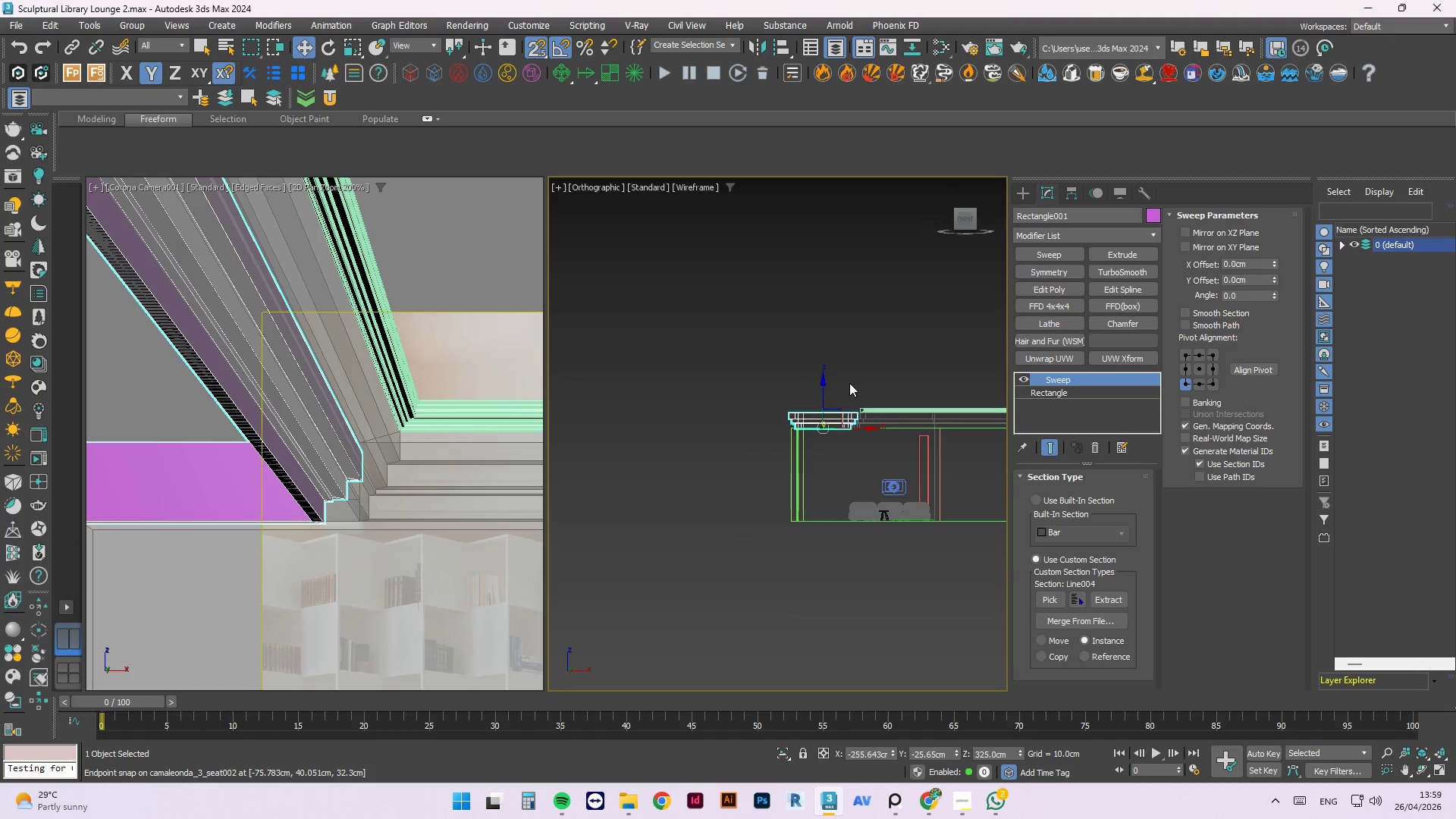 
scroll: coordinate [872, 497], scroll_direction: up, amount: 5.0
 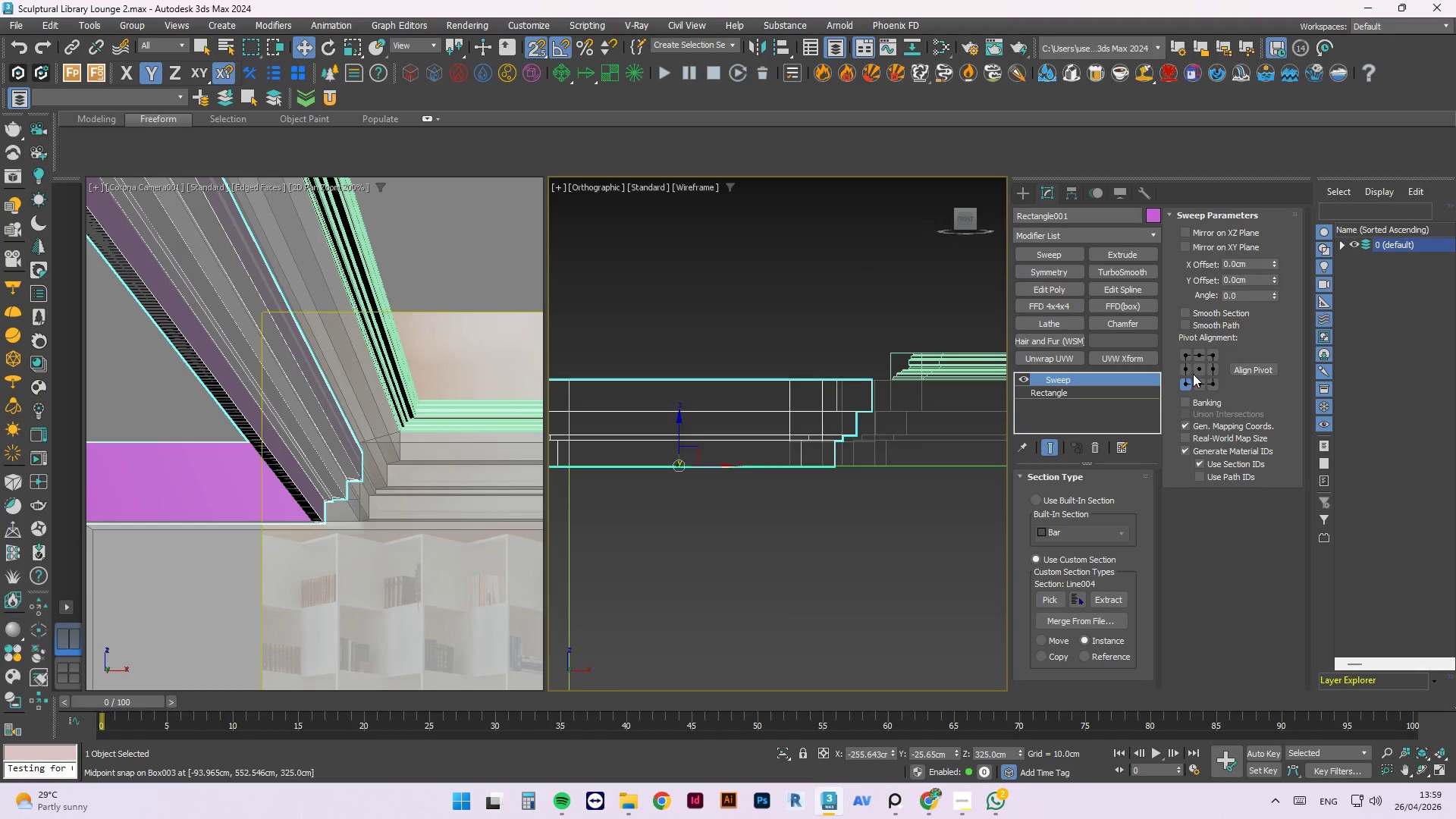 
left_click([1212, 382])
 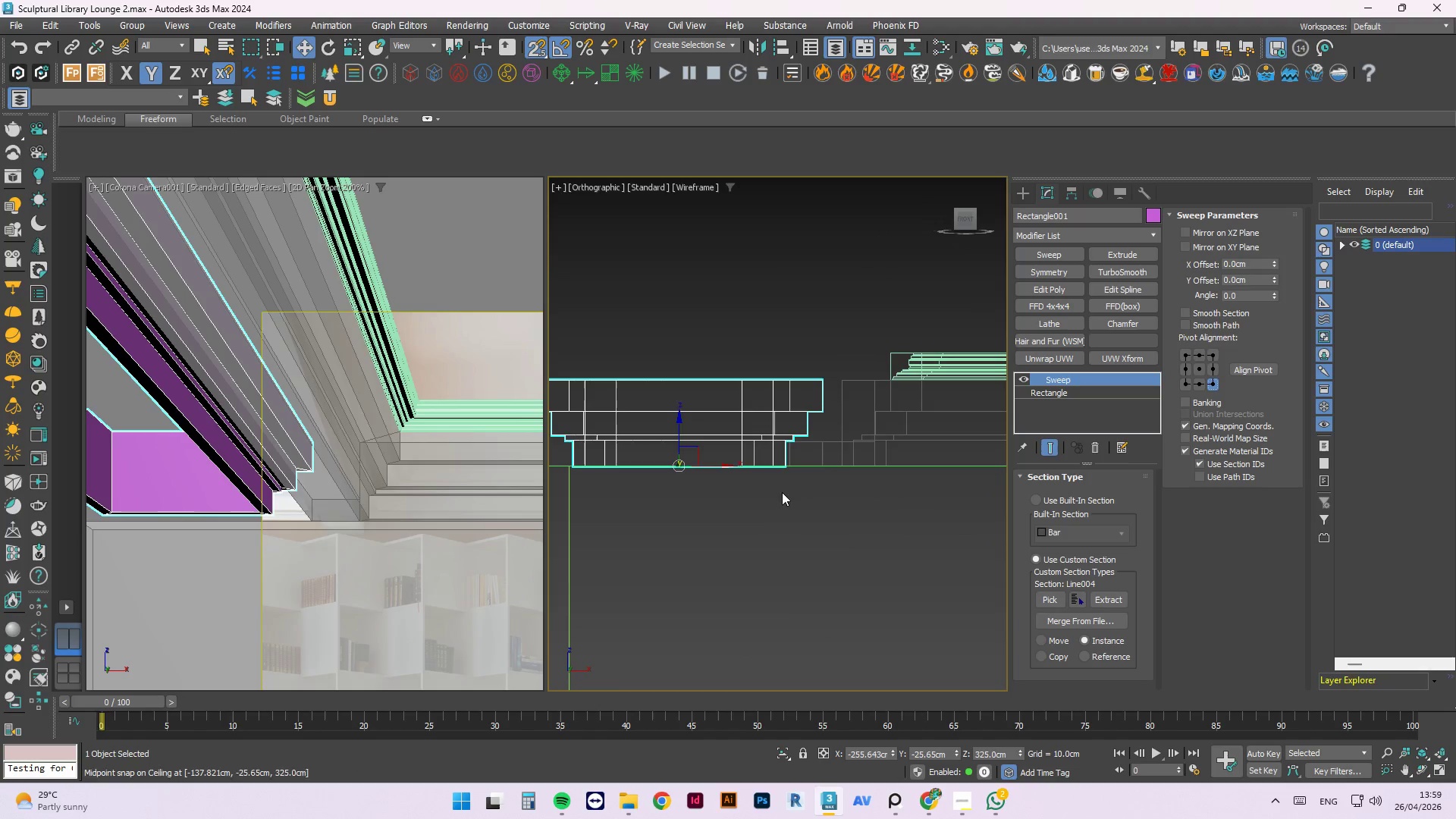 
scroll: coordinate [802, 458], scroll_direction: up, amount: 2.0
 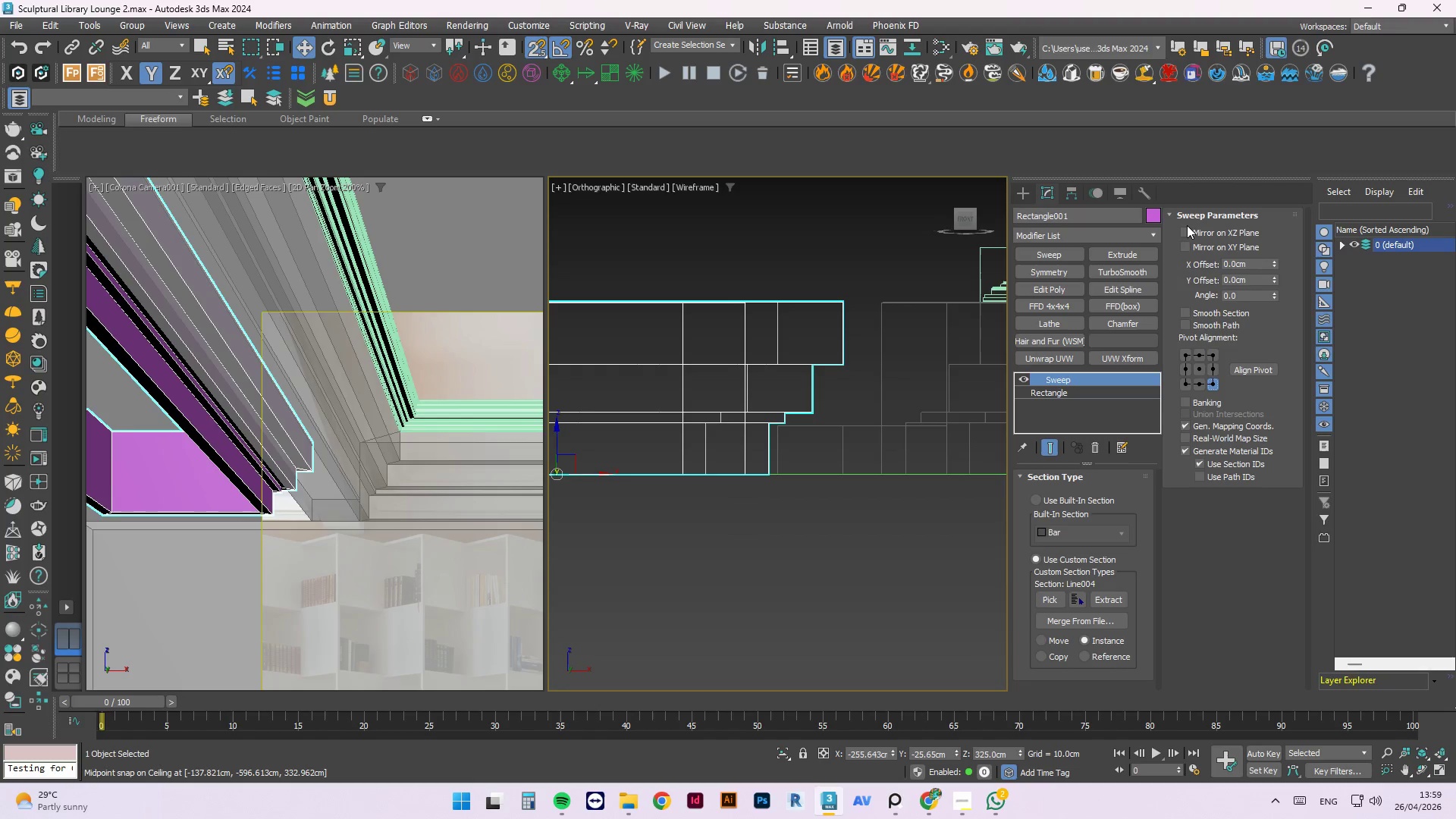 
left_click([1187, 230])
 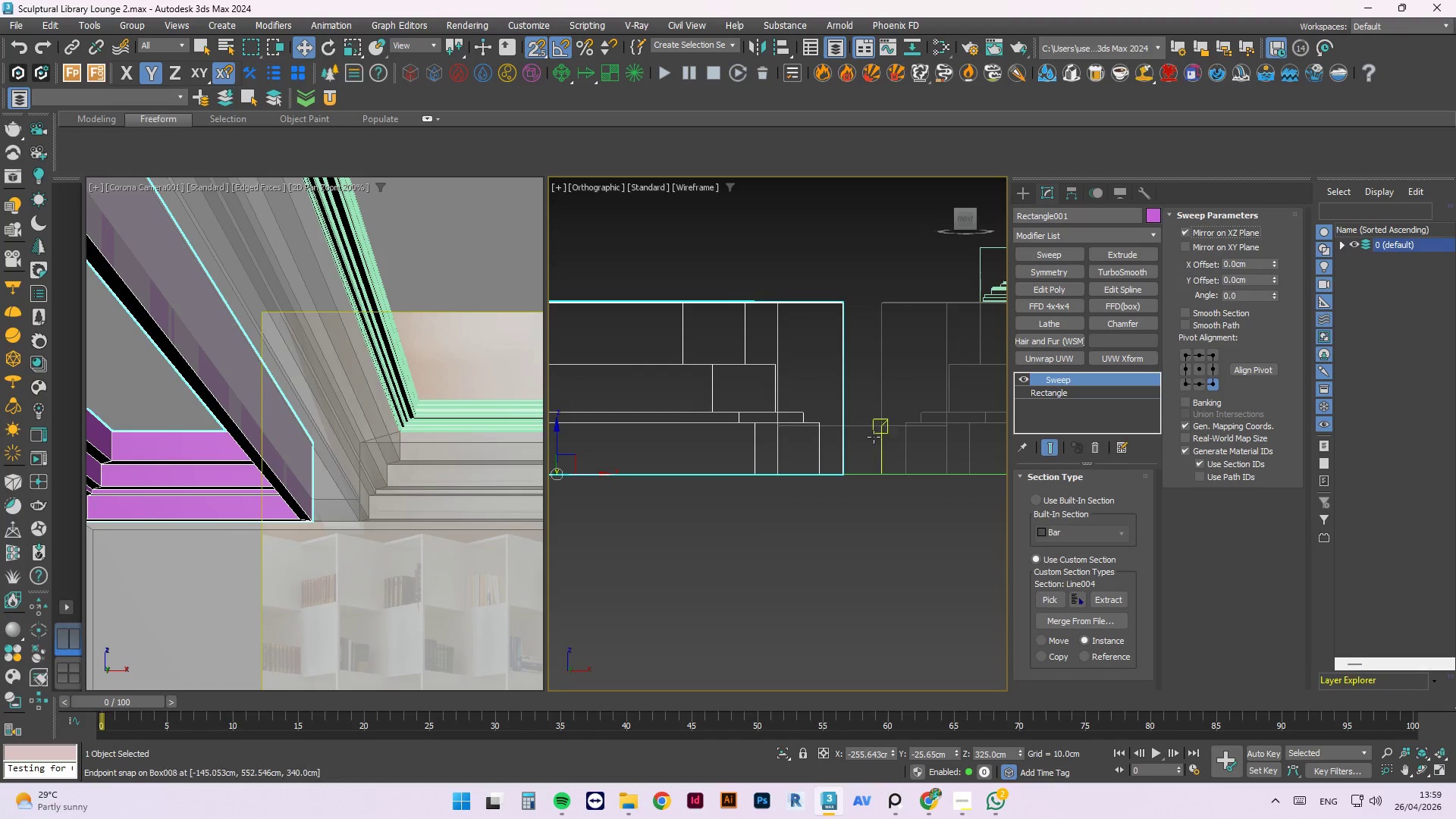 
scroll: coordinate [844, 504], scroll_direction: down, amount: 3.0
 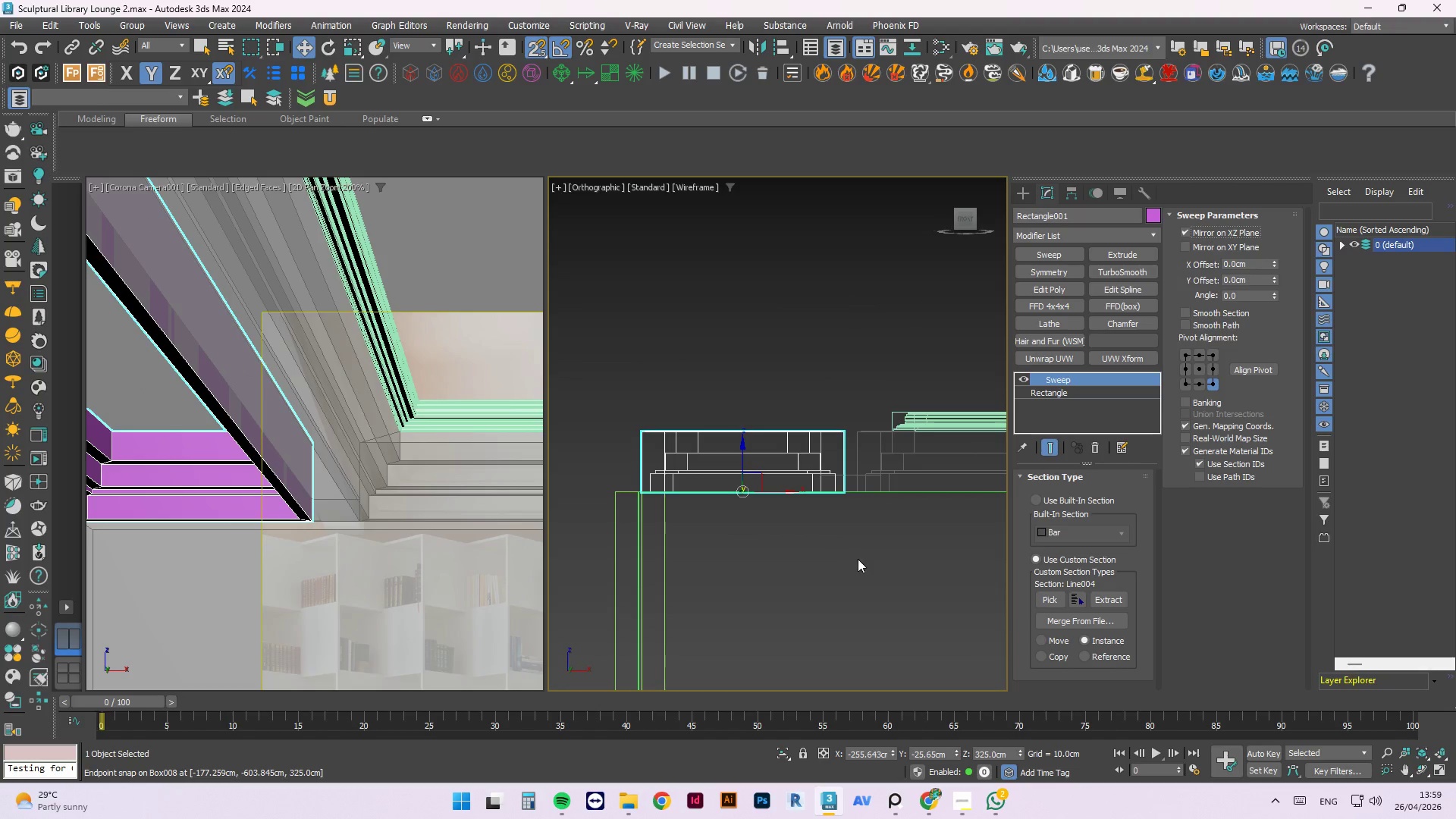 
left_click([858, 560])
 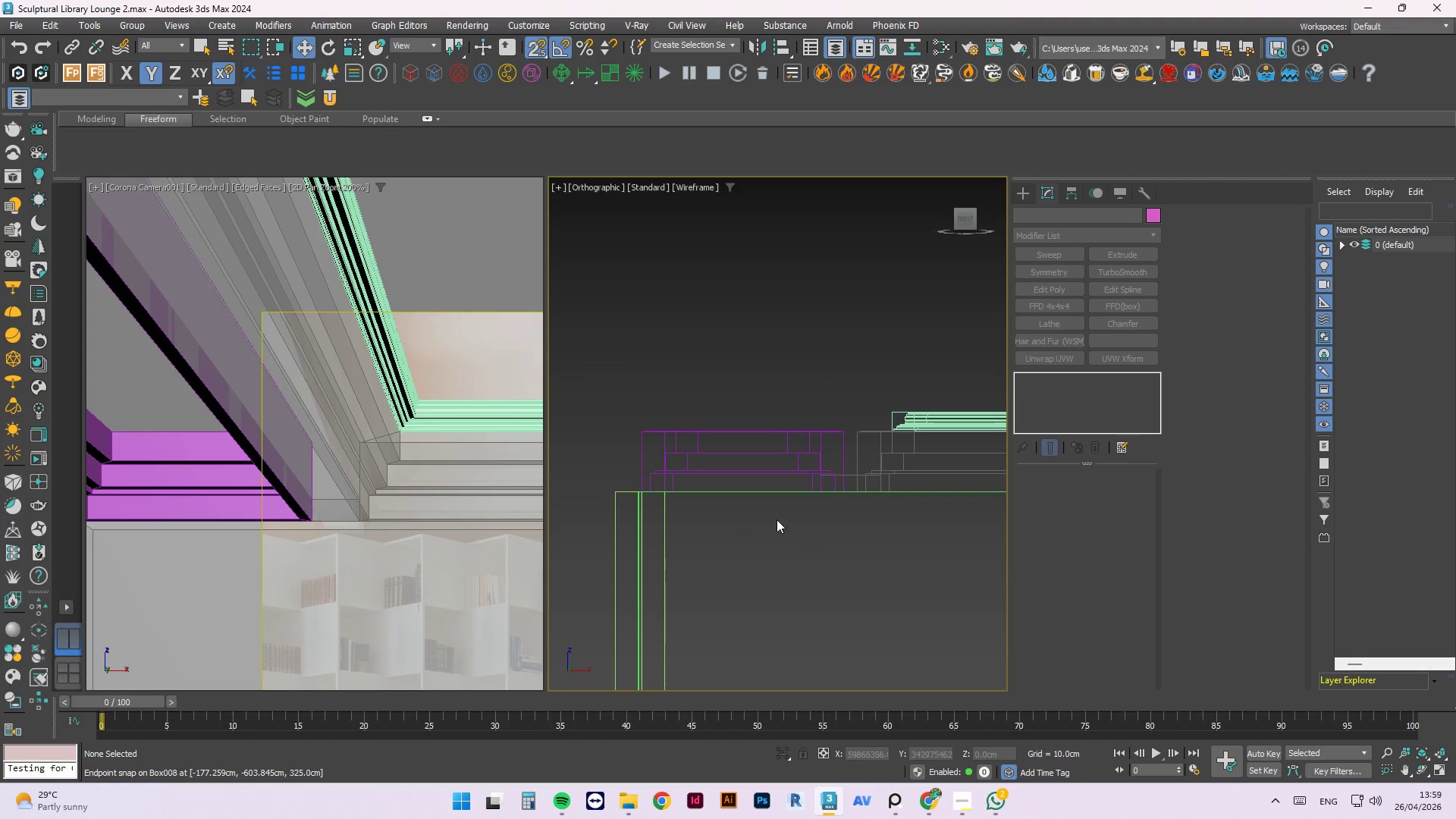 
scroll: coordinate [432, 435], scroll_direction: down, amount: 7.0
 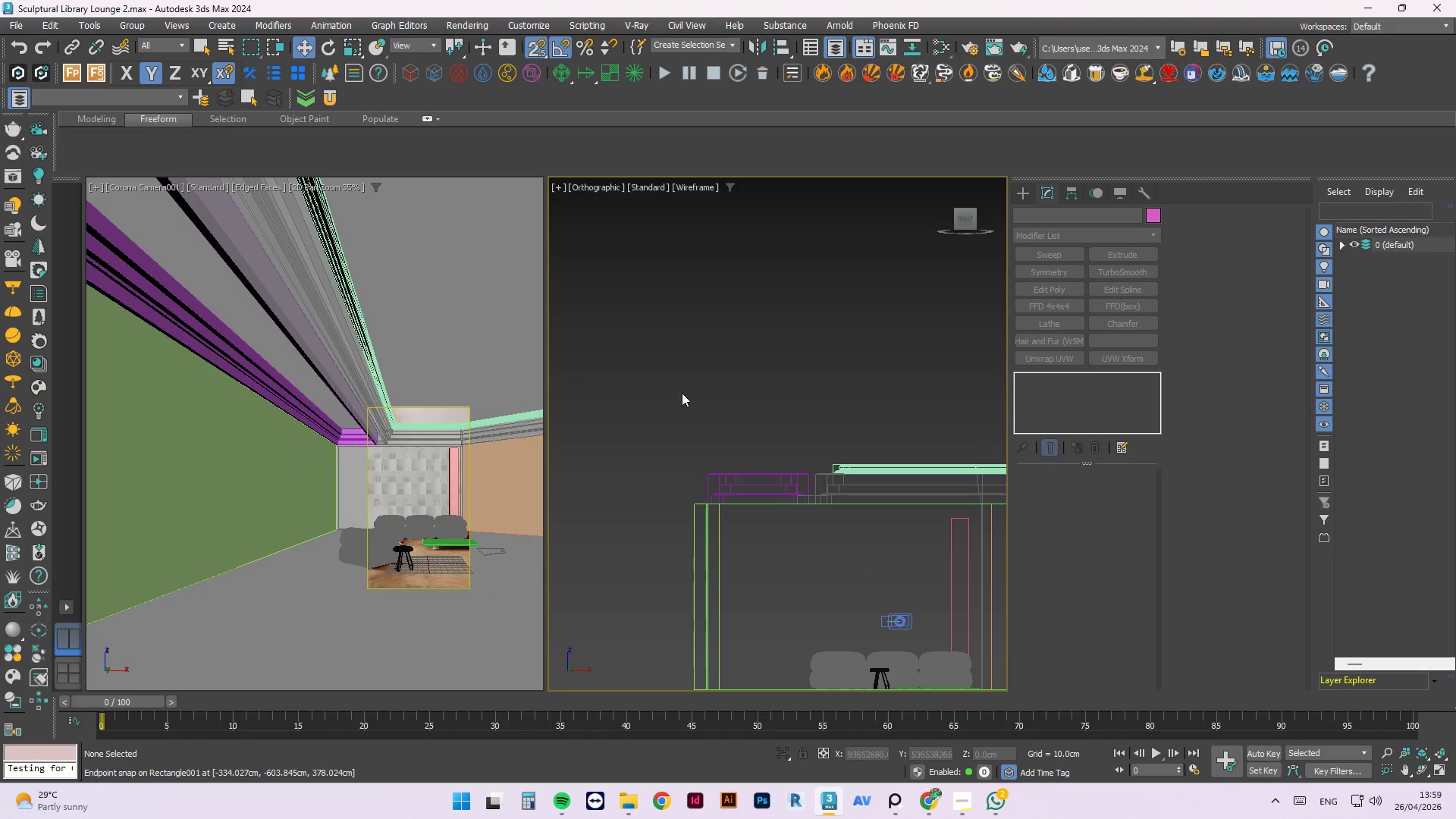 
left_click([723, 376])
 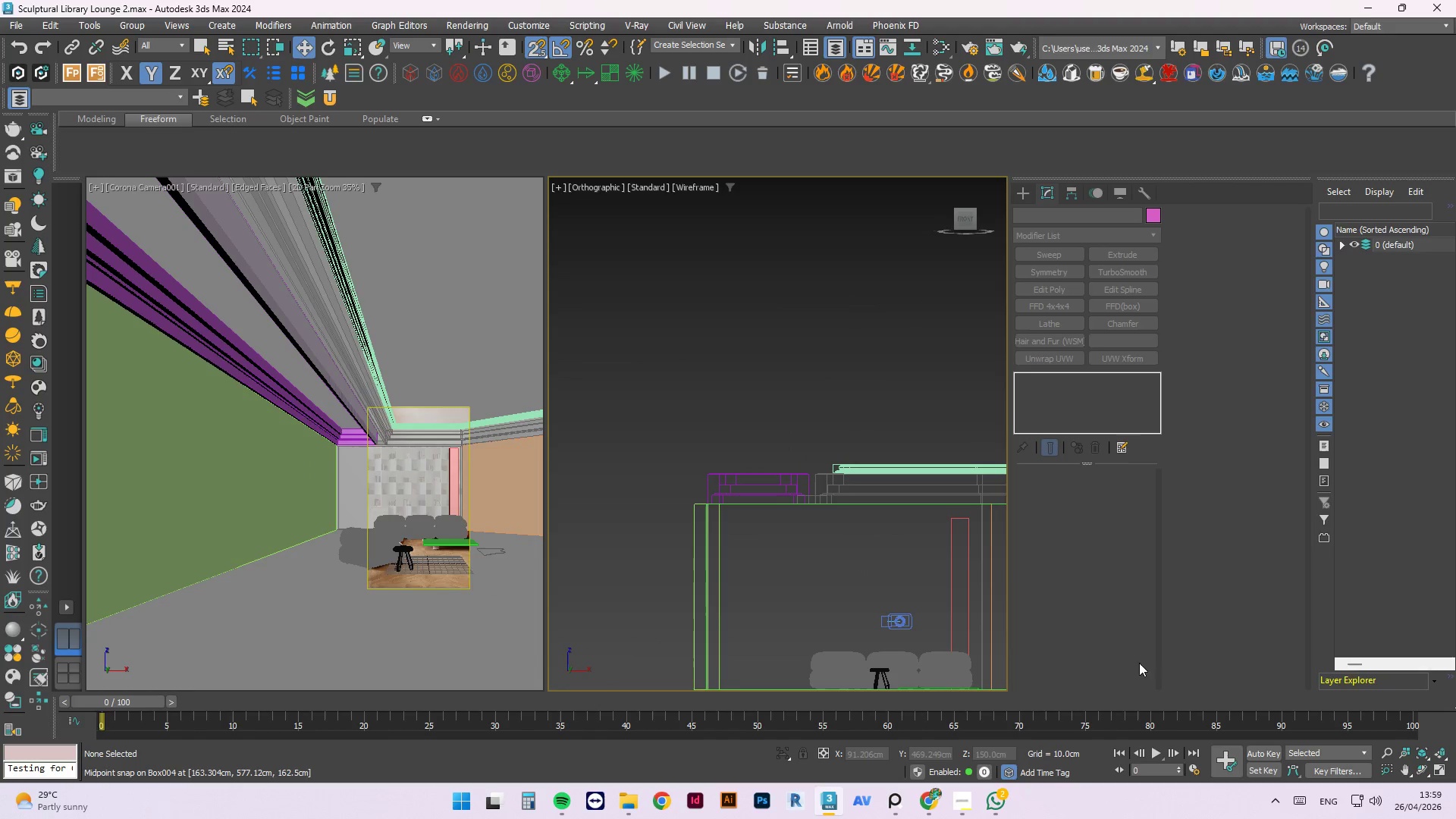 
hold_key(key=AltLeft, duration=0.61)
 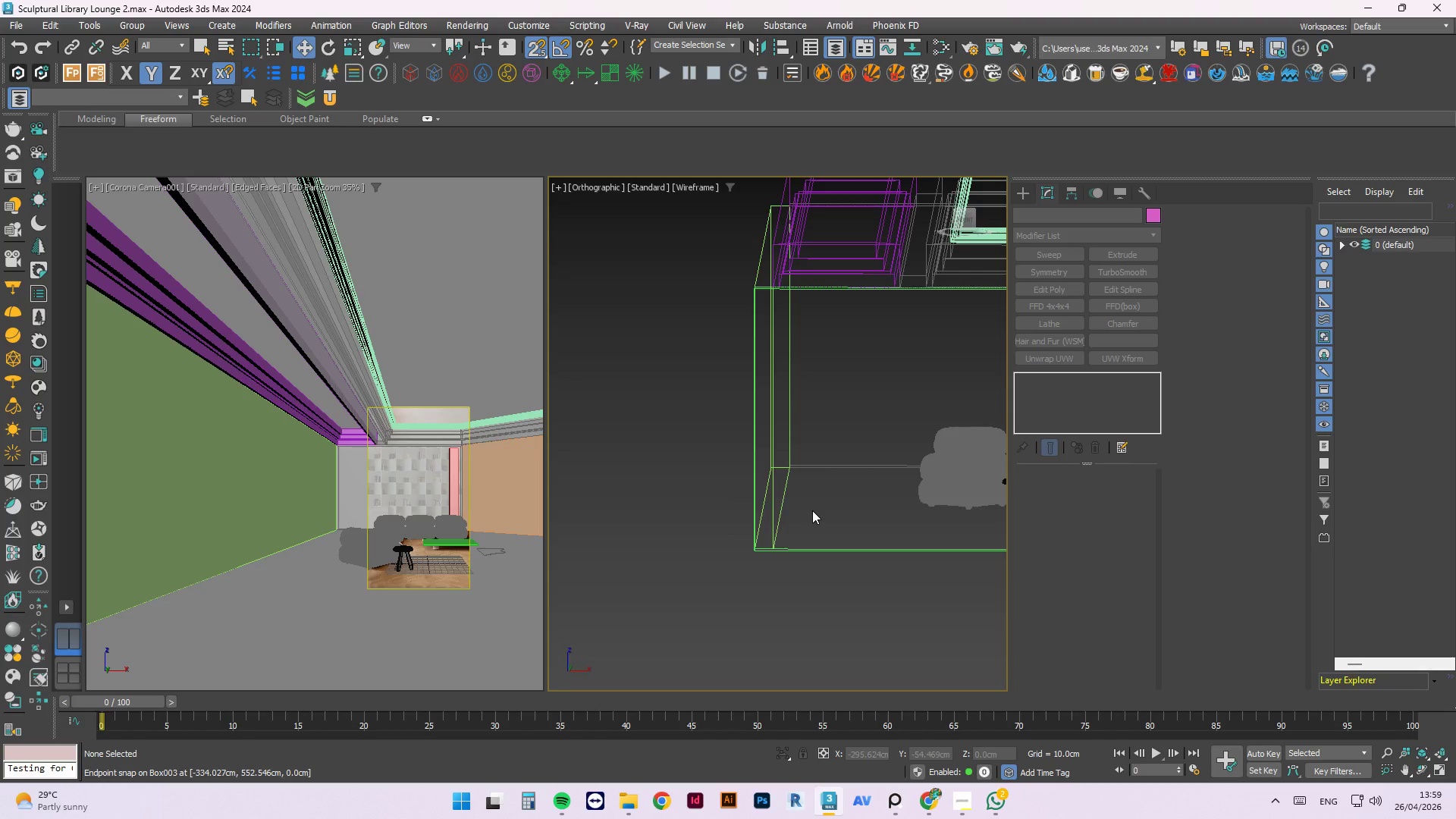 
scroll: coordinate [810, 455], scroll_direction: up, amount: 1.0
 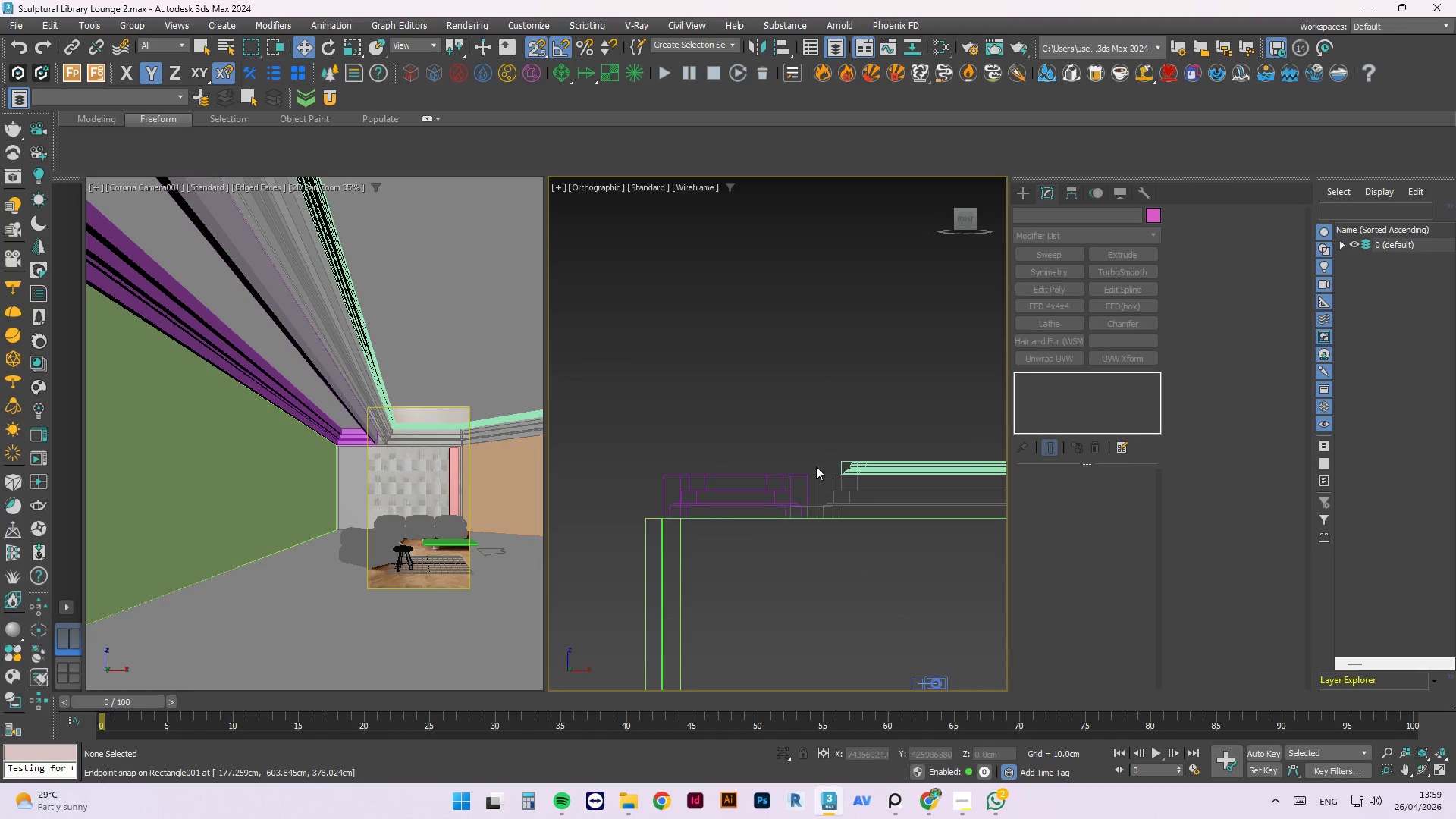 
key(T)
 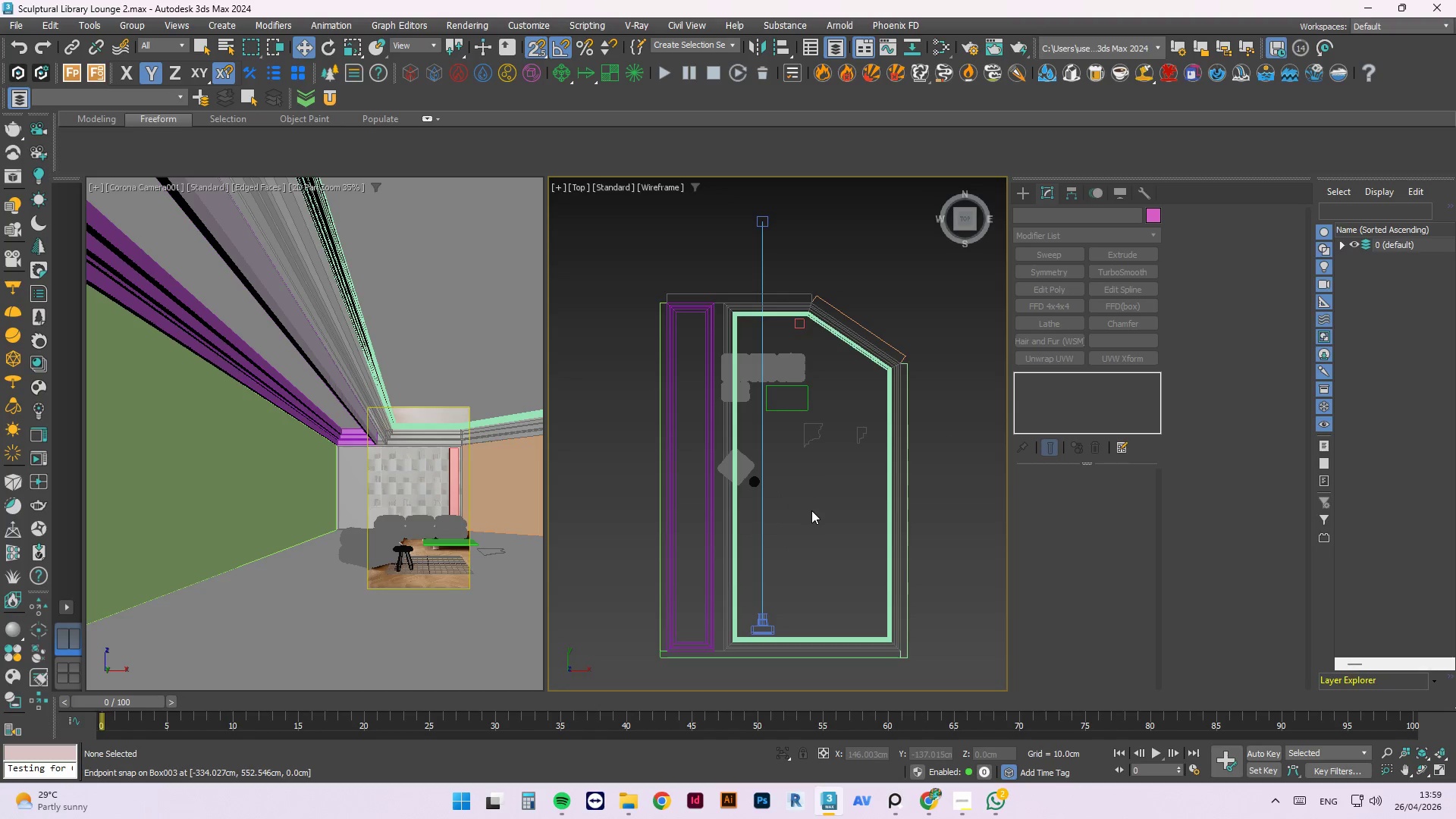 
key(Control+S)
 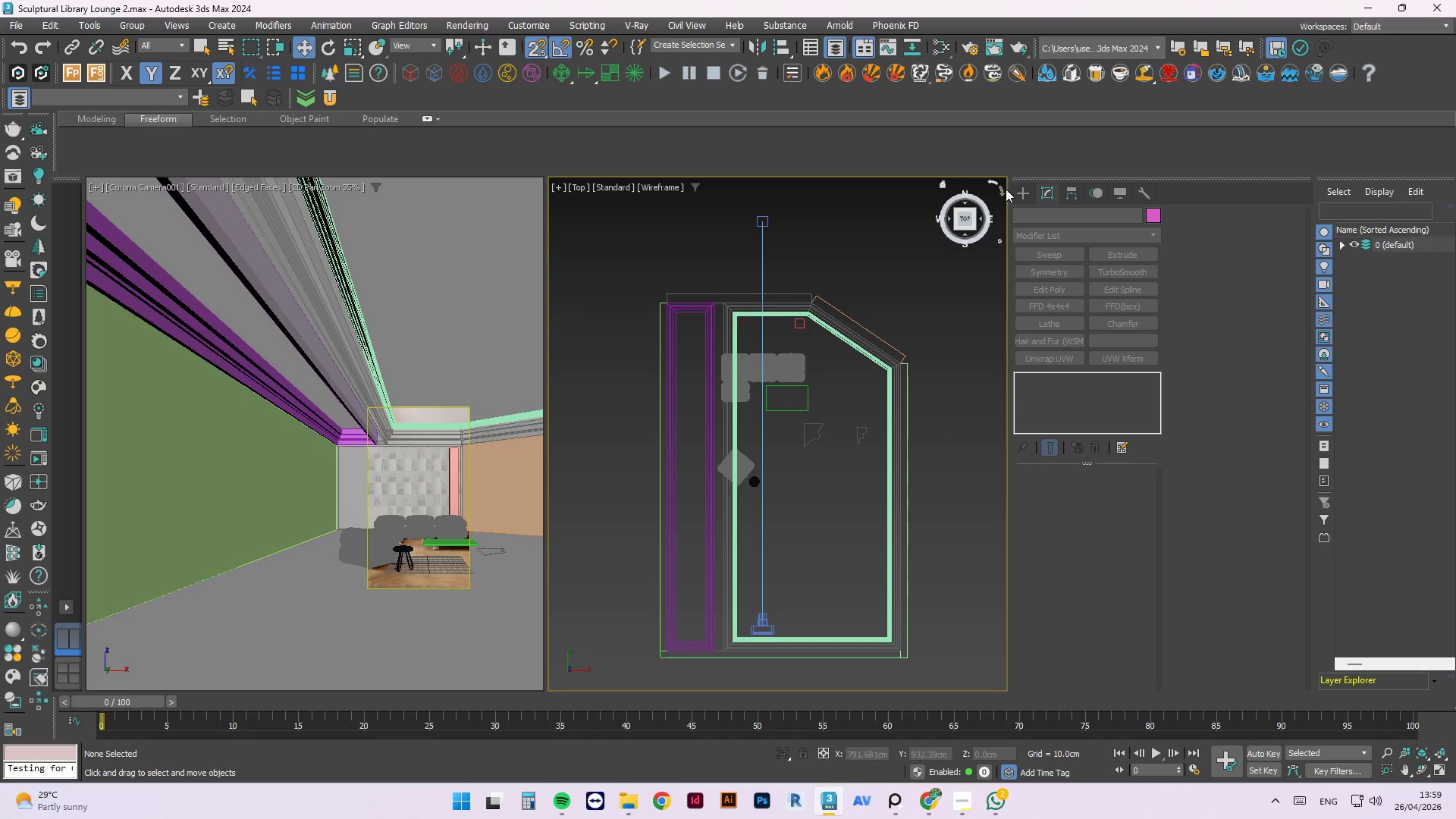 
left_click([1022, 194])
 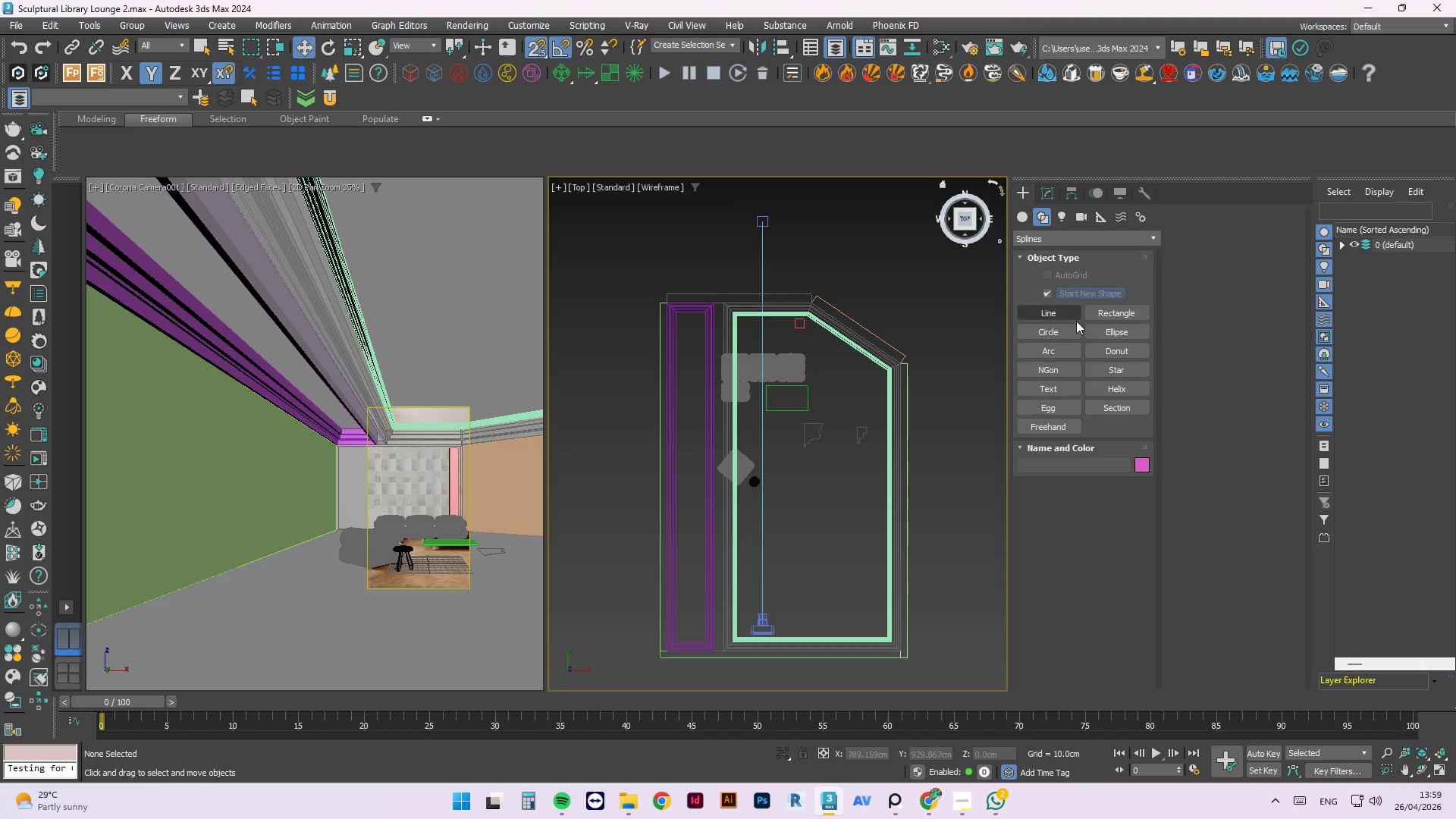 
left_click([1105, 309])
 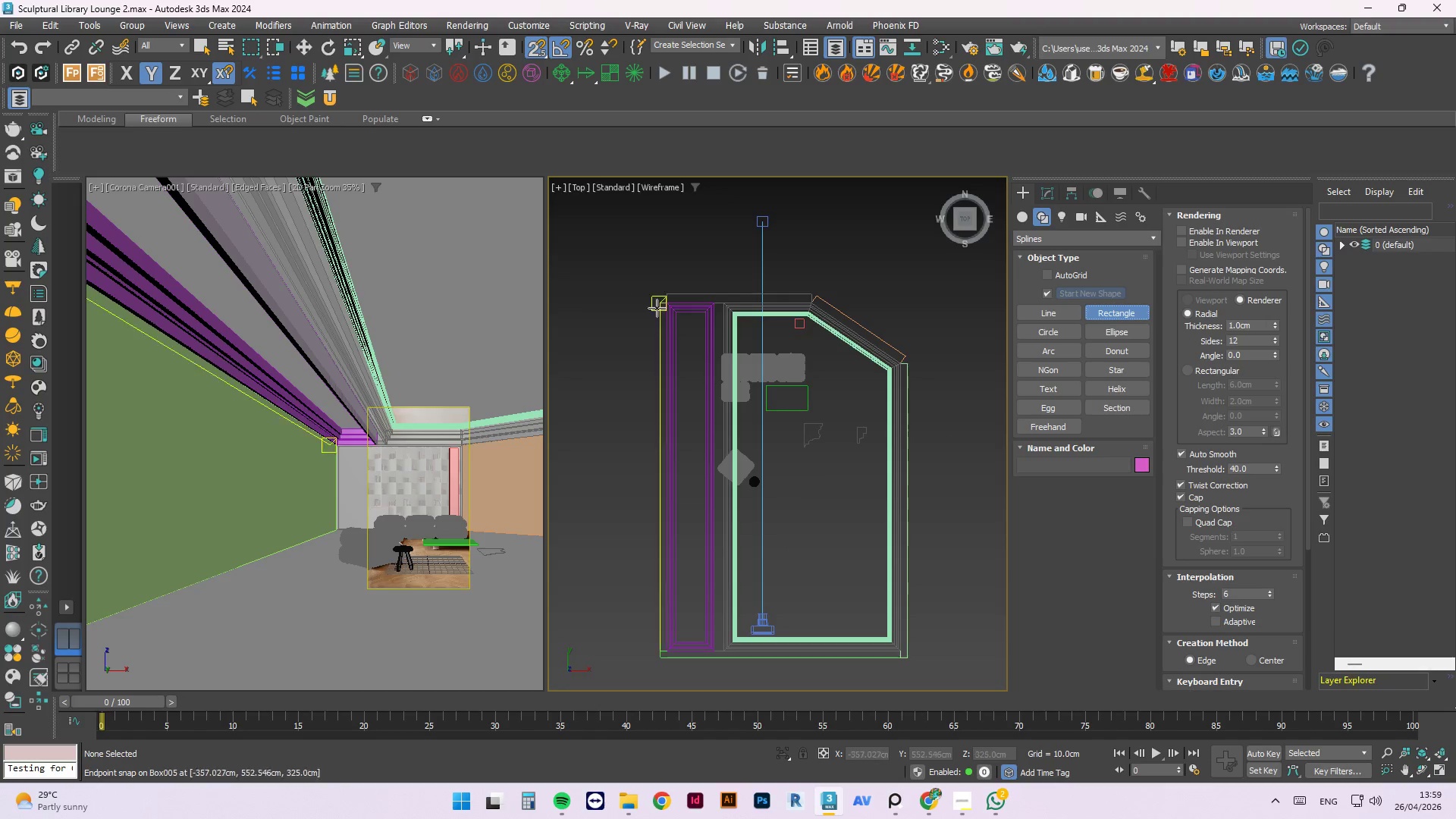 
scroll: coordinate [668, 325], scroll_direction: up, amount: 3.0
 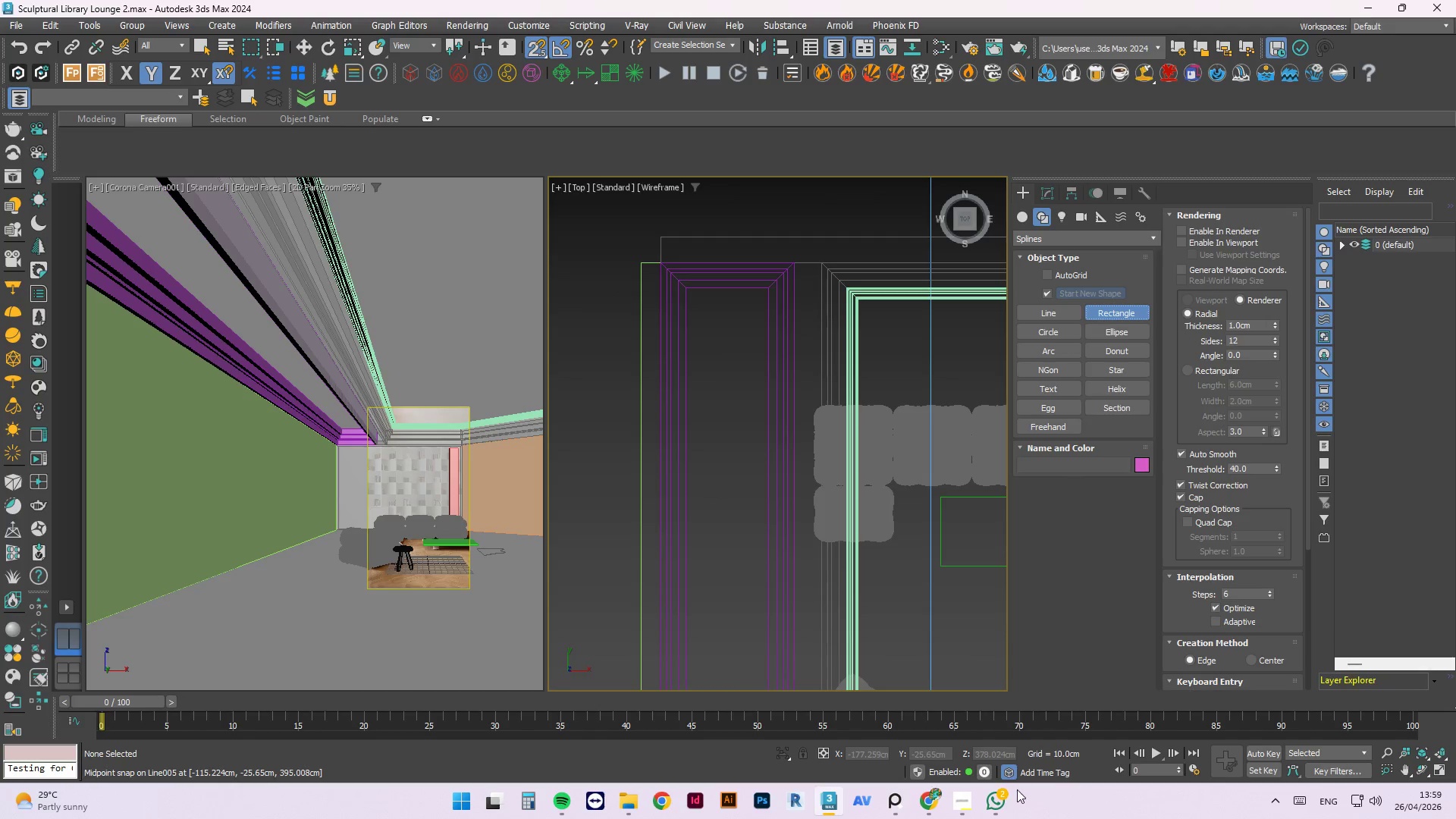 
left_click([993, 797])
 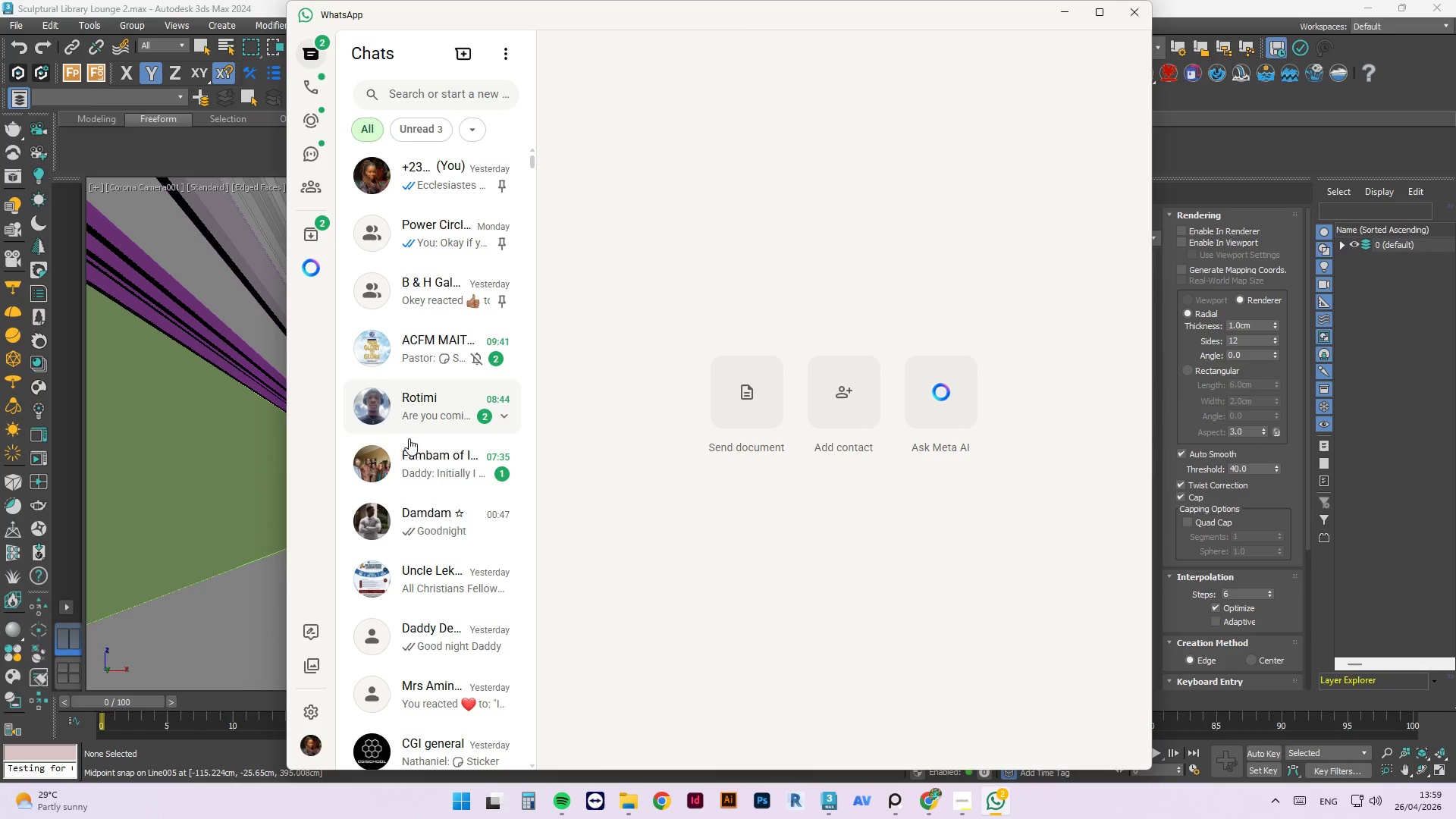 
left_click([413, 413])
 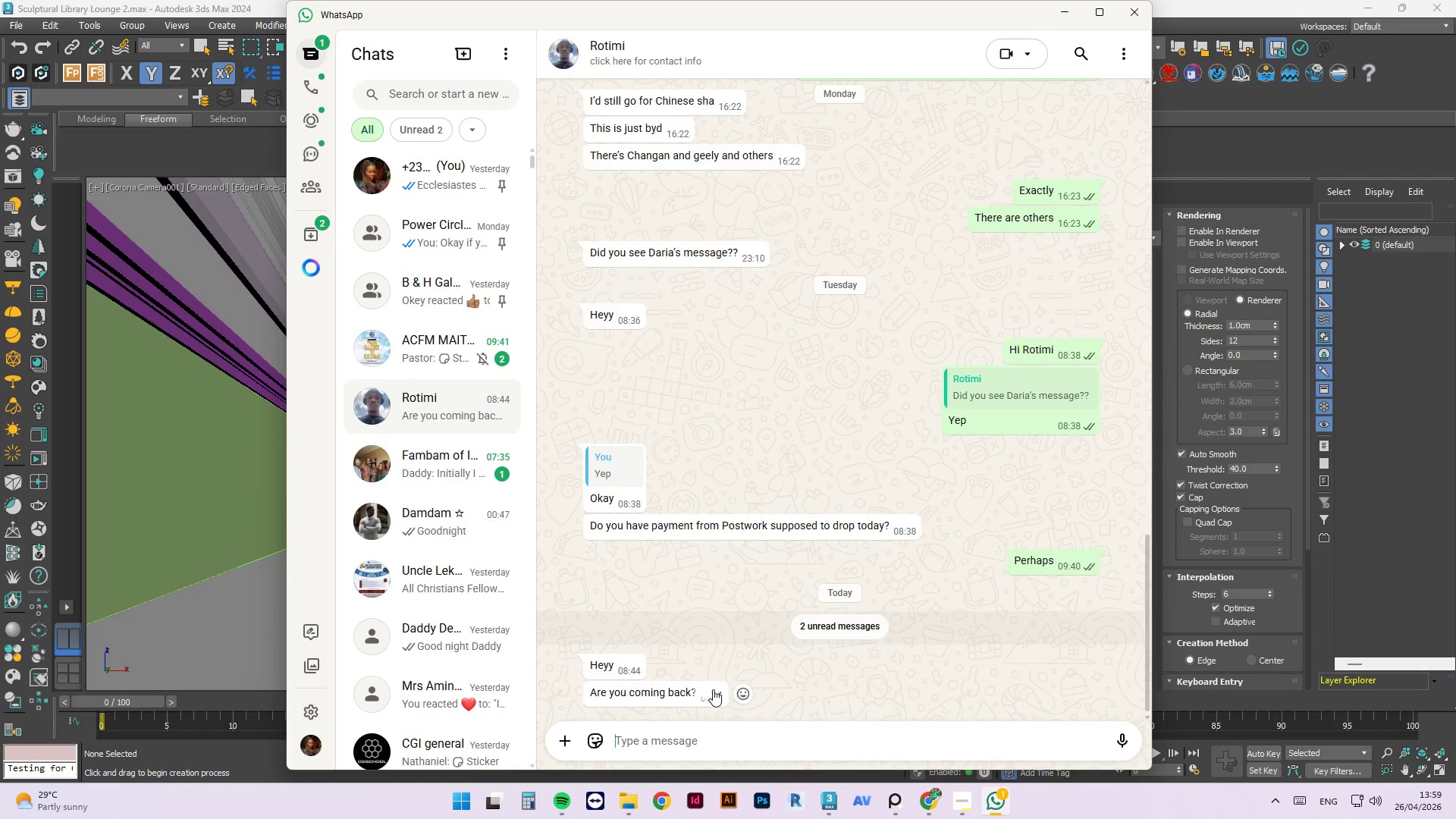 
left_click([741, 695])
 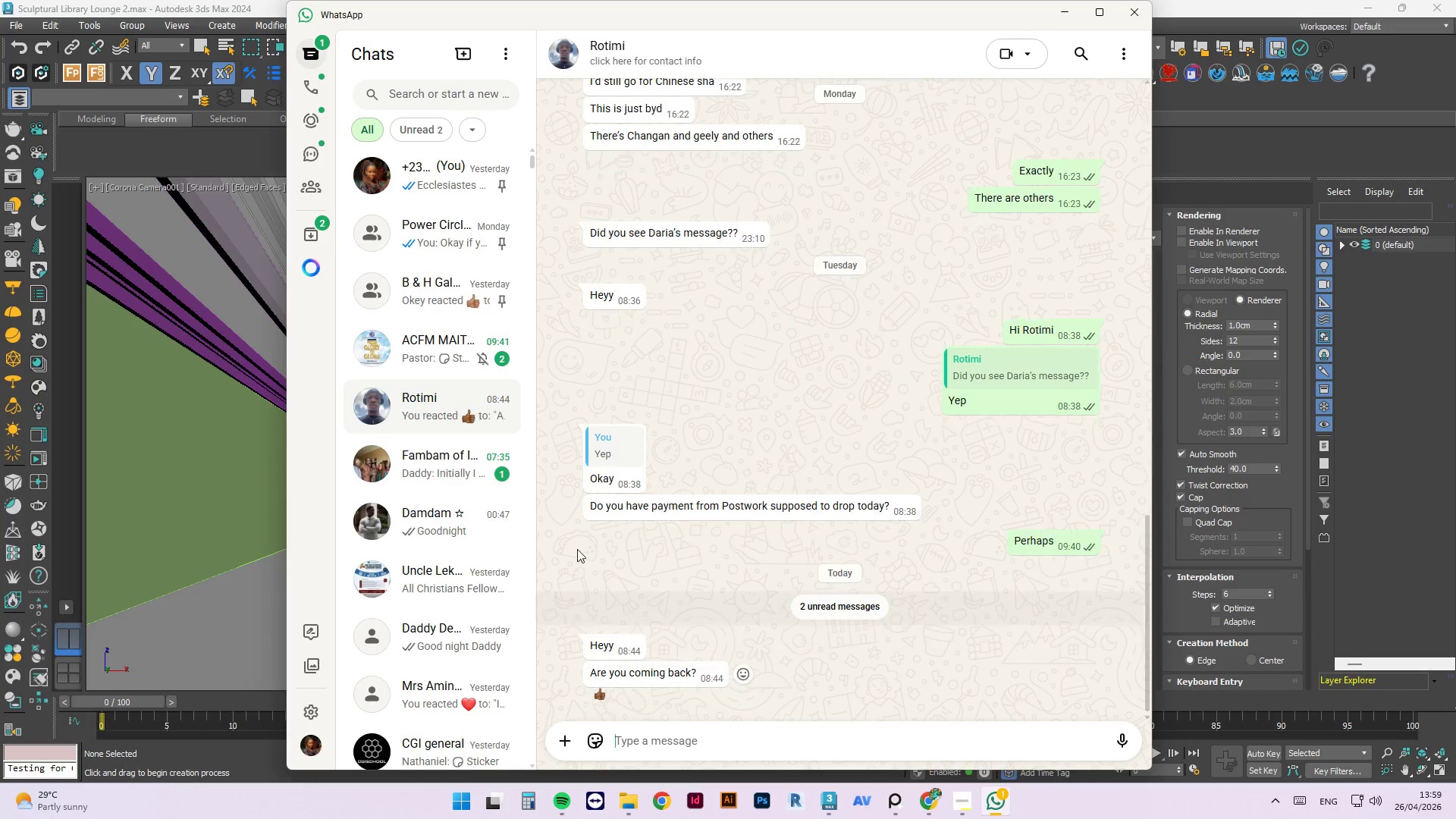 
left_click([449, 473])
 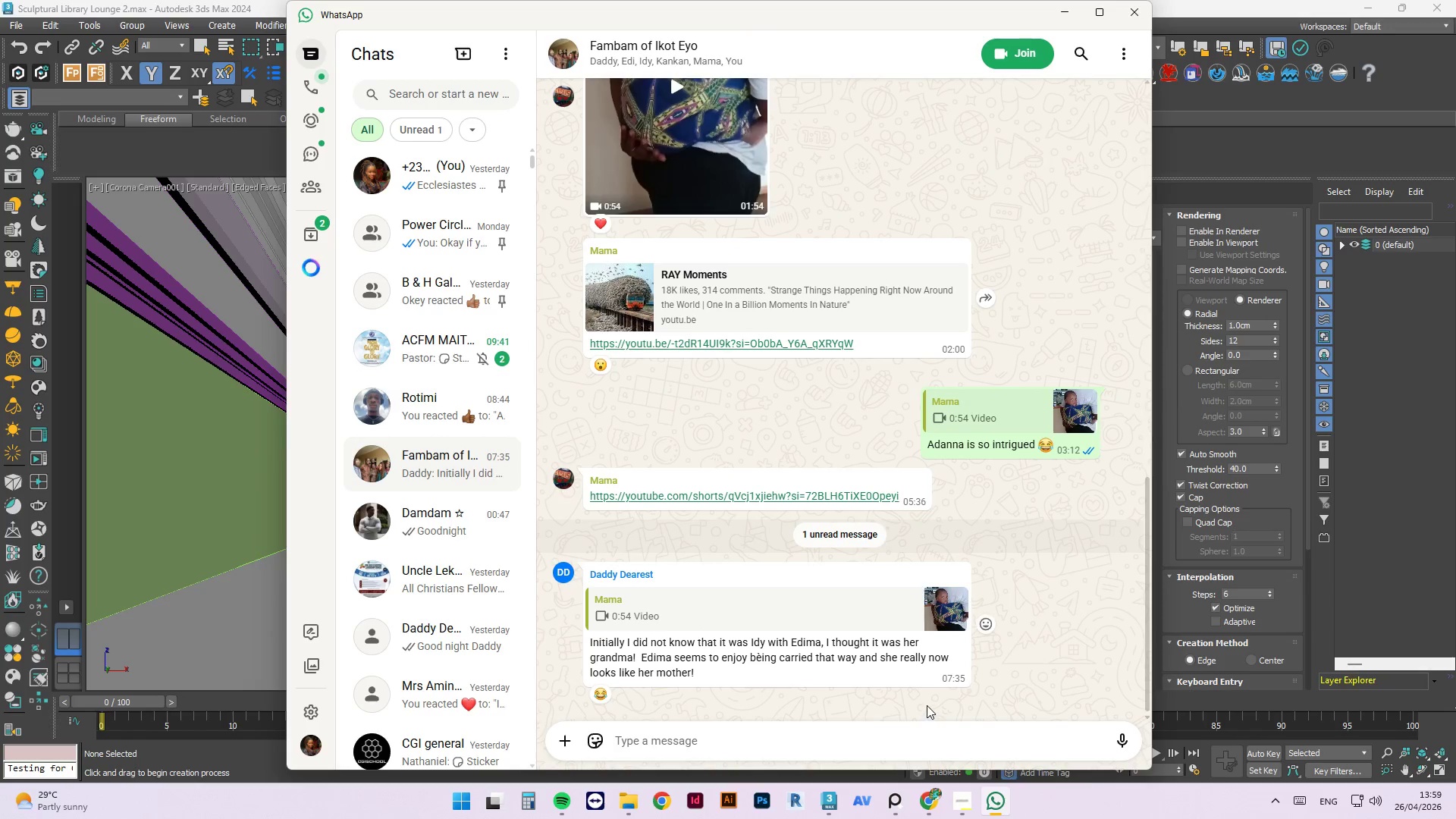 
wait(11.55)
 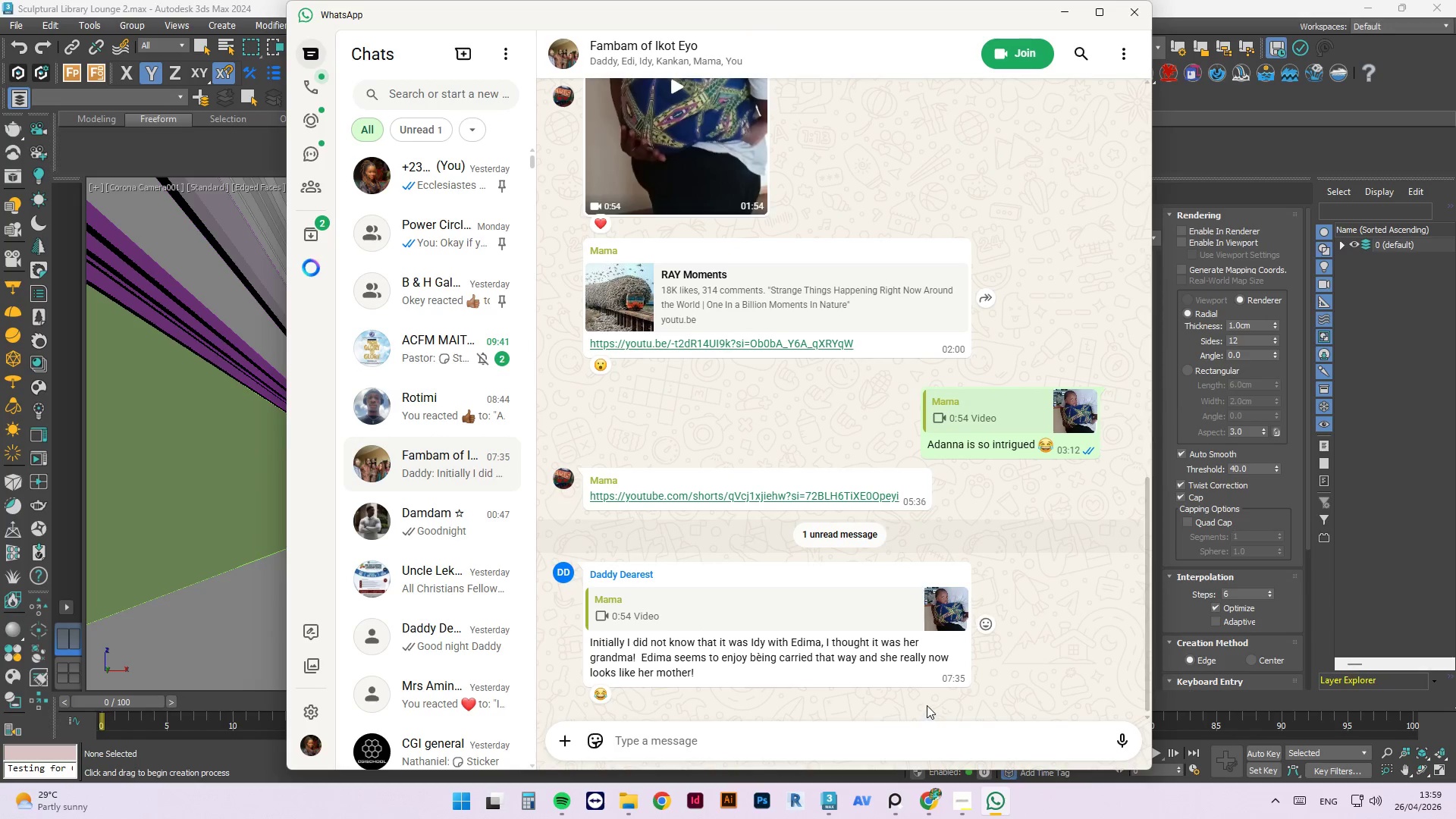 
left_click([987, 625])
 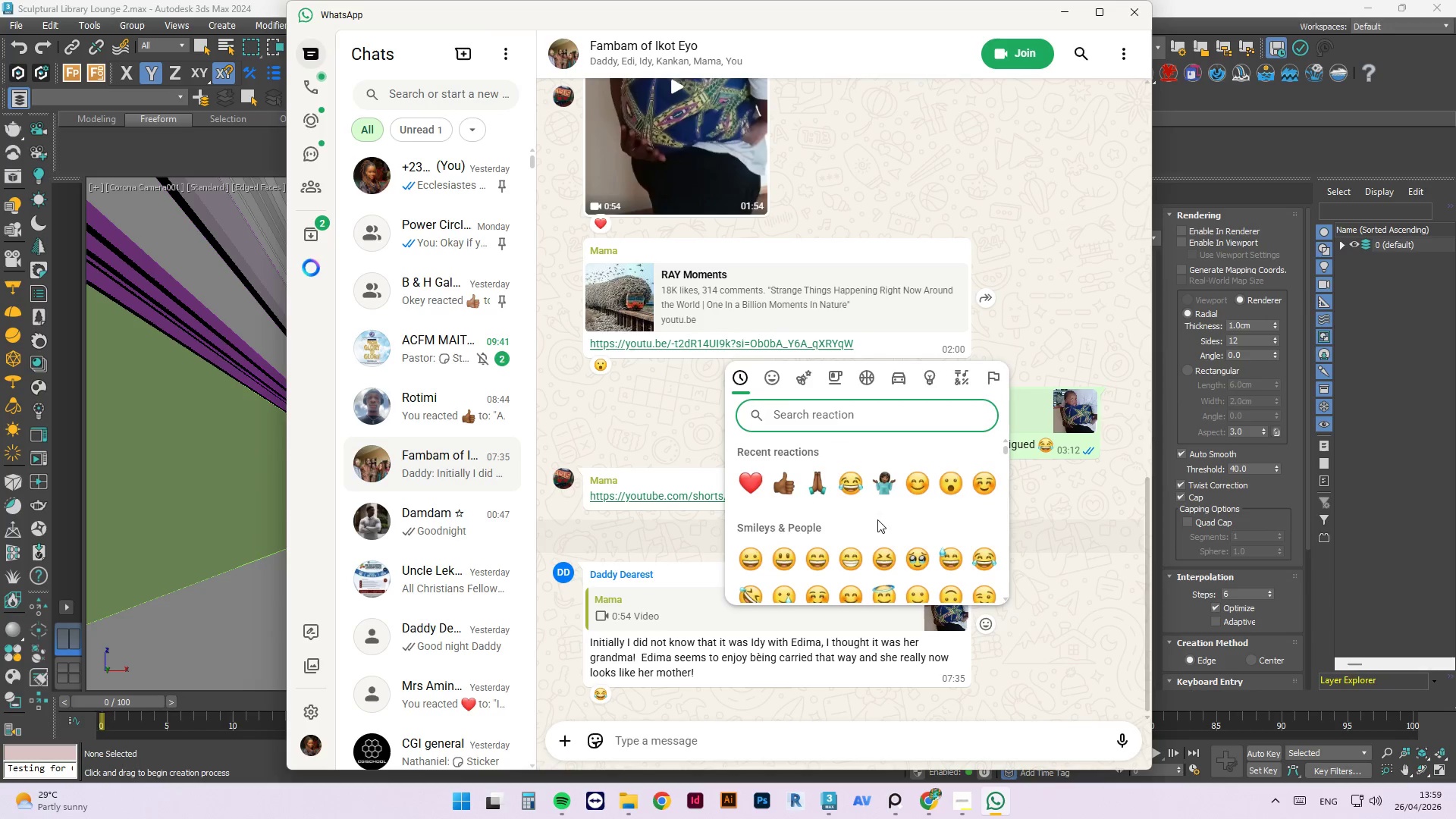 
scroll: coordinate [819, 492], scroll_direction: down, amount: 12.0
 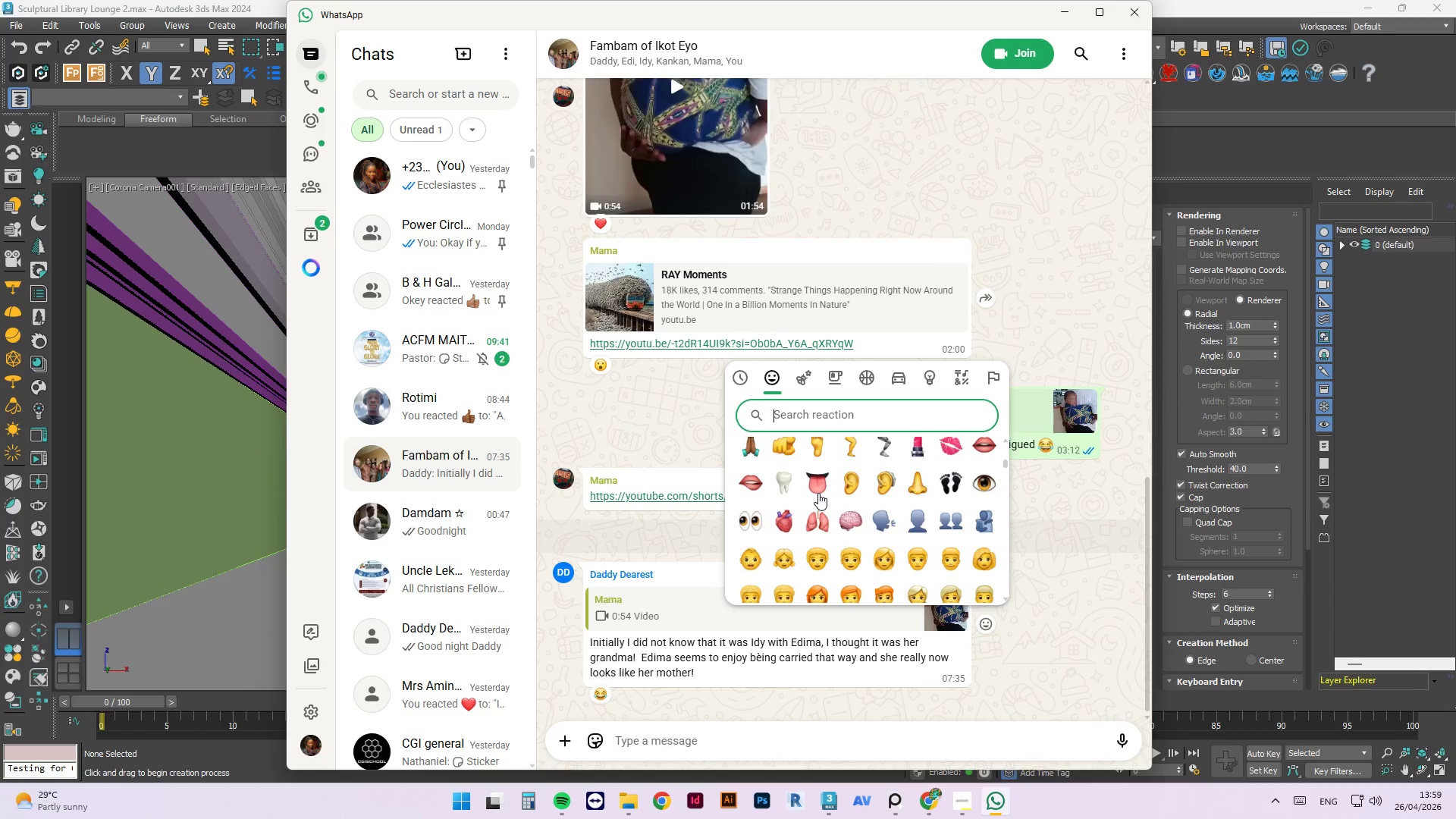 
type(100)
 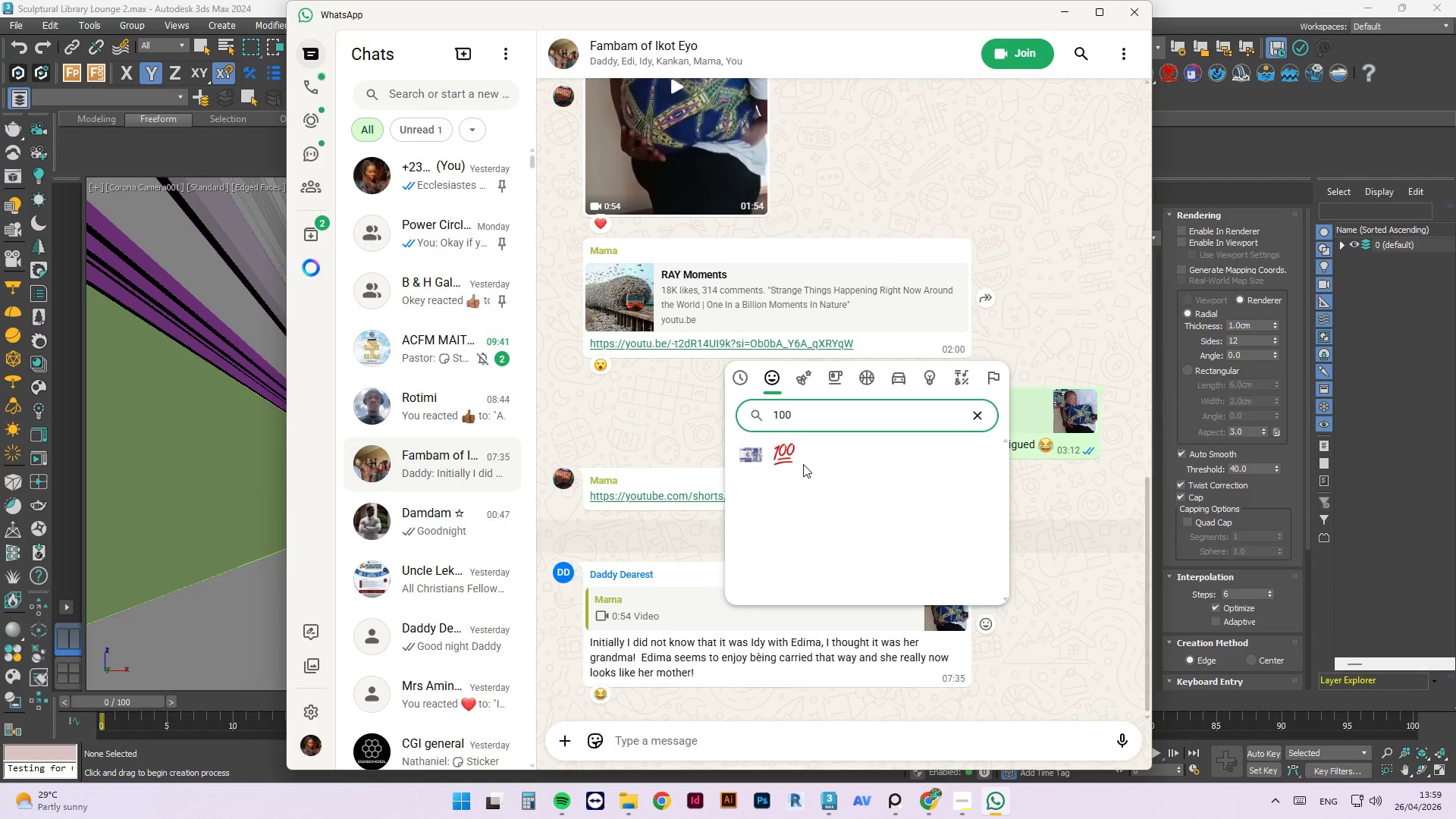 
left_click([792, 457])
 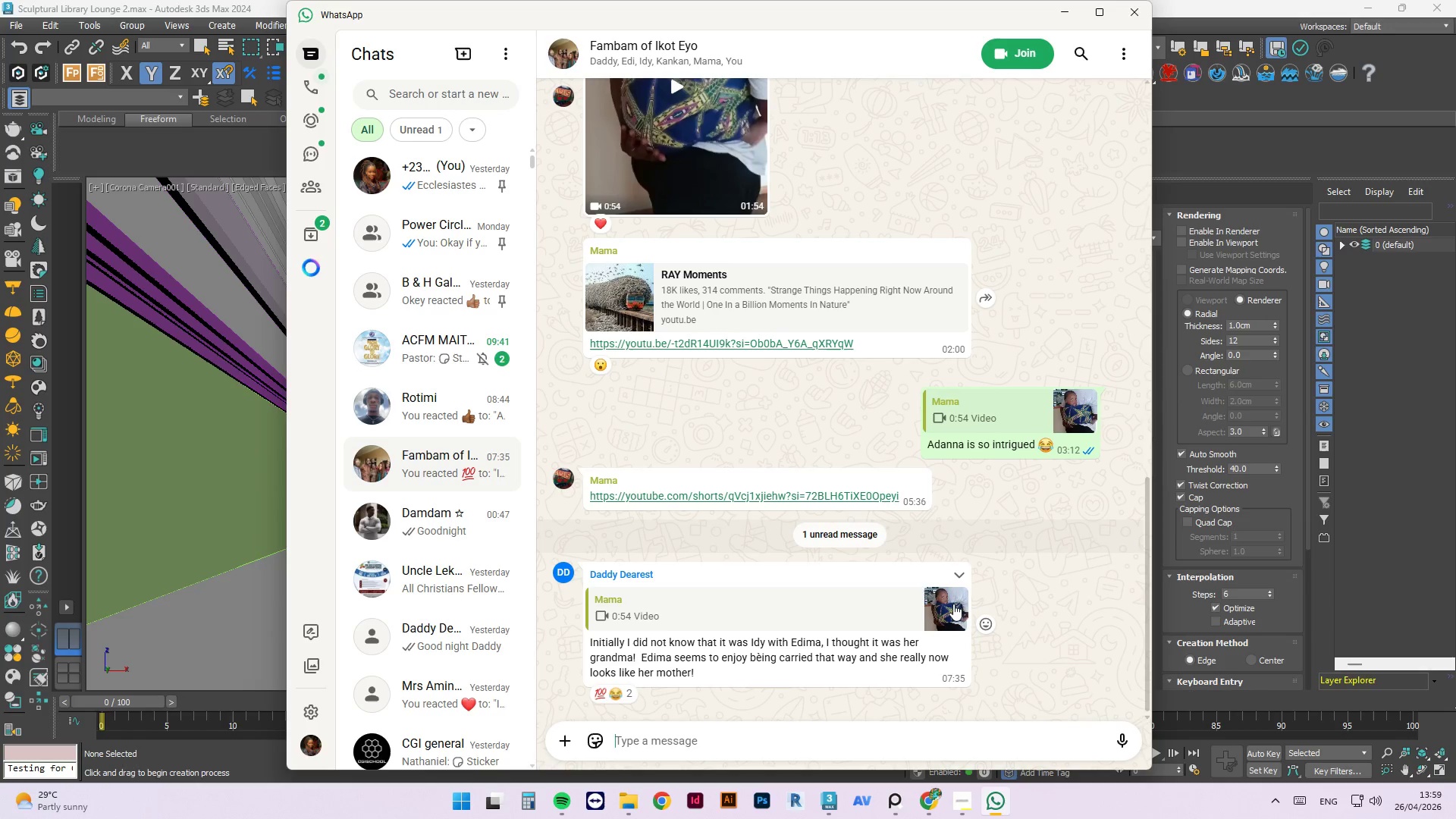 
left_click([953, 604])
 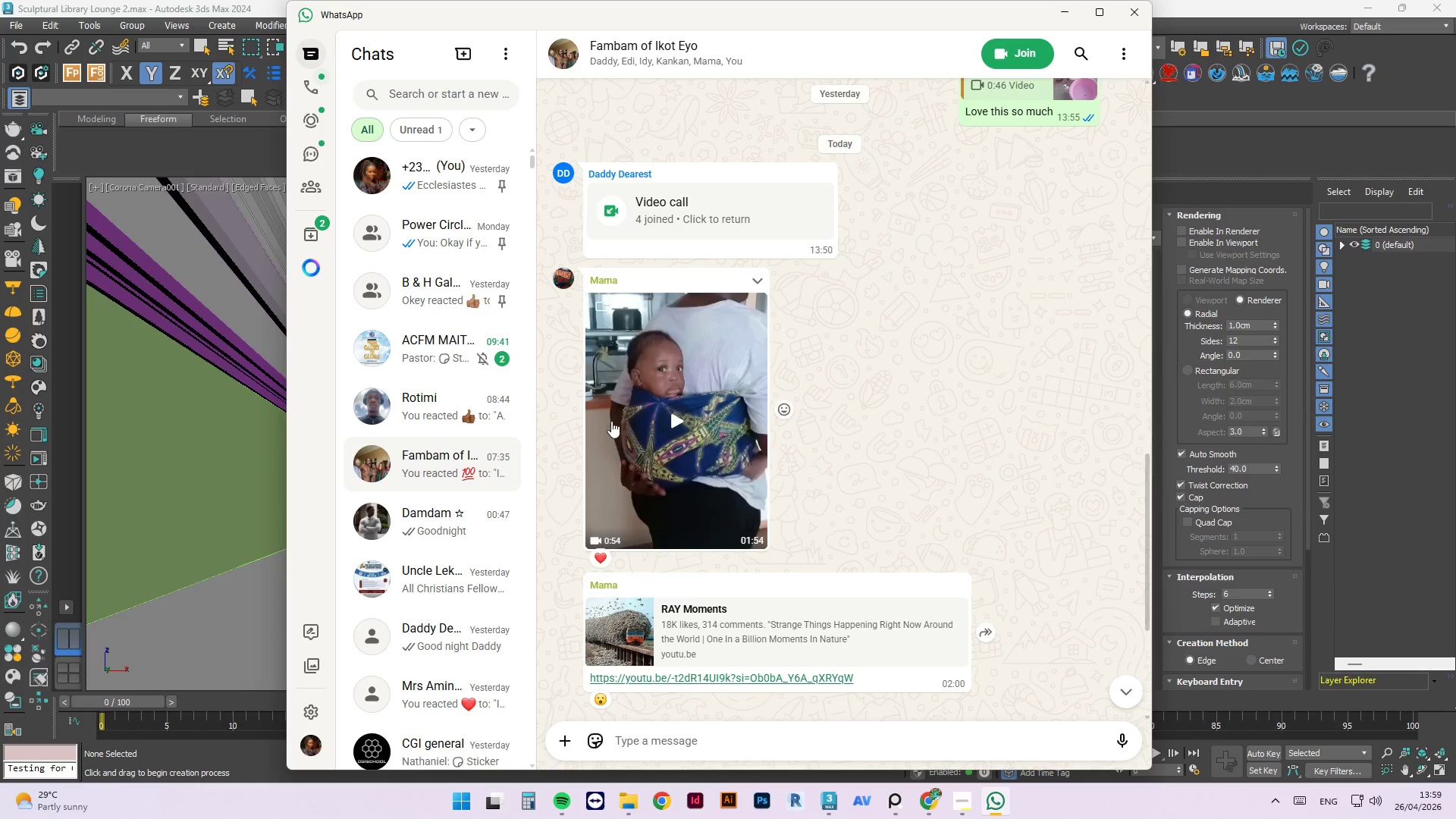 
left_click([670, 417])
 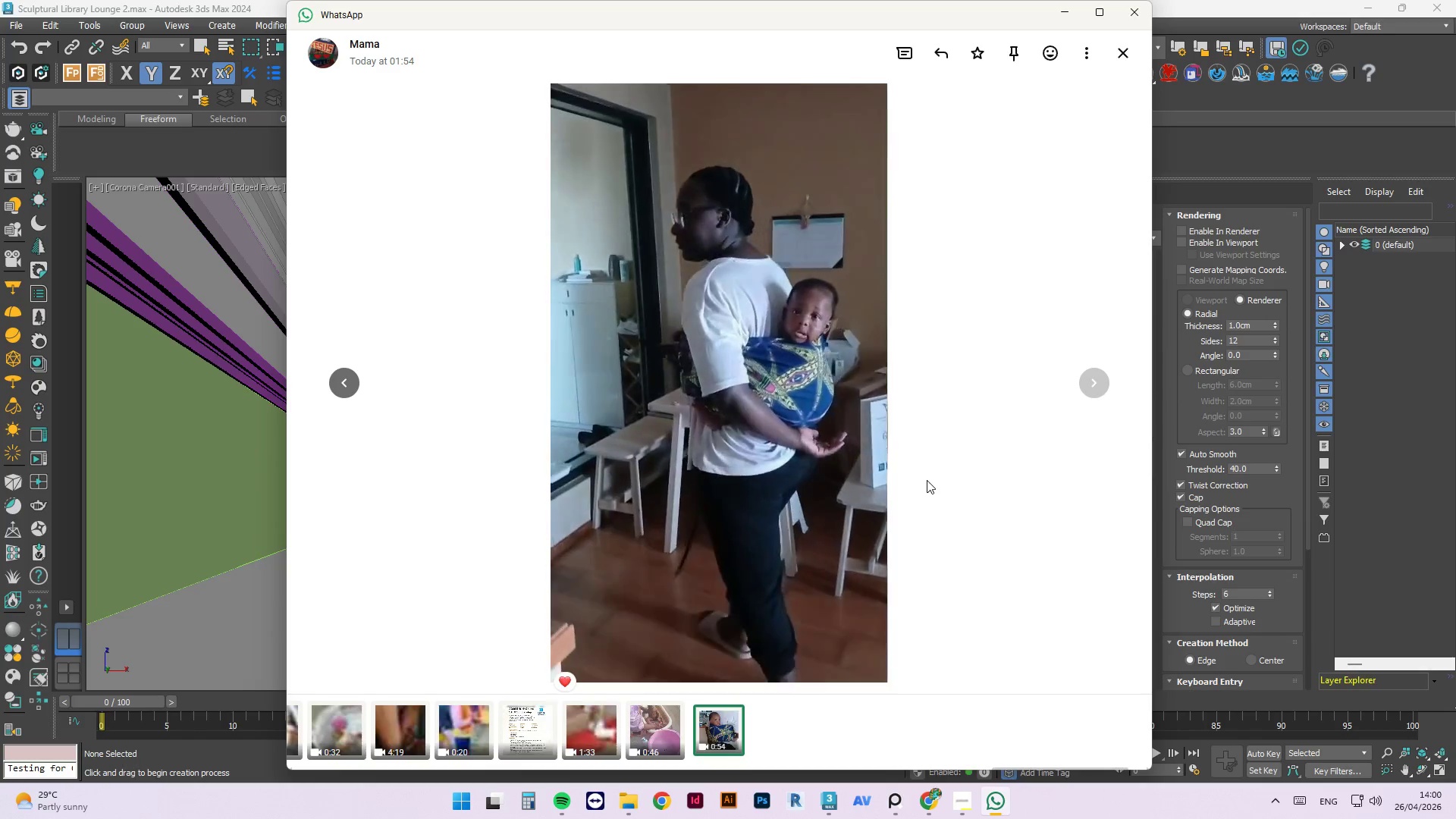 
wait(33.36)
 